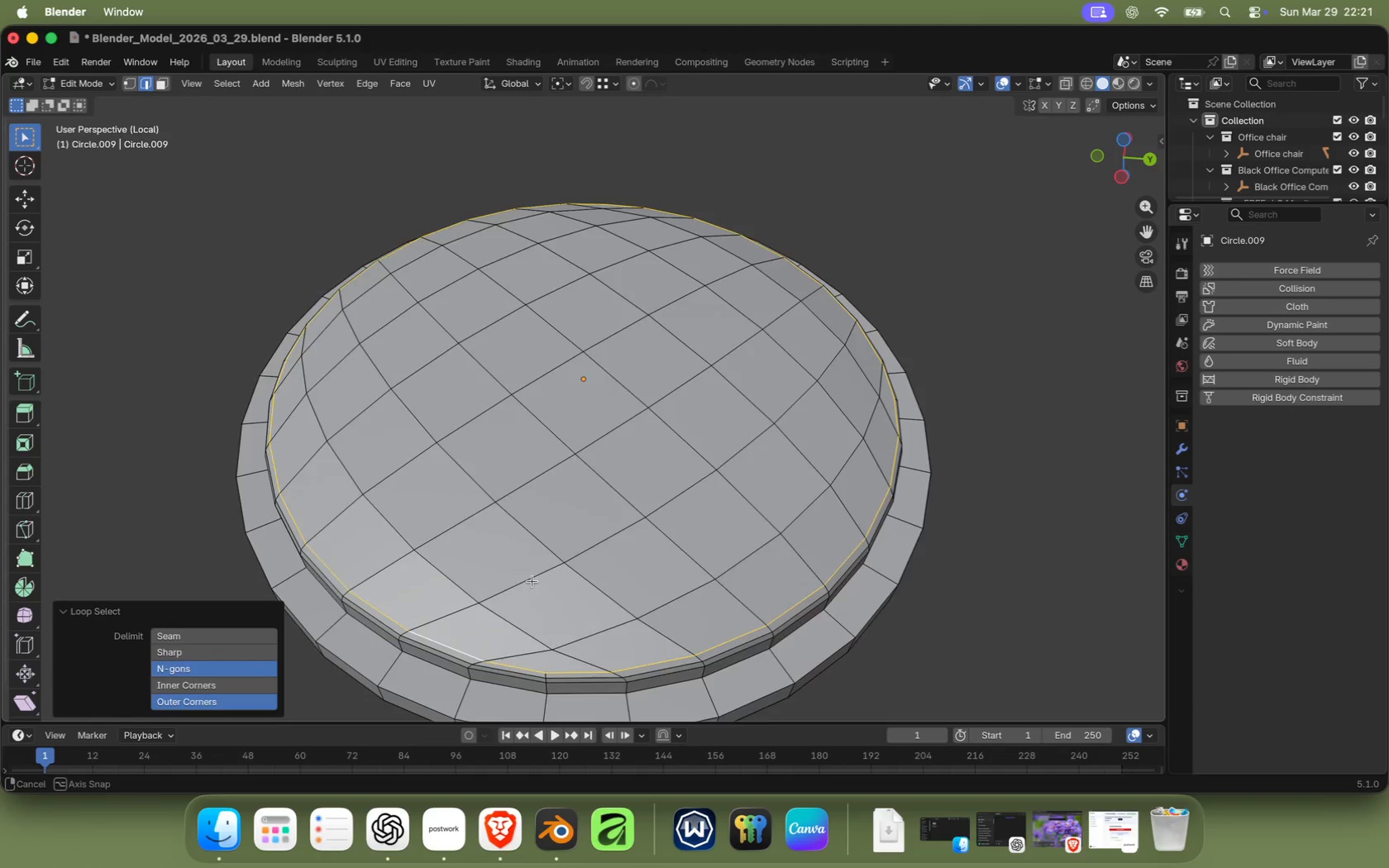 
scroll: coordinate [747, 284], scroll_direction: up, amount: 1.0
 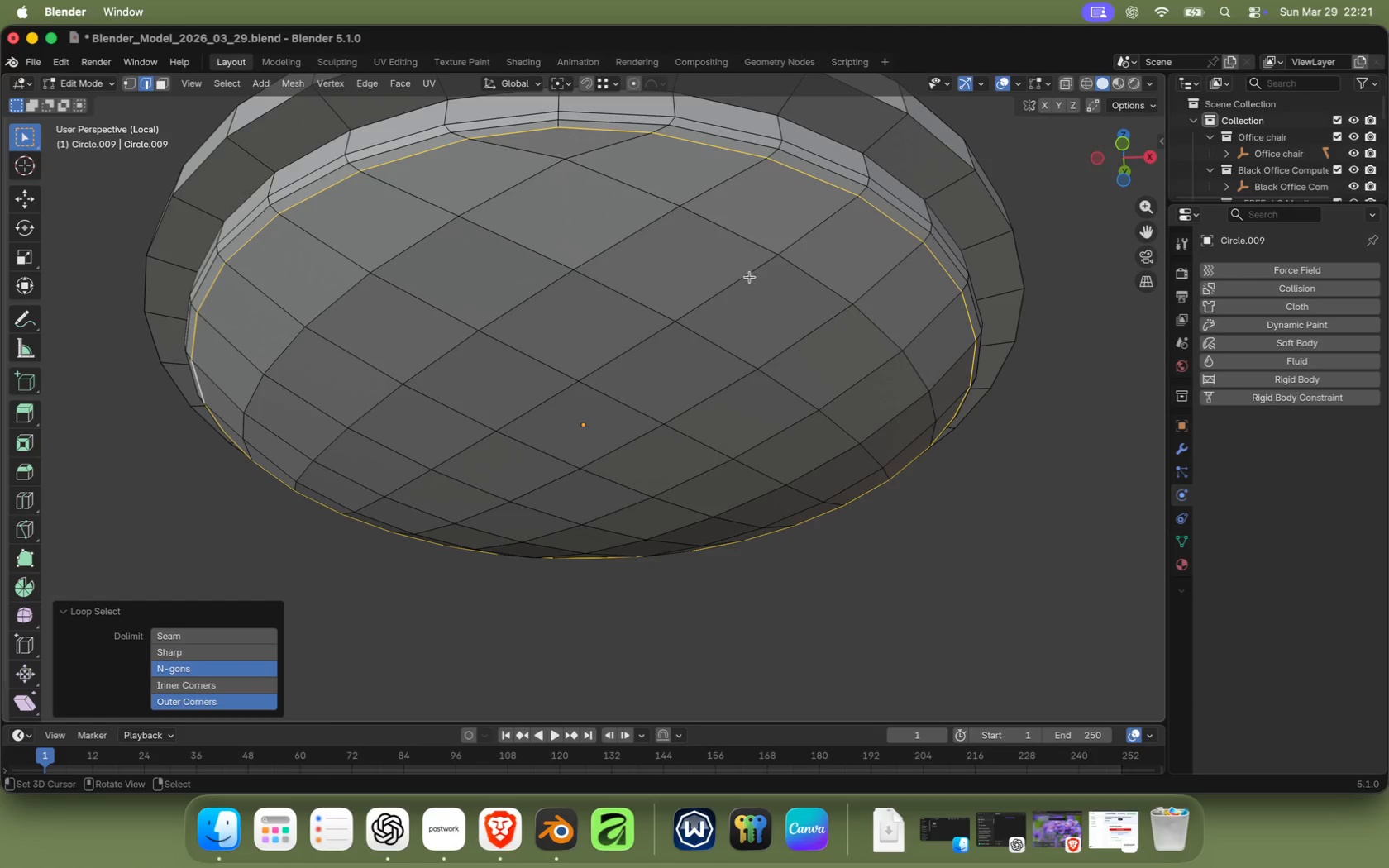 
wait(15.42)
 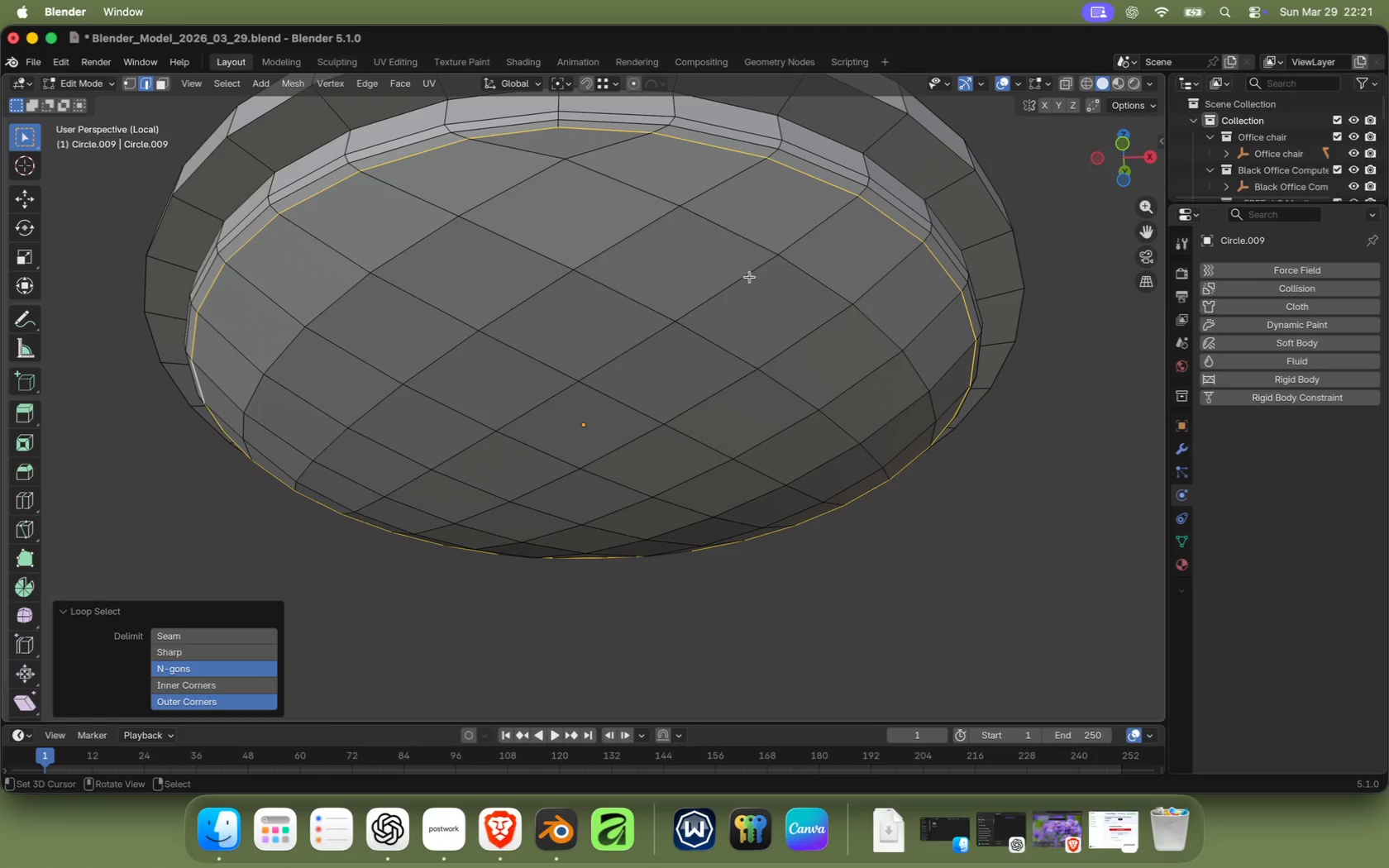 
type( mark)
 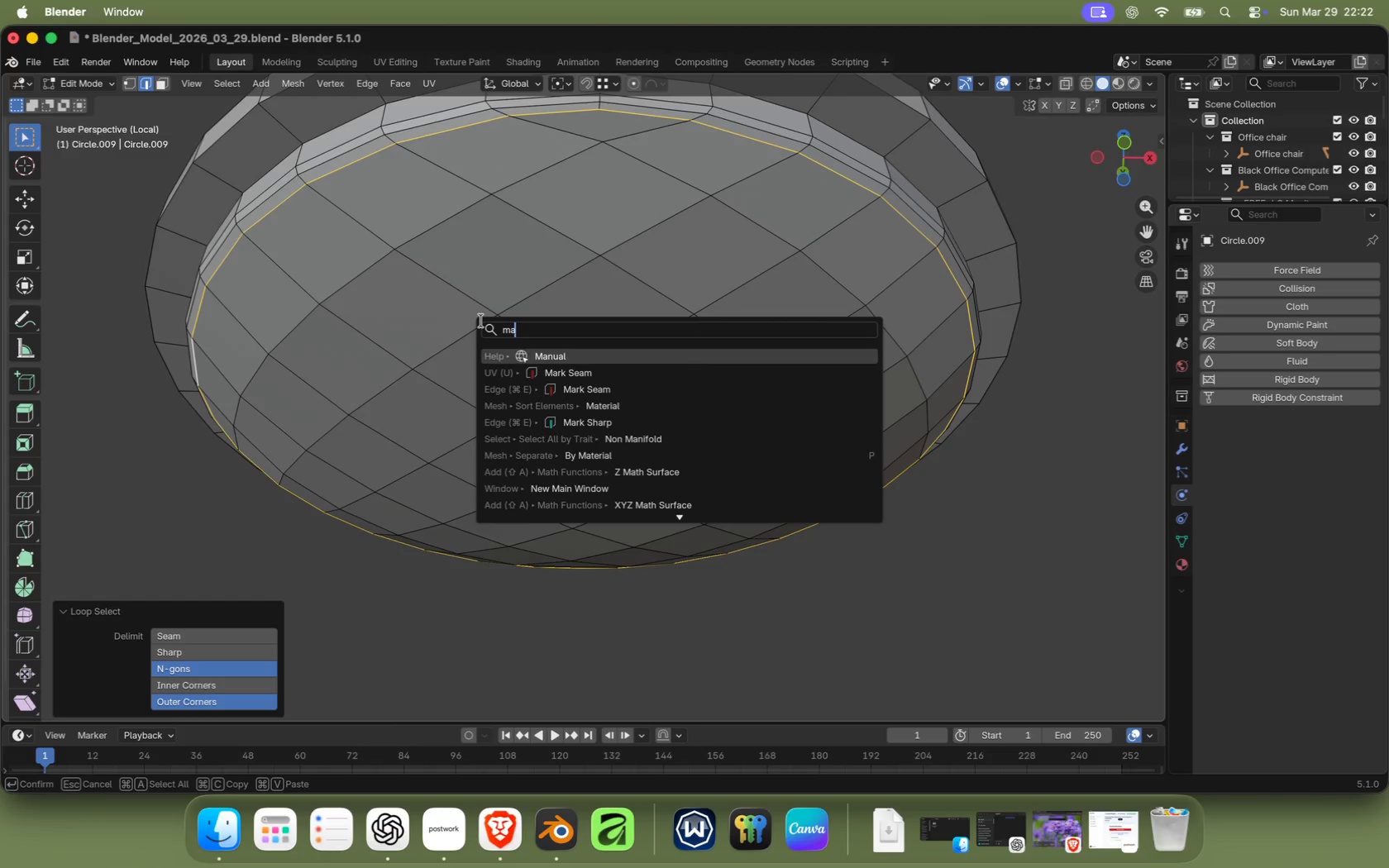 
key(Enter)
 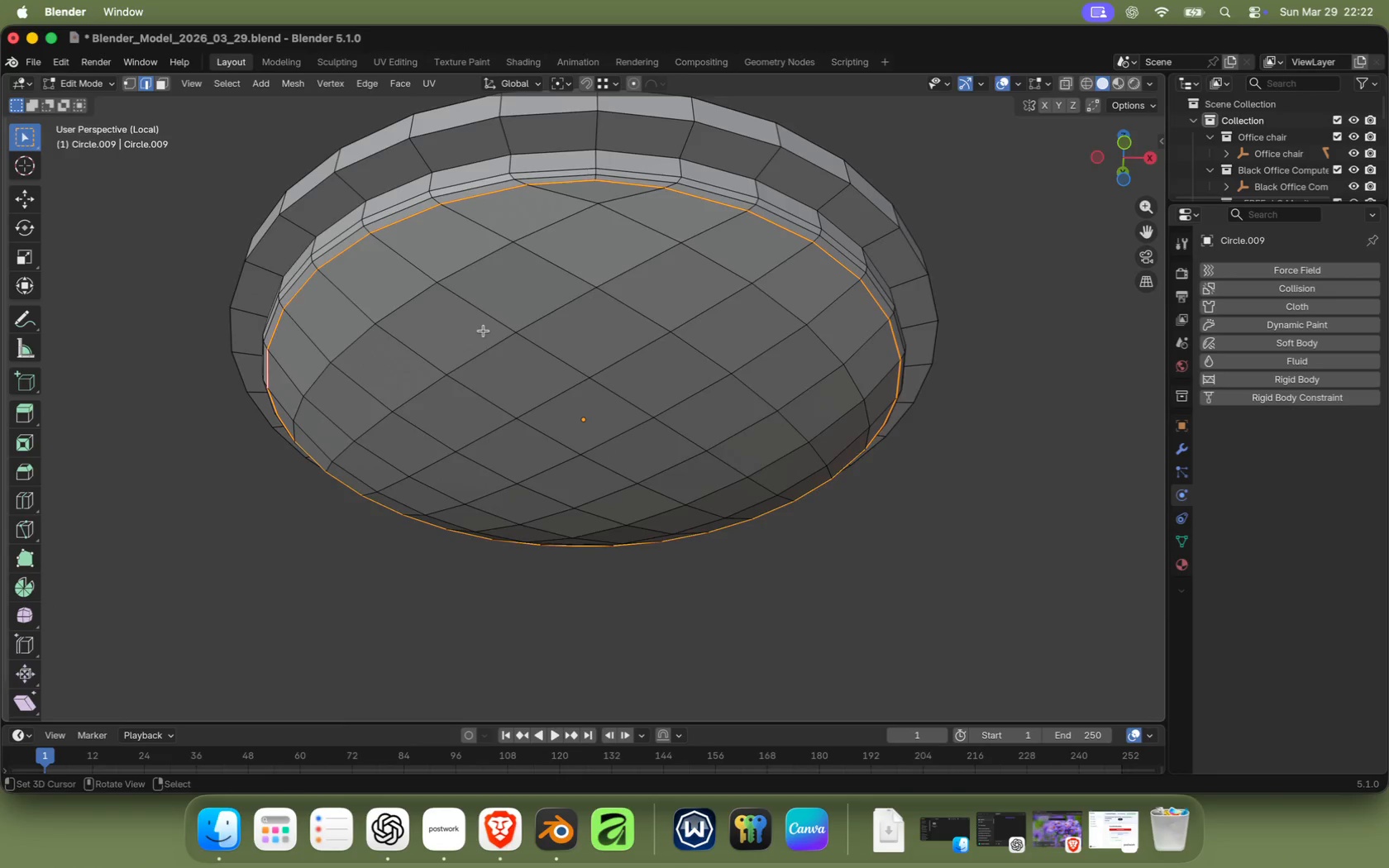 
scroll: coordinate [481, 328], scroll_direction: down, amount: 1.0
 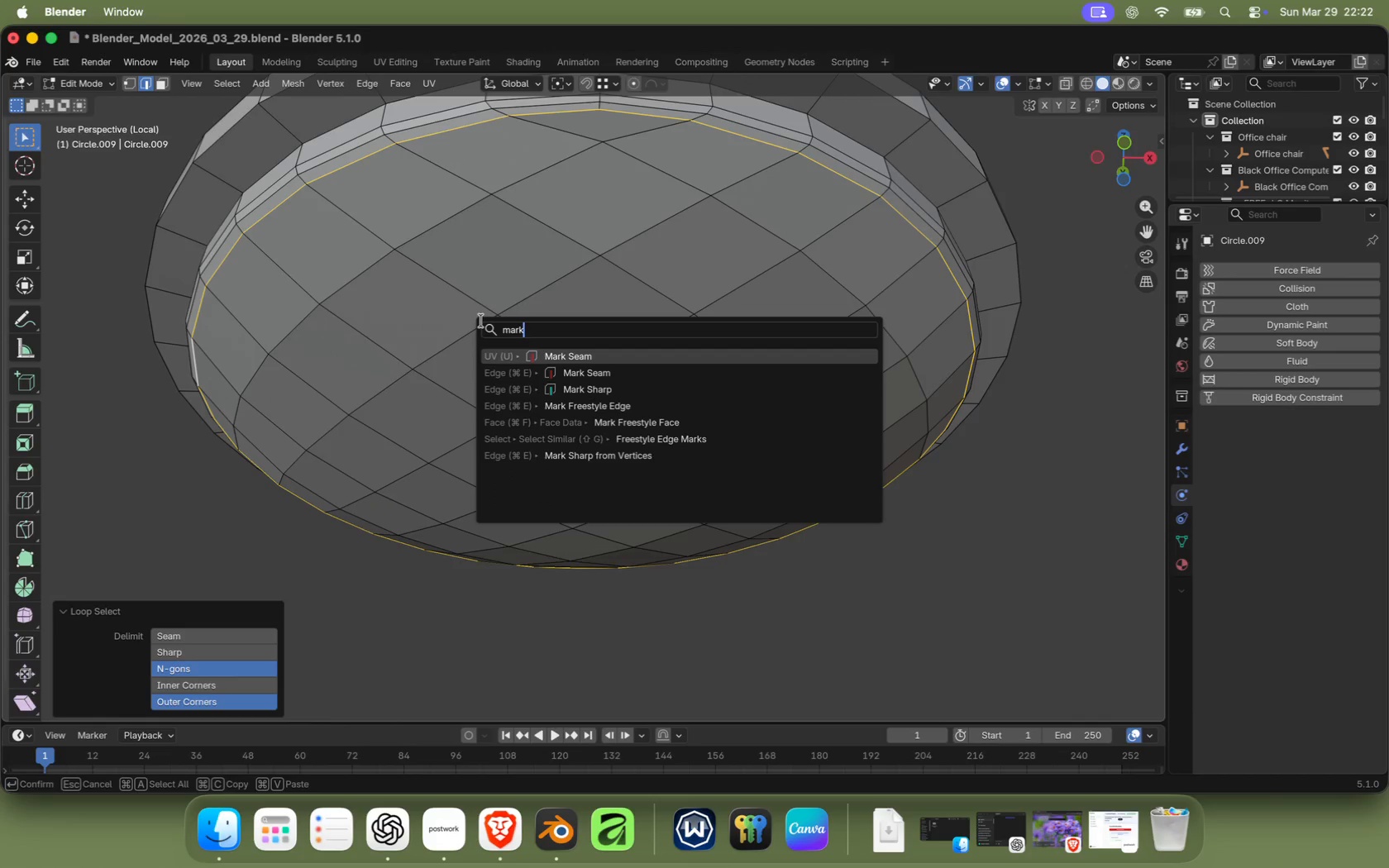 
type(ll)
 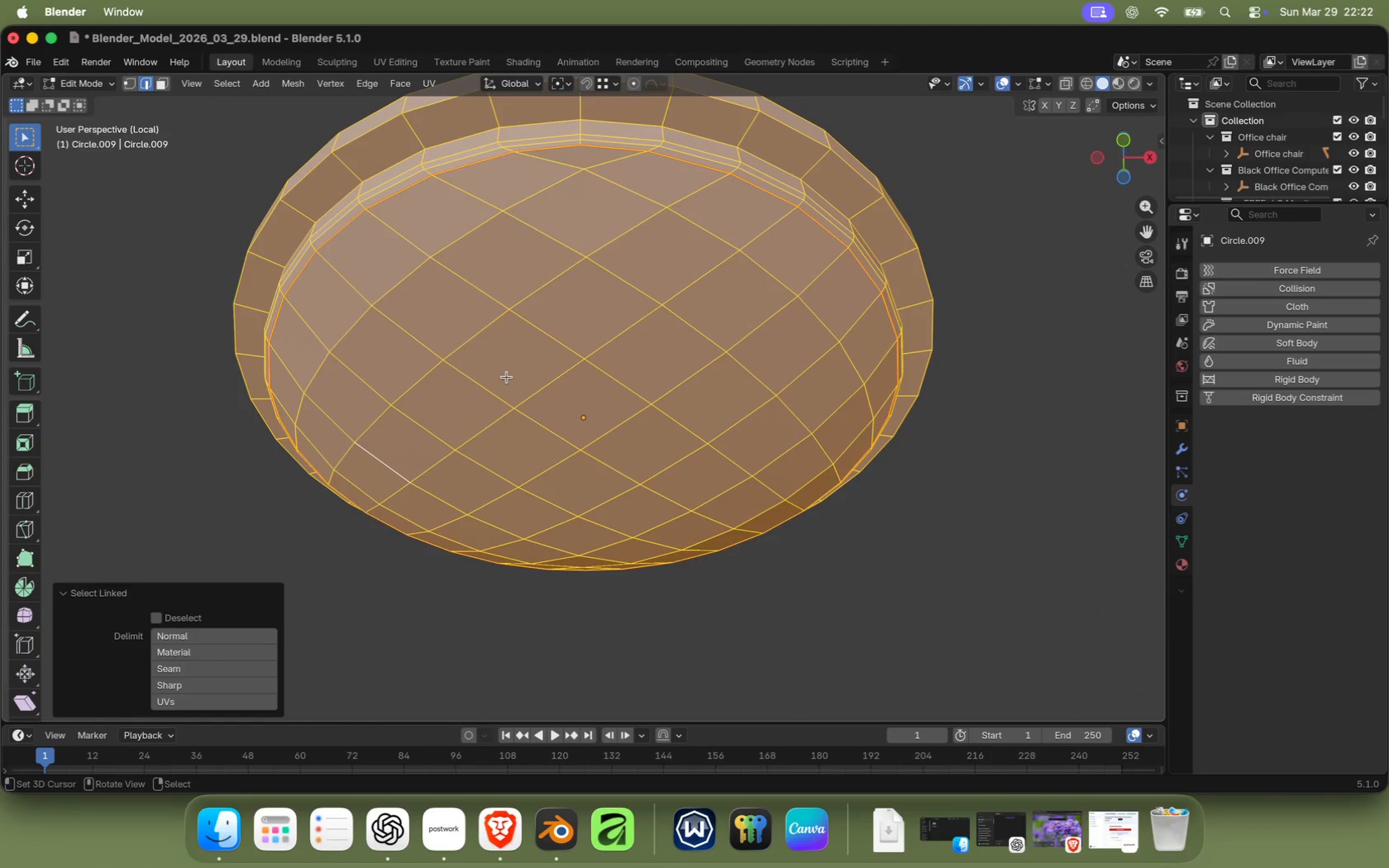 
left_click([156, 87])
 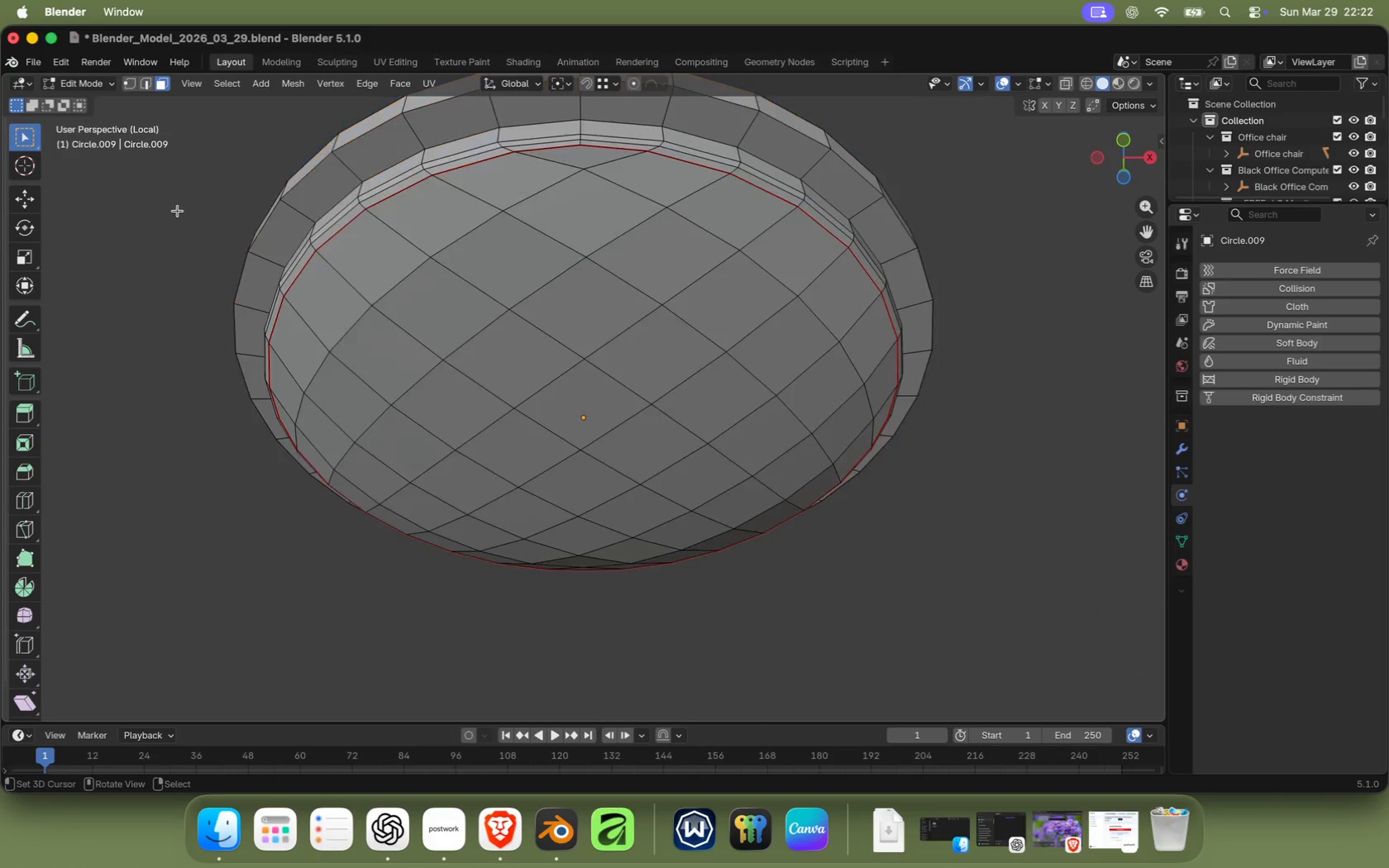 
right_click([177, 211])
 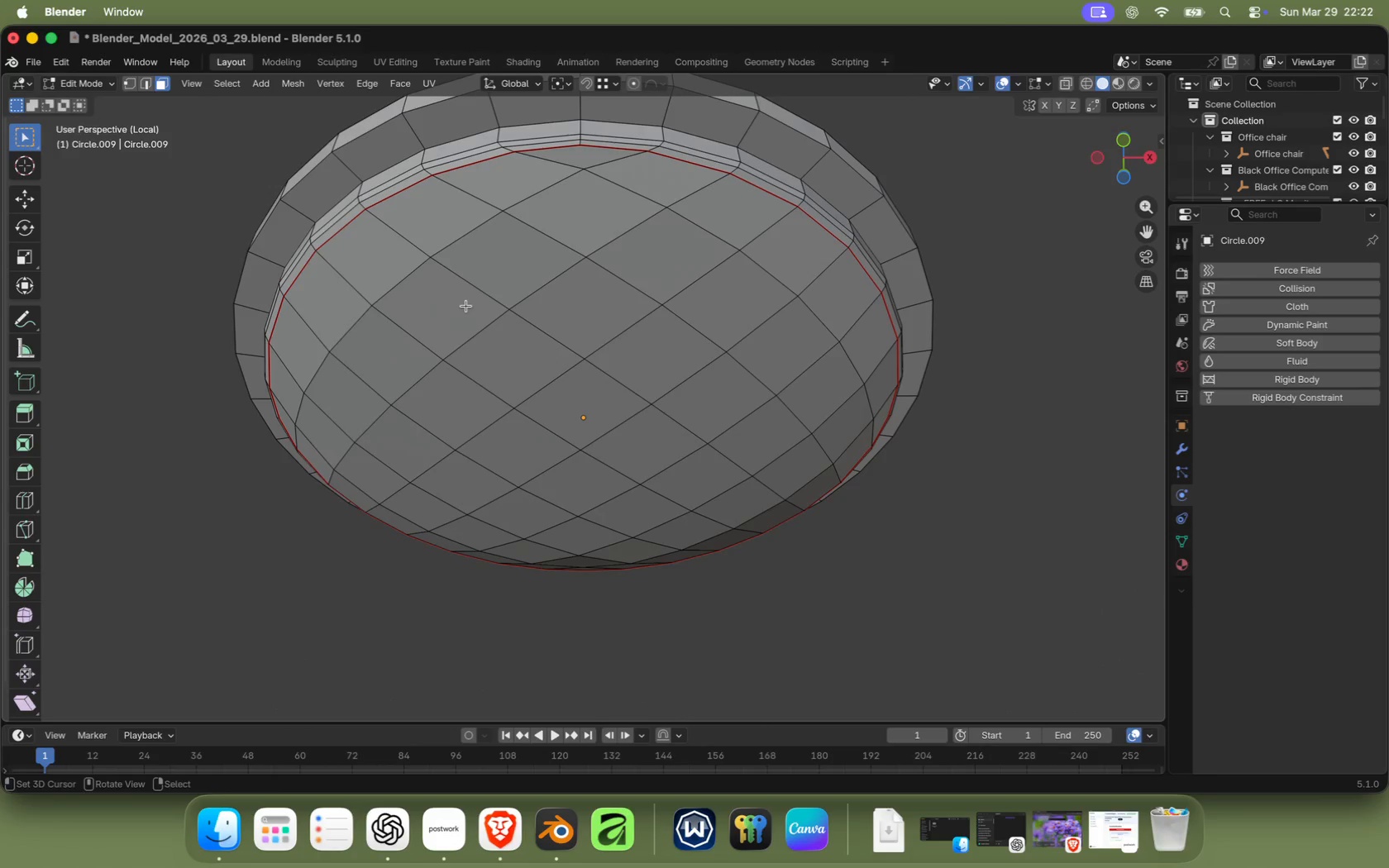 
key(L)
 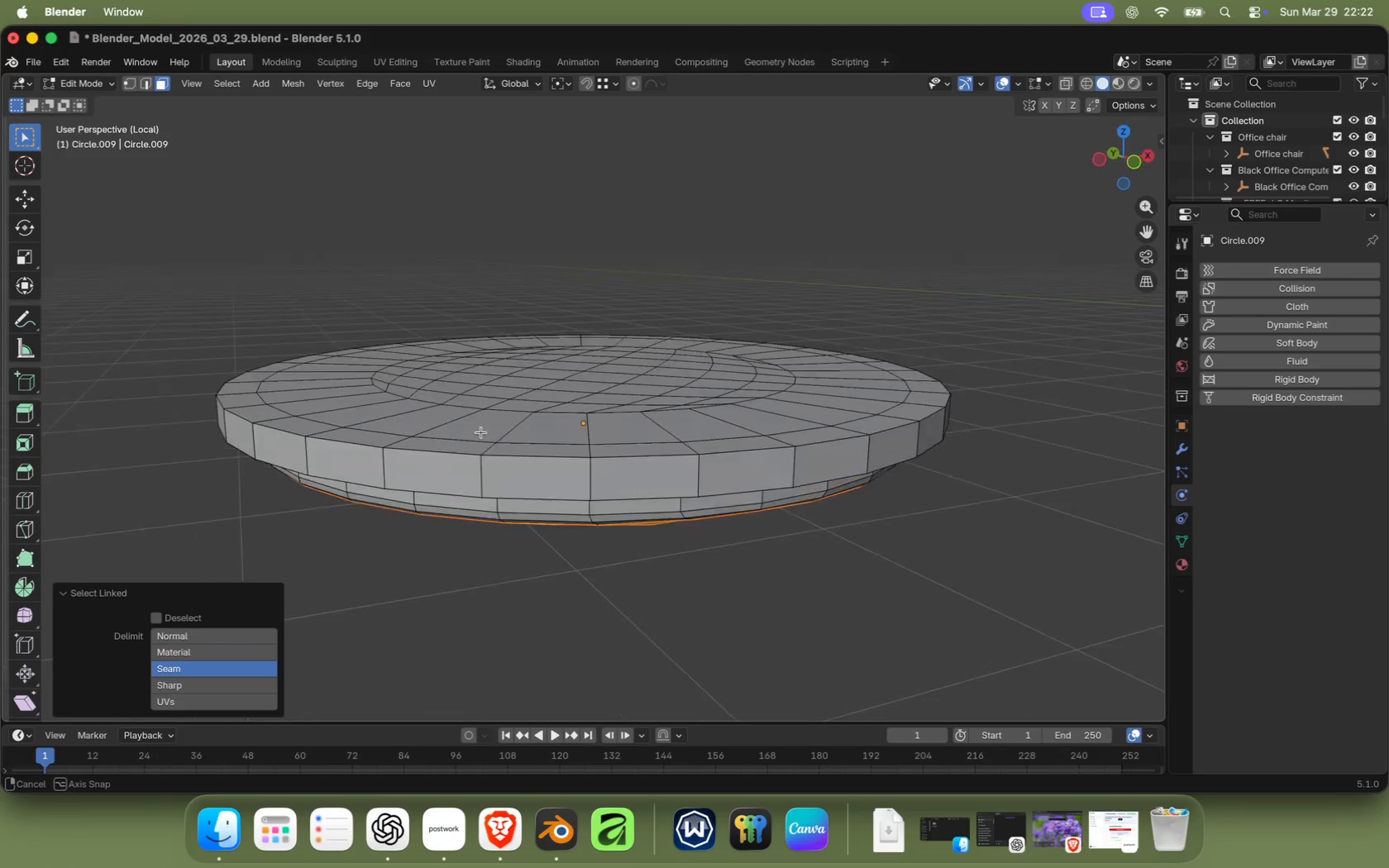 
scroll: coordinate [432, 323], scroll_direction: none, amount: 0.0
 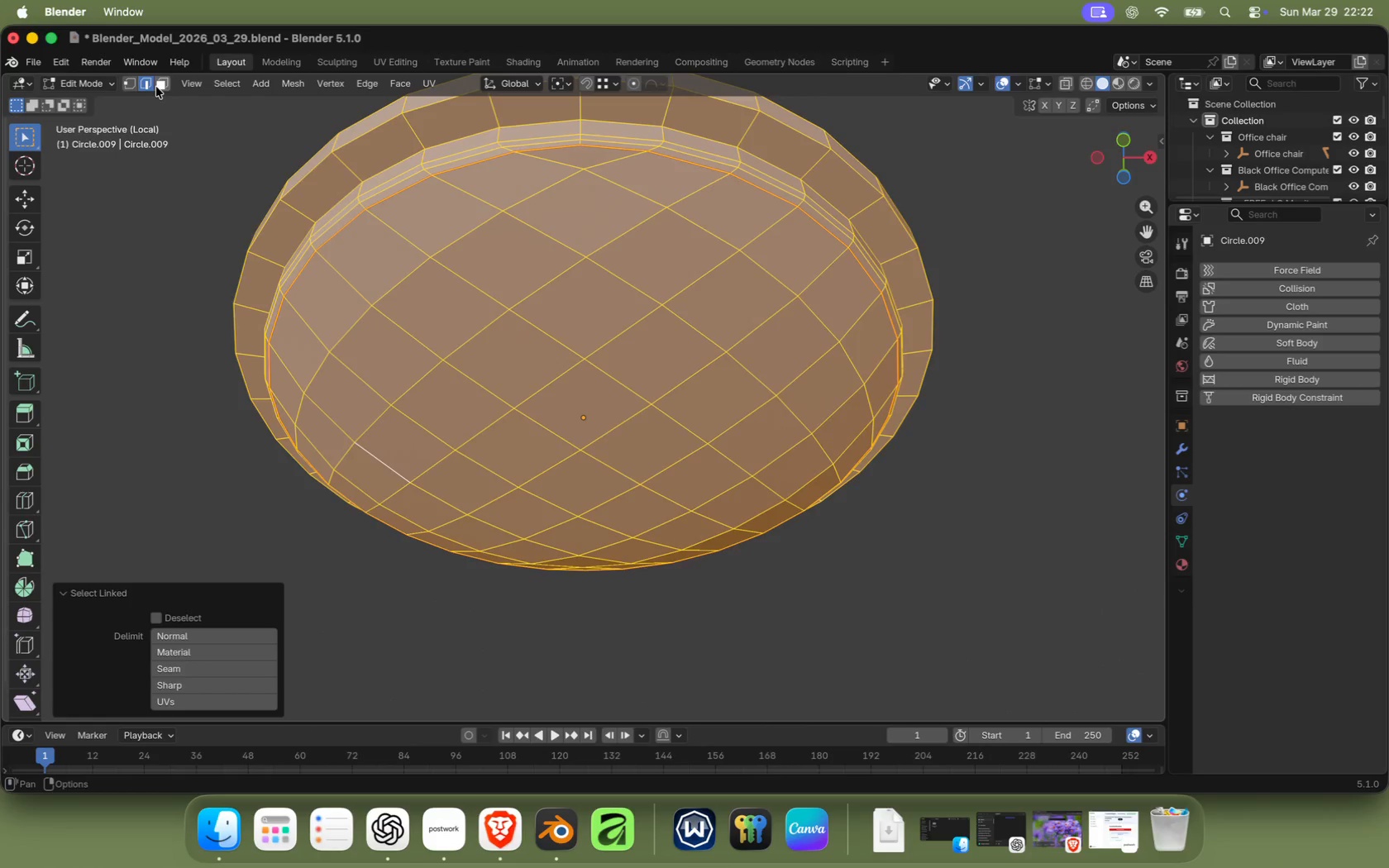 
key(Tab)
 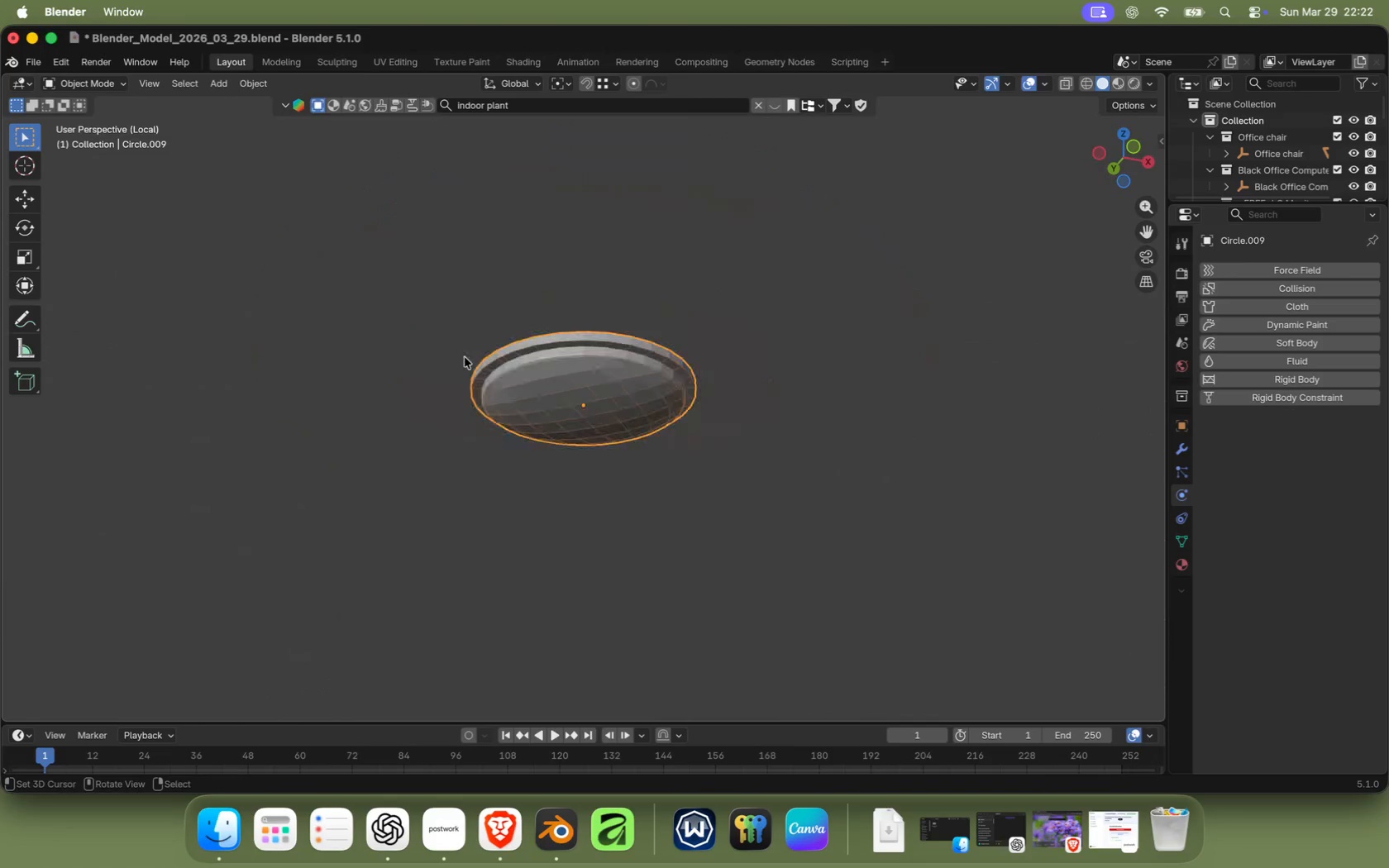 
key(Slash)
 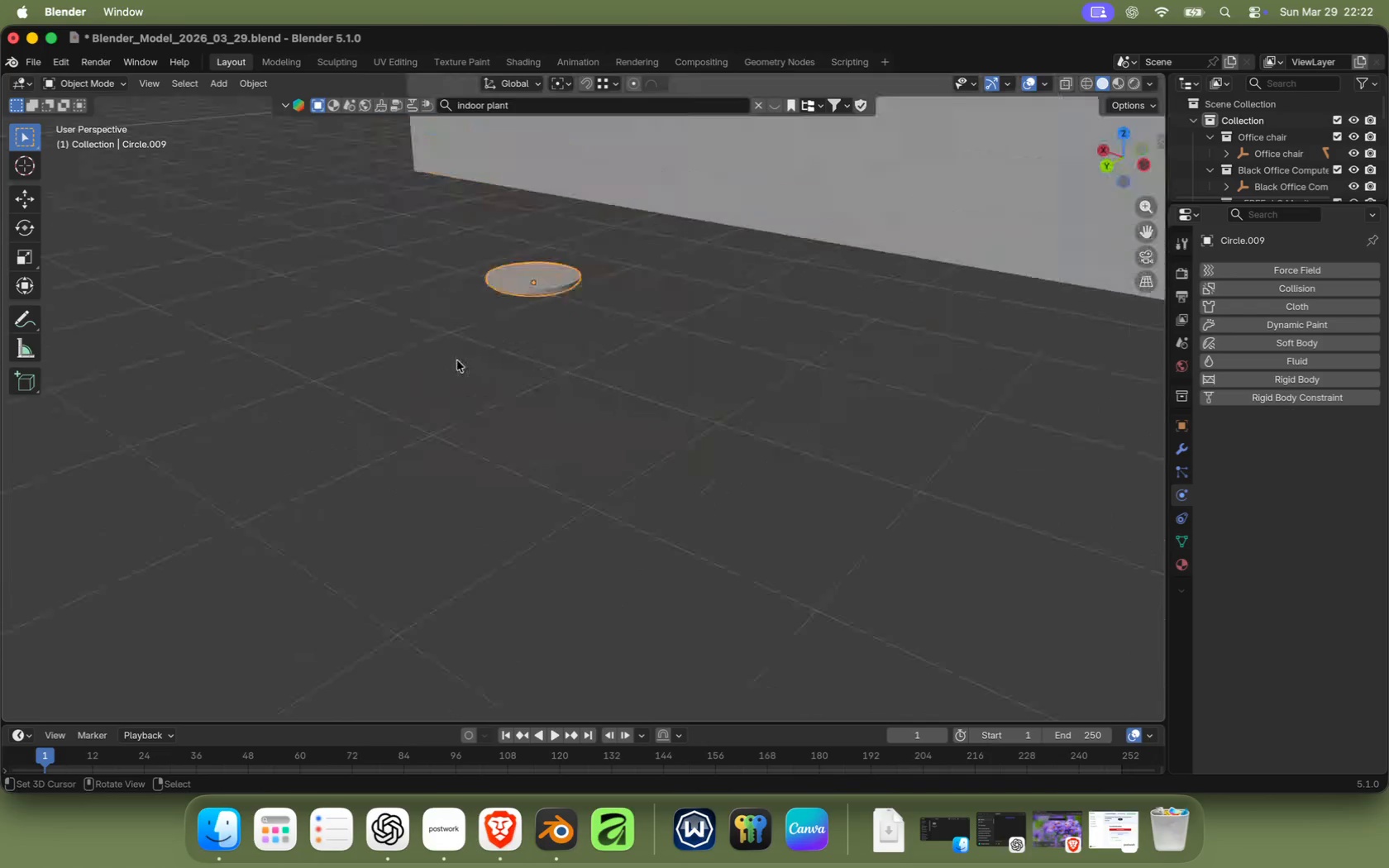 
scroll: coordinate [452, 368], scroll_direction: down, amount: 26.0
 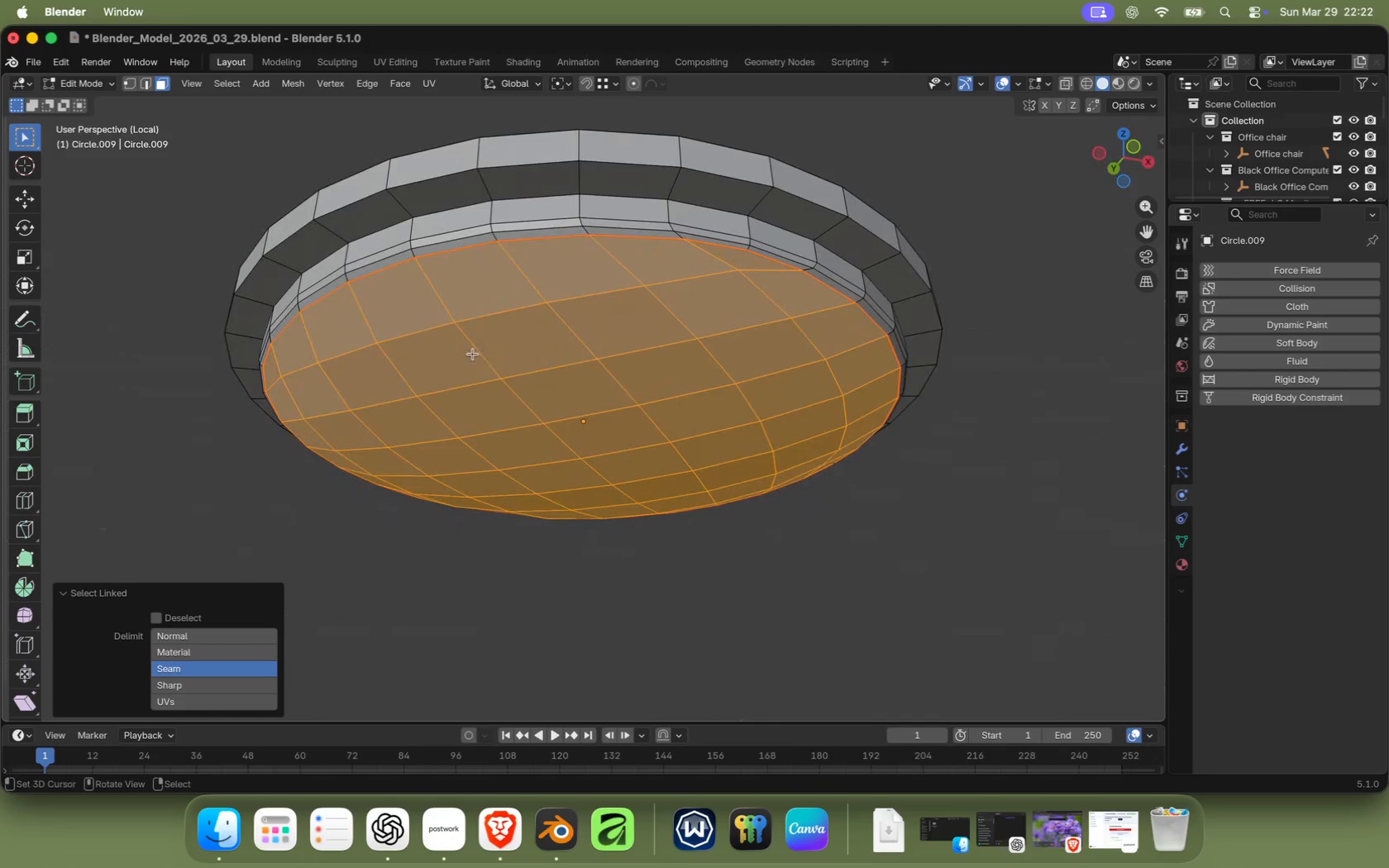 
scroll: coordinate [394, 314], scroll_direction: up, amount: 3.0
 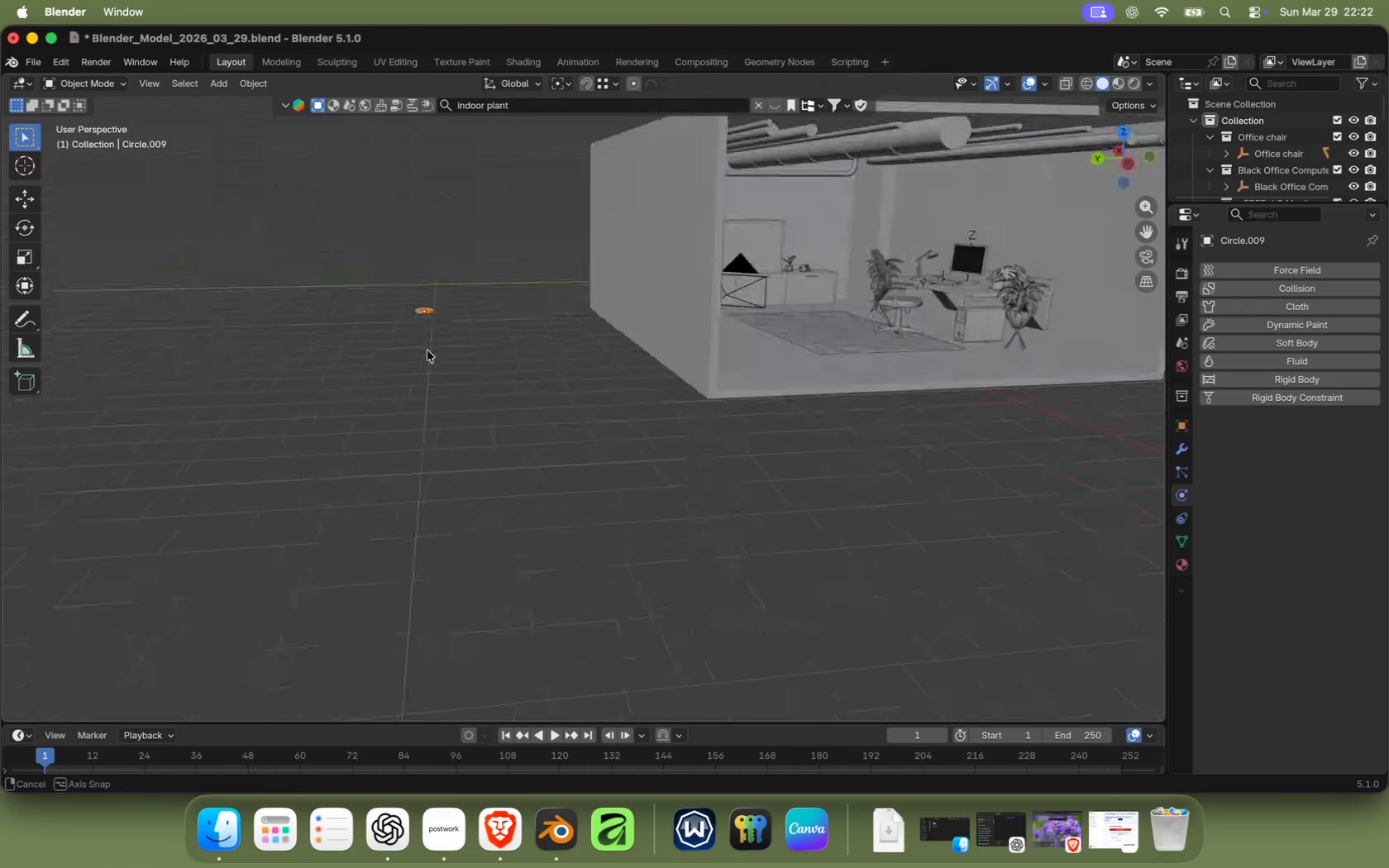 
left_click_drag(start_coordinate=[1258, 203], to_coordinate=[1249, 357])
 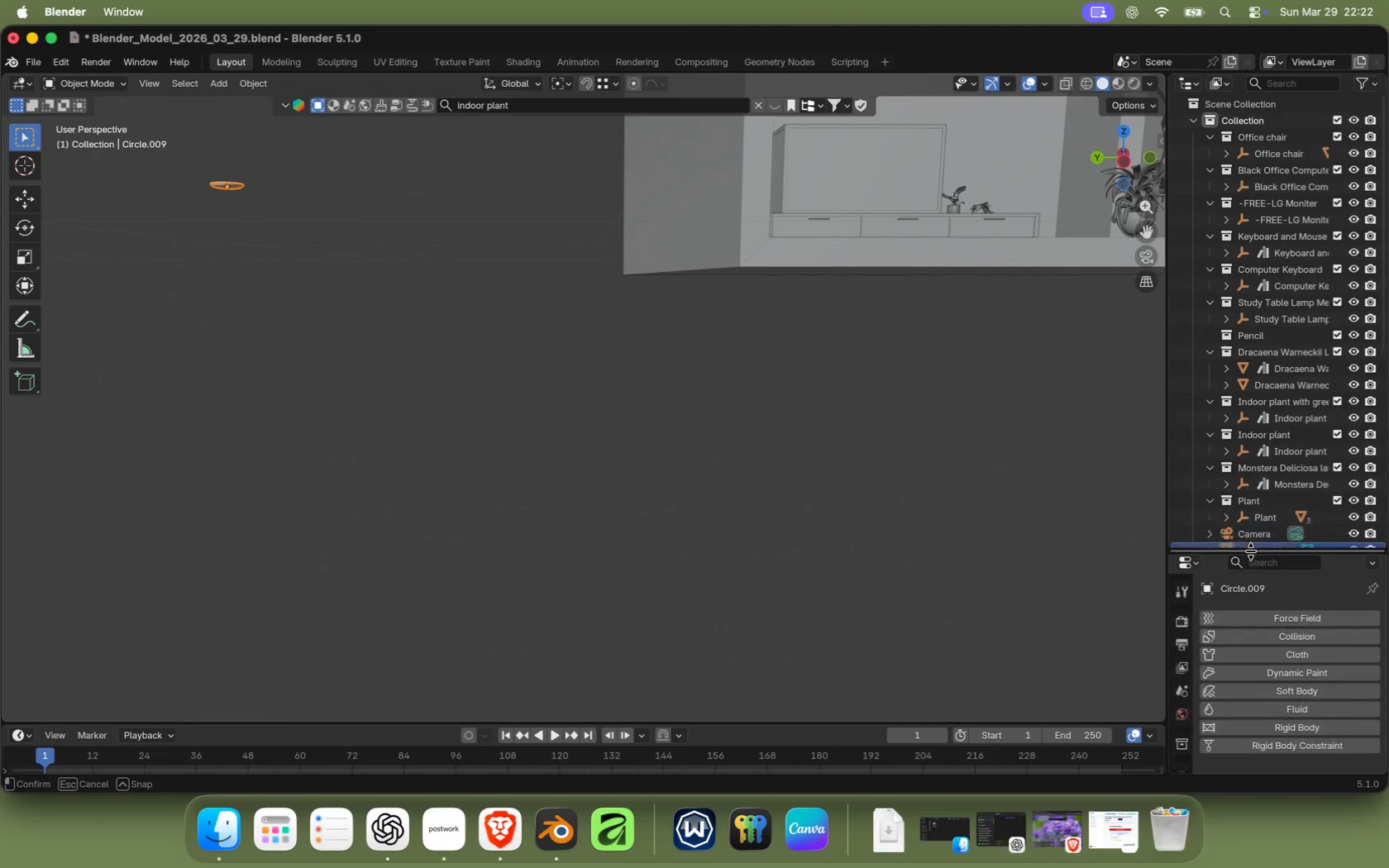 
scroll: coordinate [428, 312], scroll_direction: up, amount: 2.0
 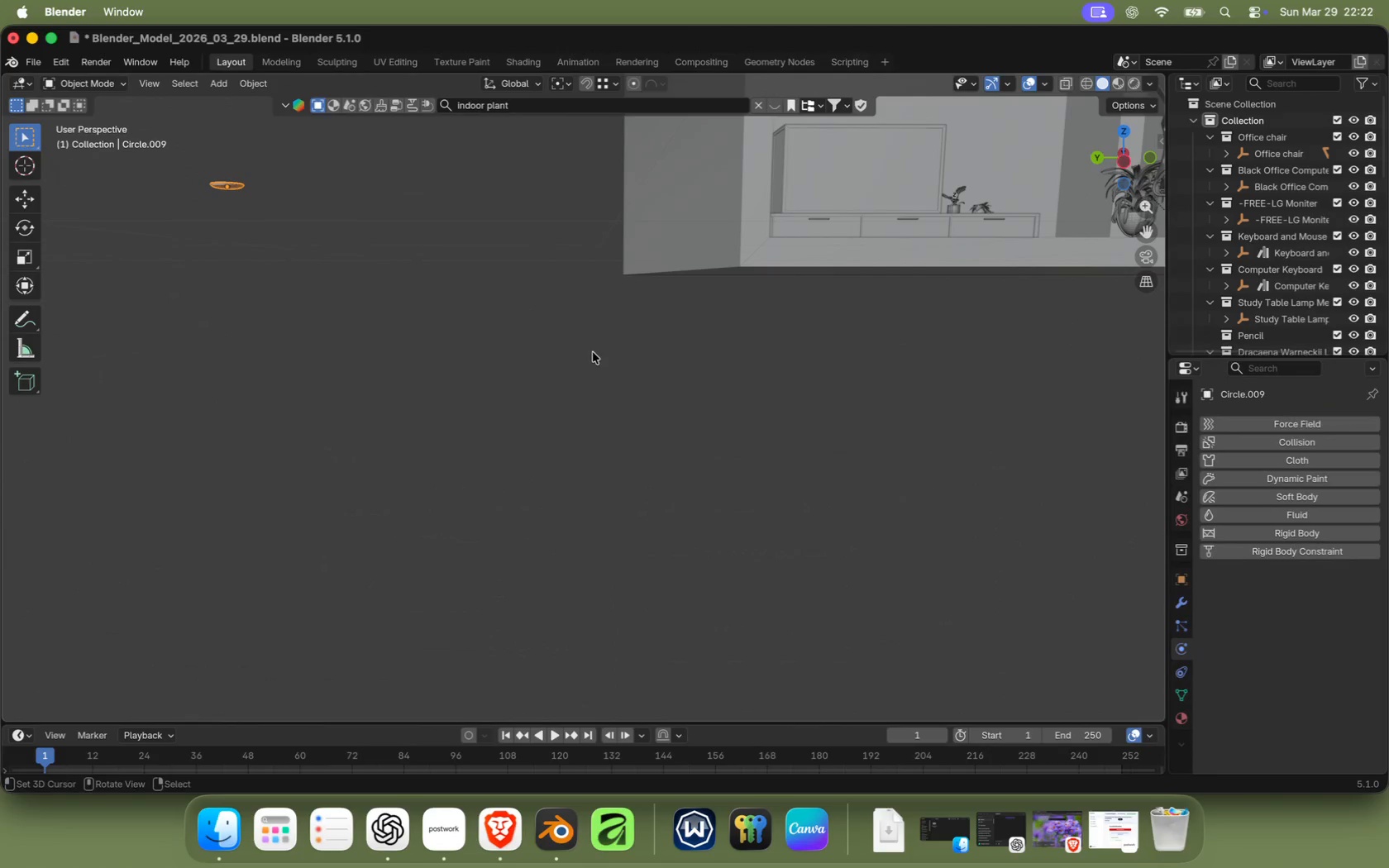 
scroll: coordinate [1215, 218], scroll_direction: down, amount: 20.0
 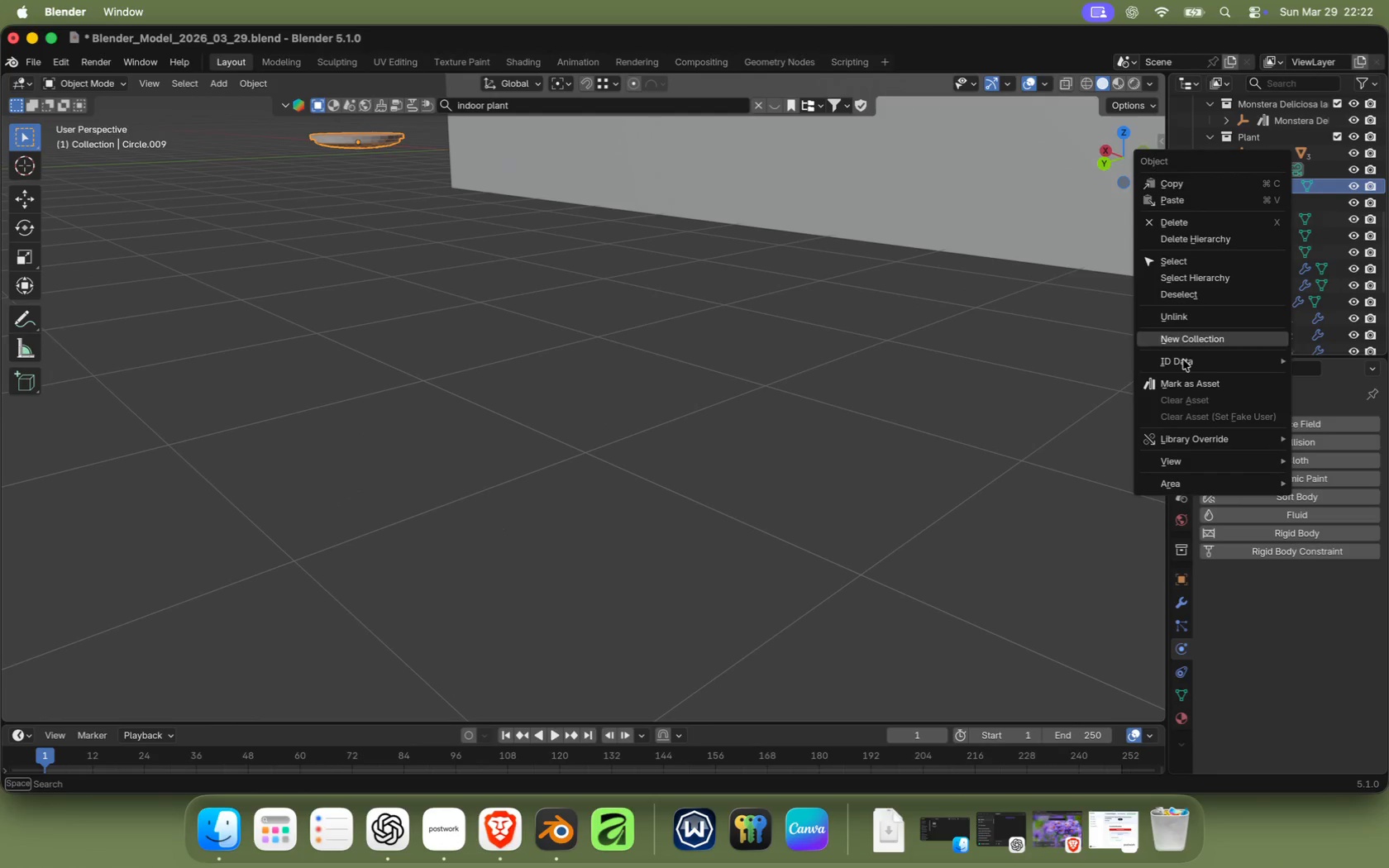 
left_click([1012, 308])
 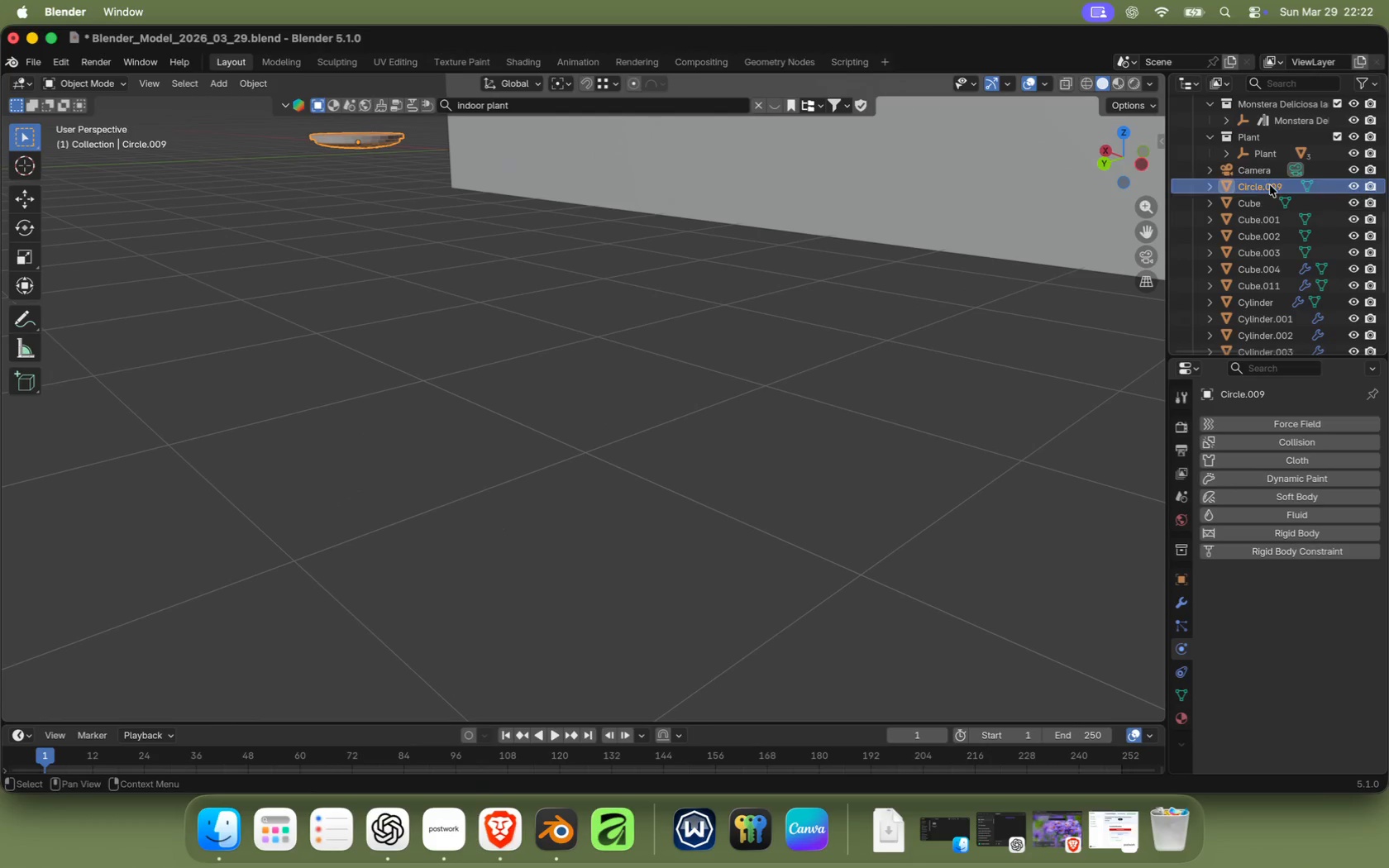 
double_click([1267, 184])
 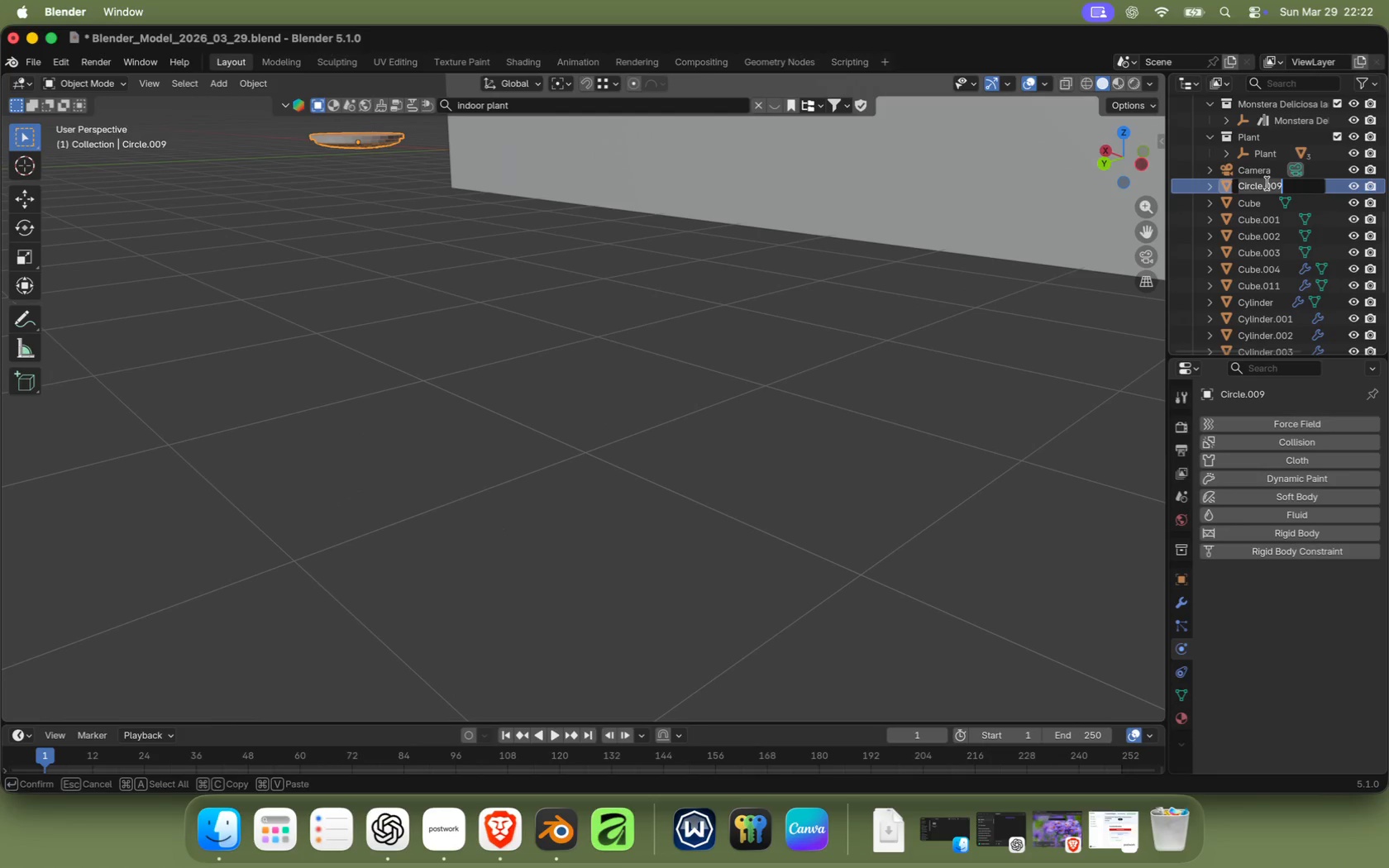 
hold_key(key=ShiftLeft, duration=0.49)
 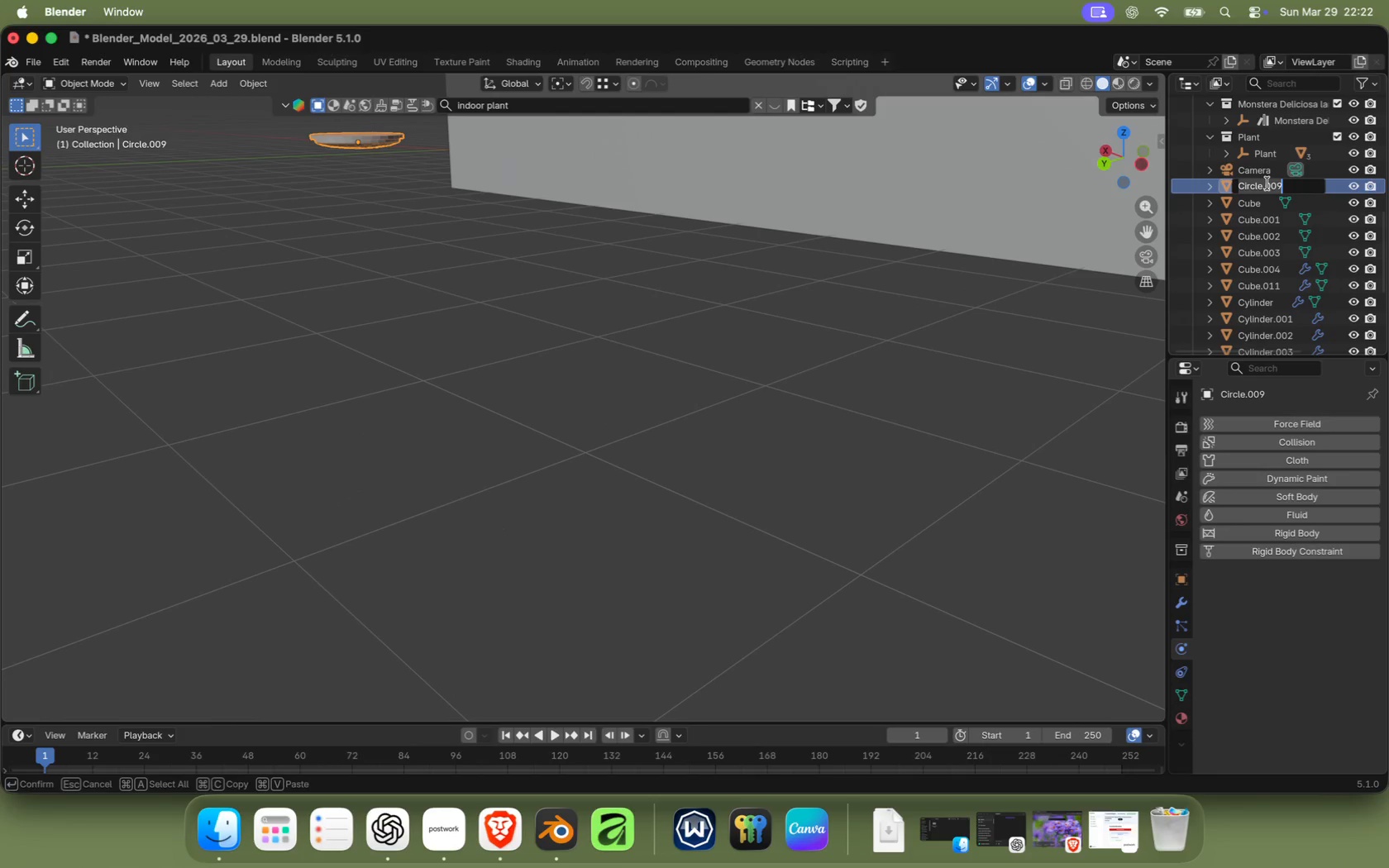 
type(Light Fixture)
 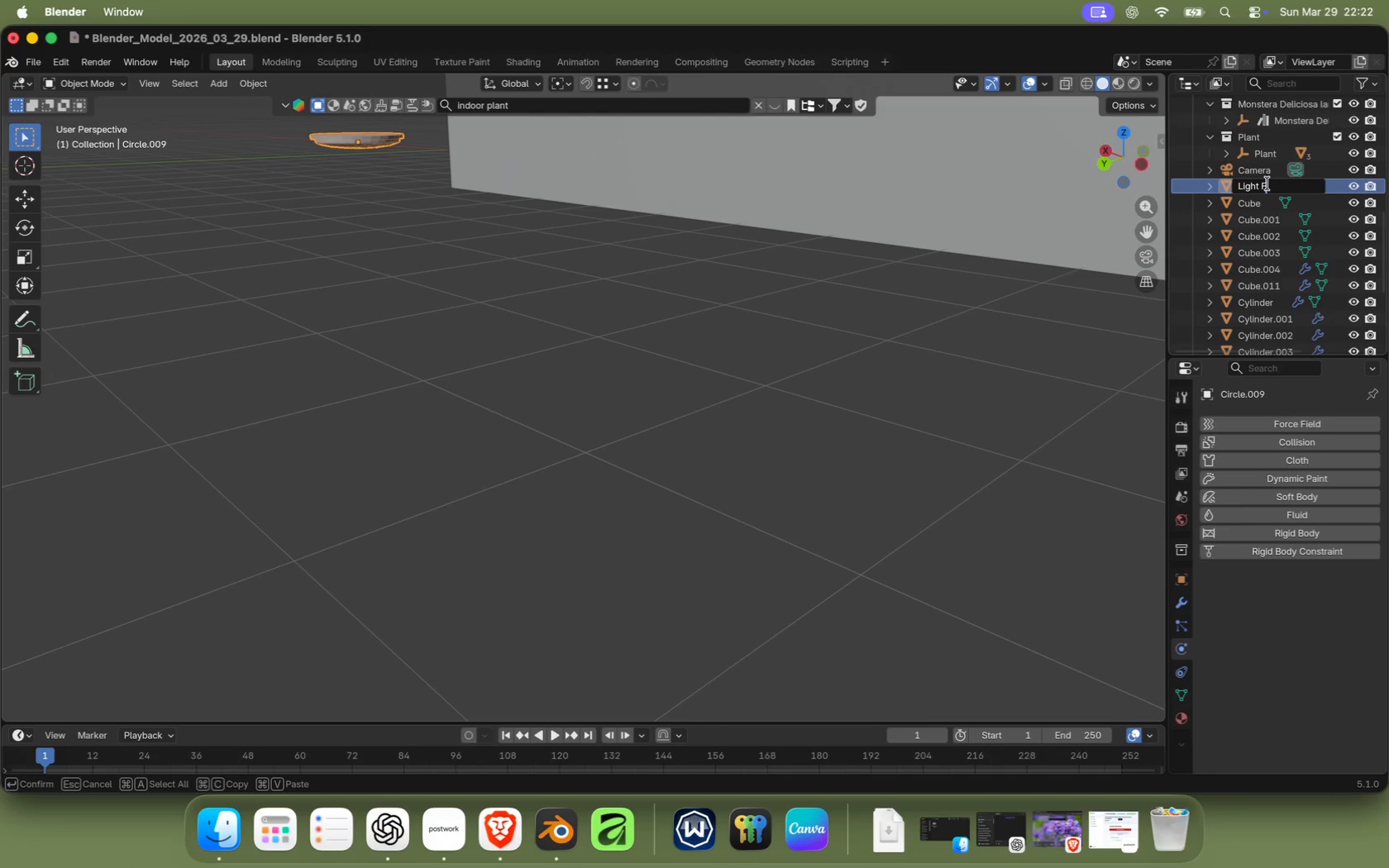 
key(Enter)
 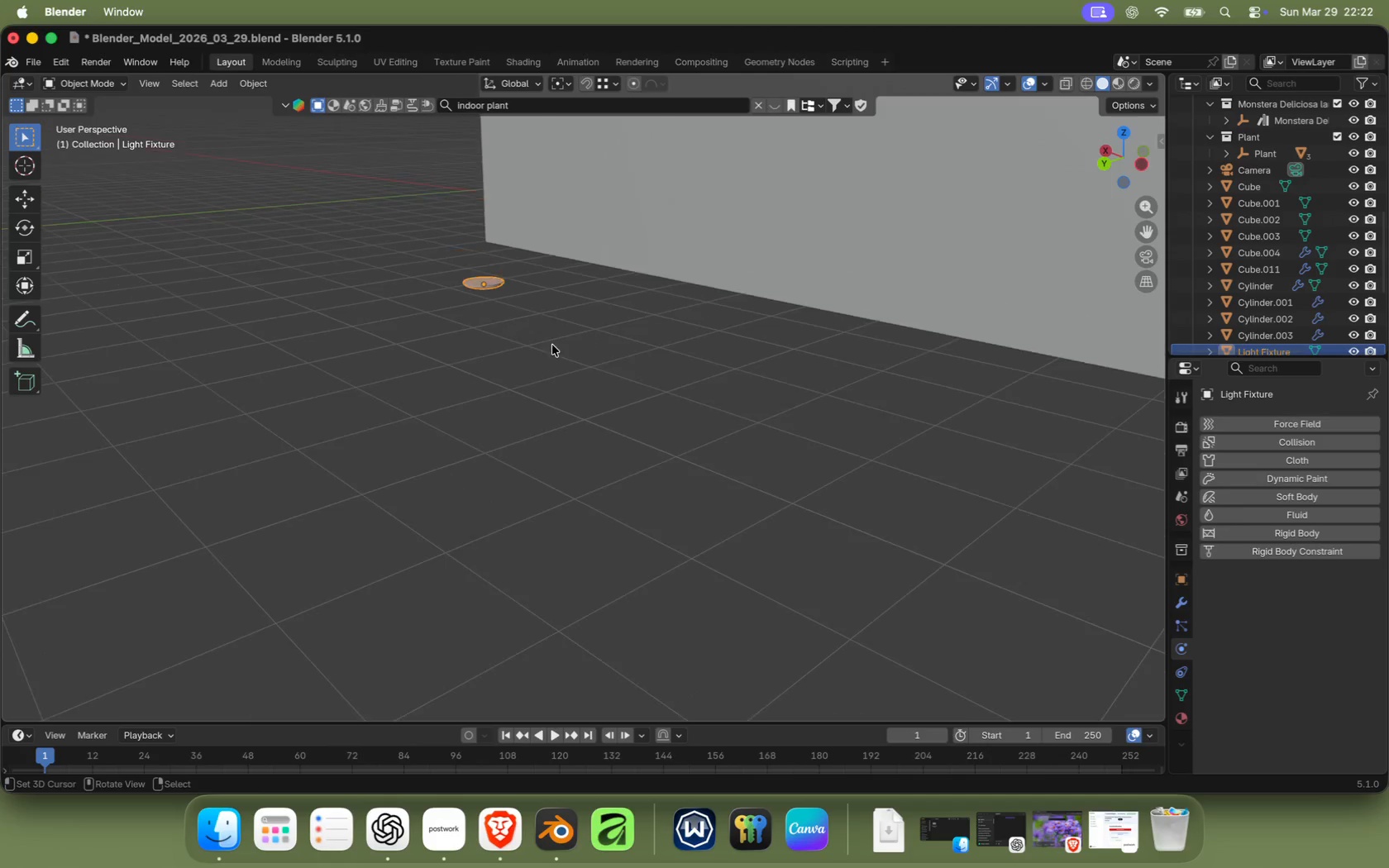 
scroll: coordinate [678, 293], scroll_direction: down, amount: 2.0
 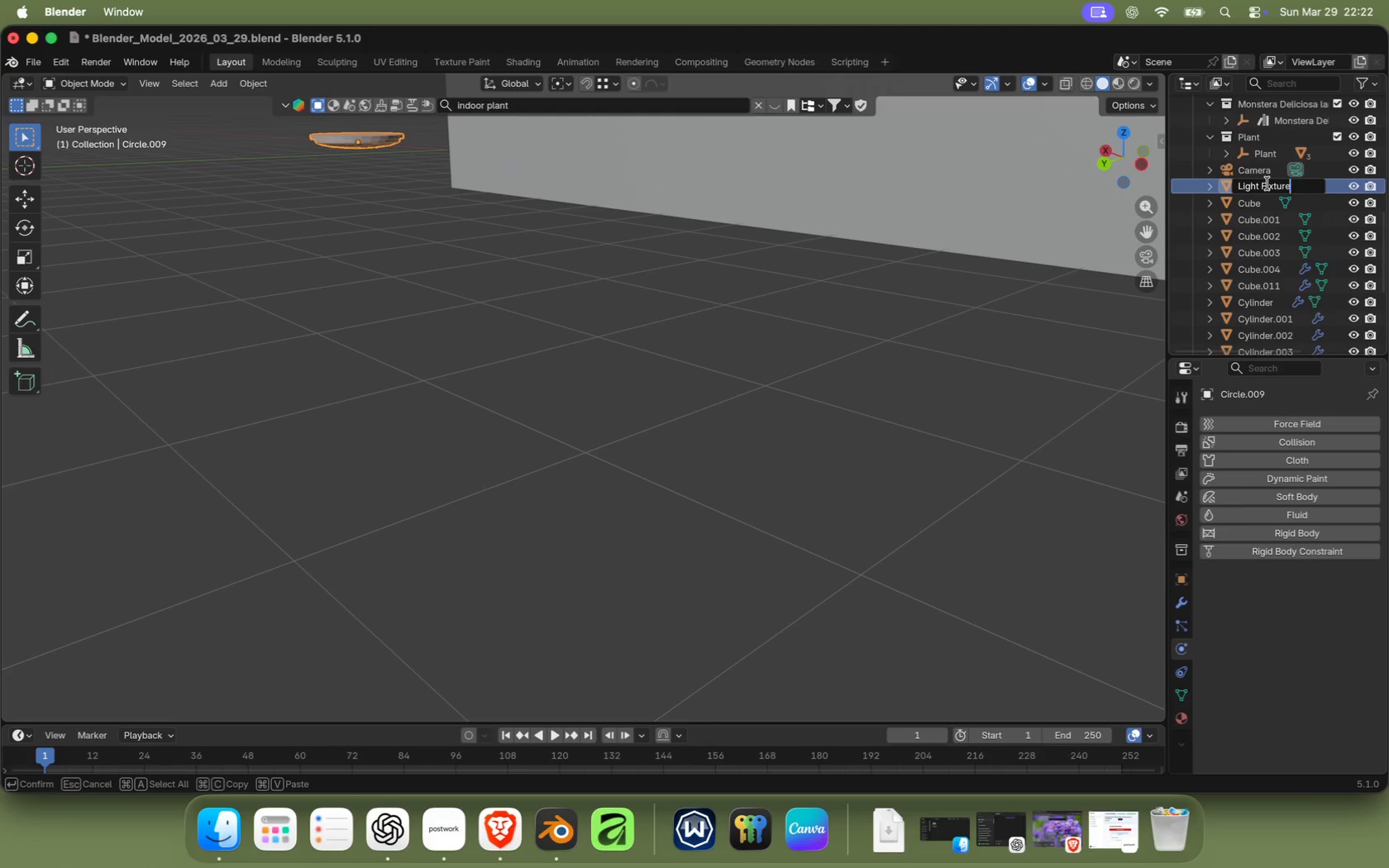 
left_click([1134, 168])
 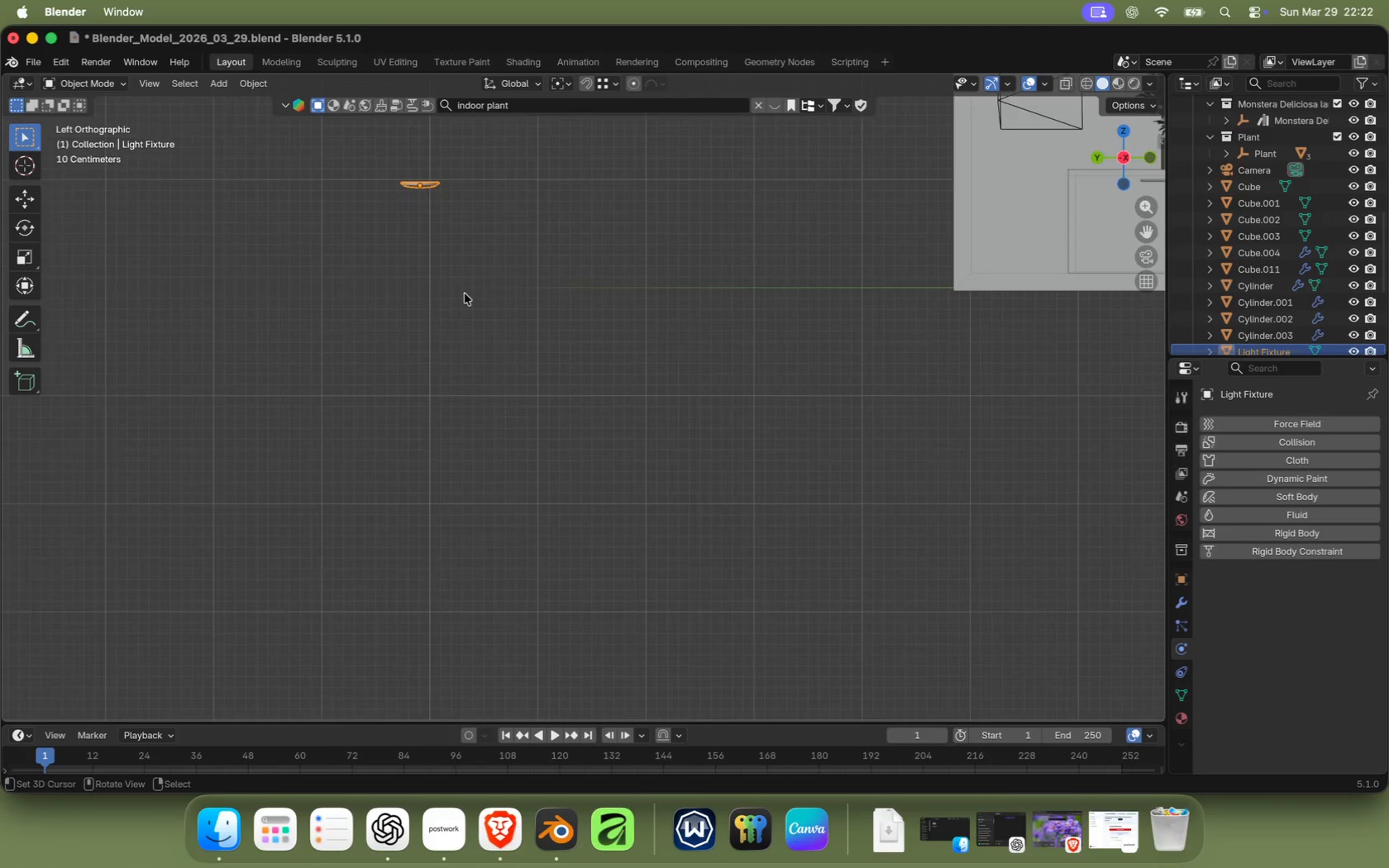 
hold_key(key=ShiftRight, duration=0.38)
 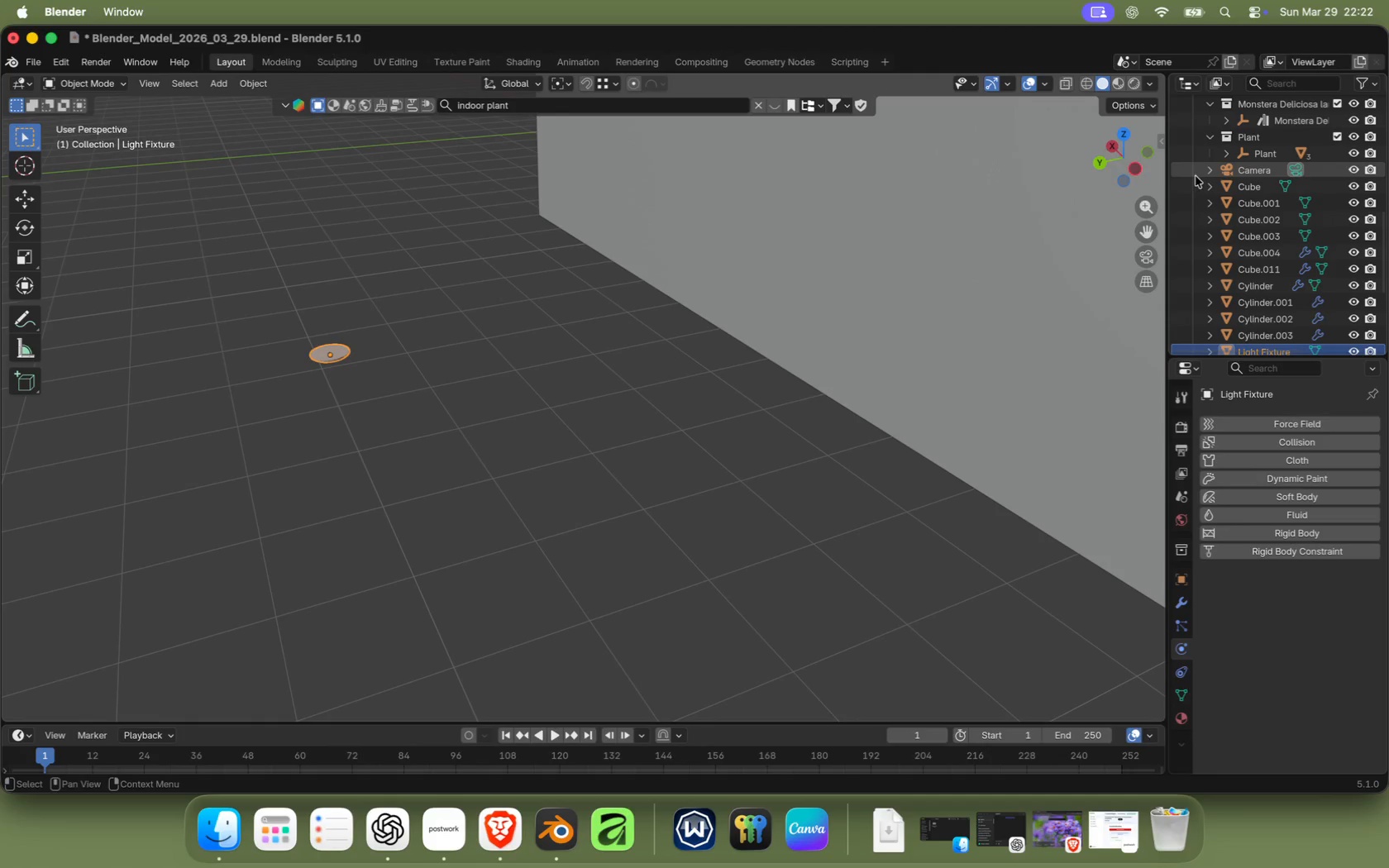 
hold_key(key=ShiftRight, duration=0.52)
scroll: coordinate [405, 253], scroll_direction: up, amount: 9.0
 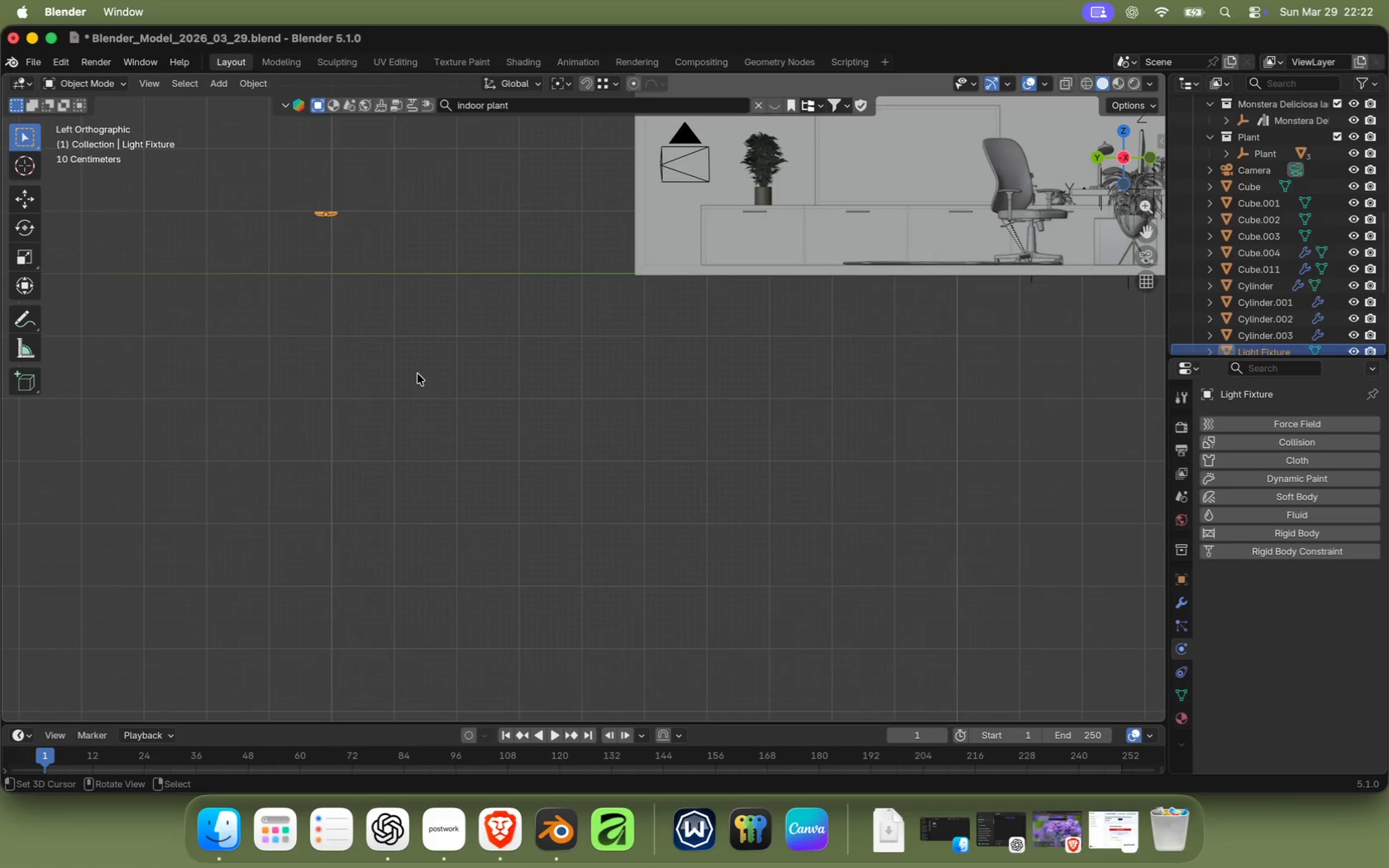 
left_click([654, 281])
 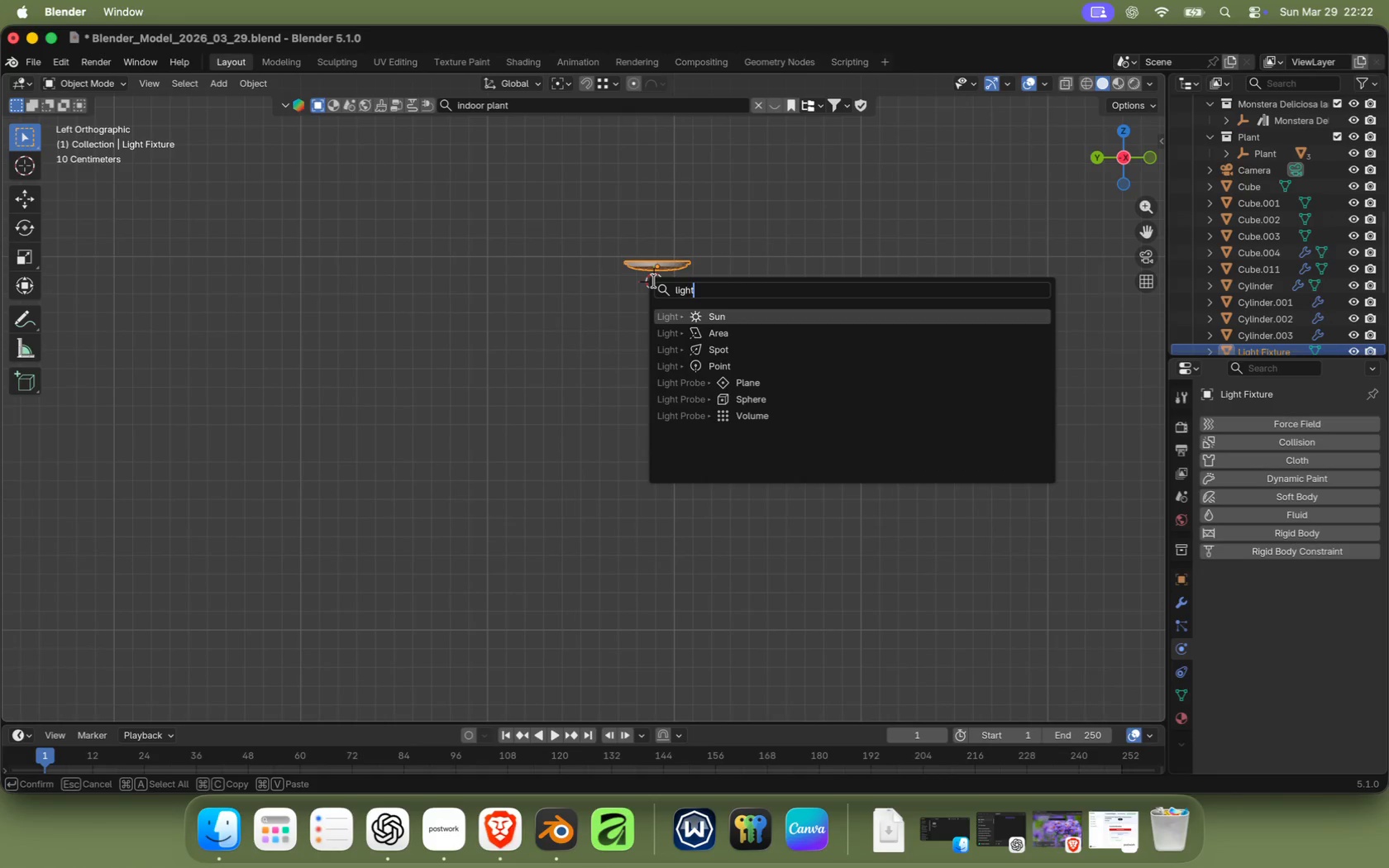 
type(Alight)
key(Backspace)
 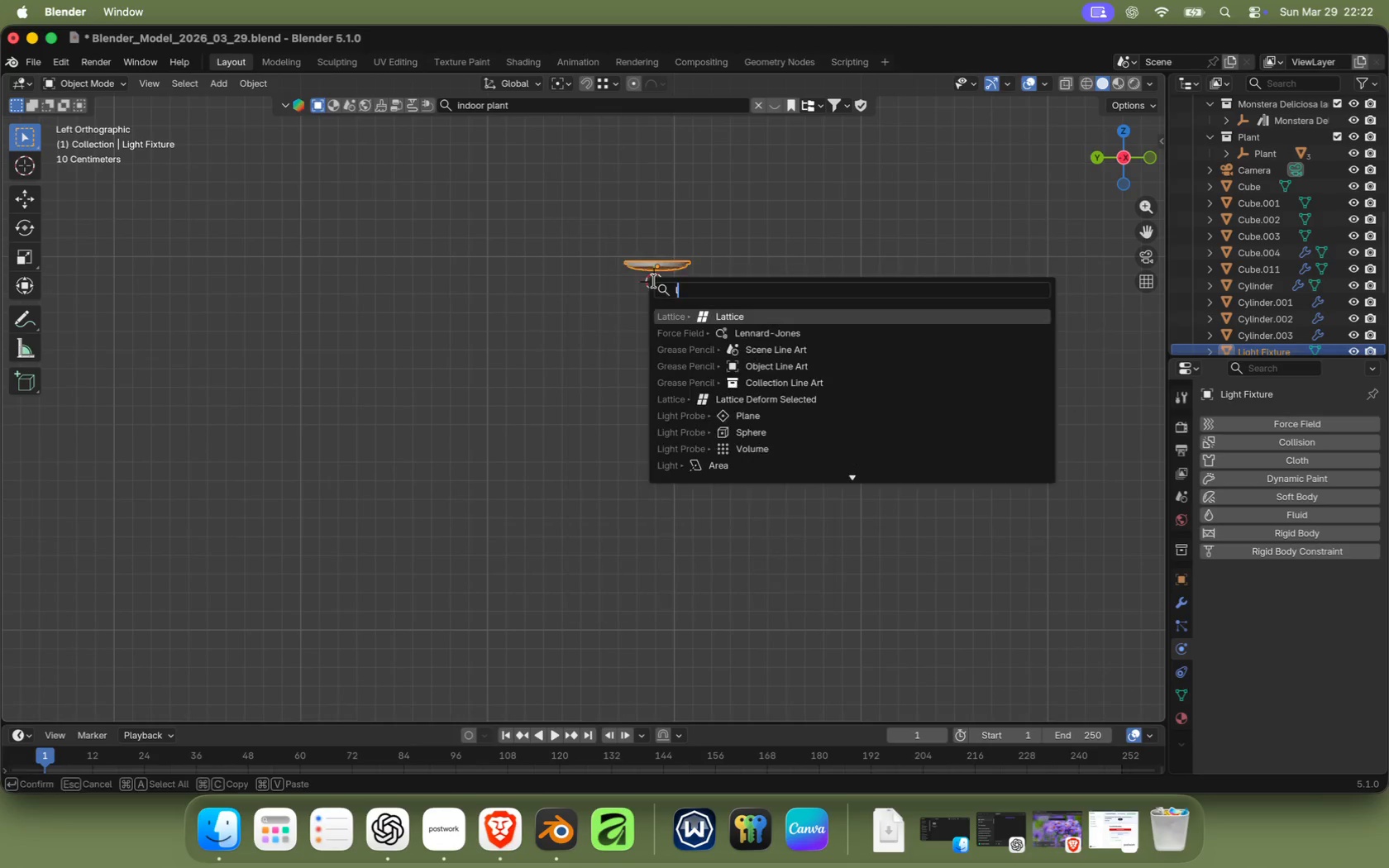 
left_click([700, 351])
 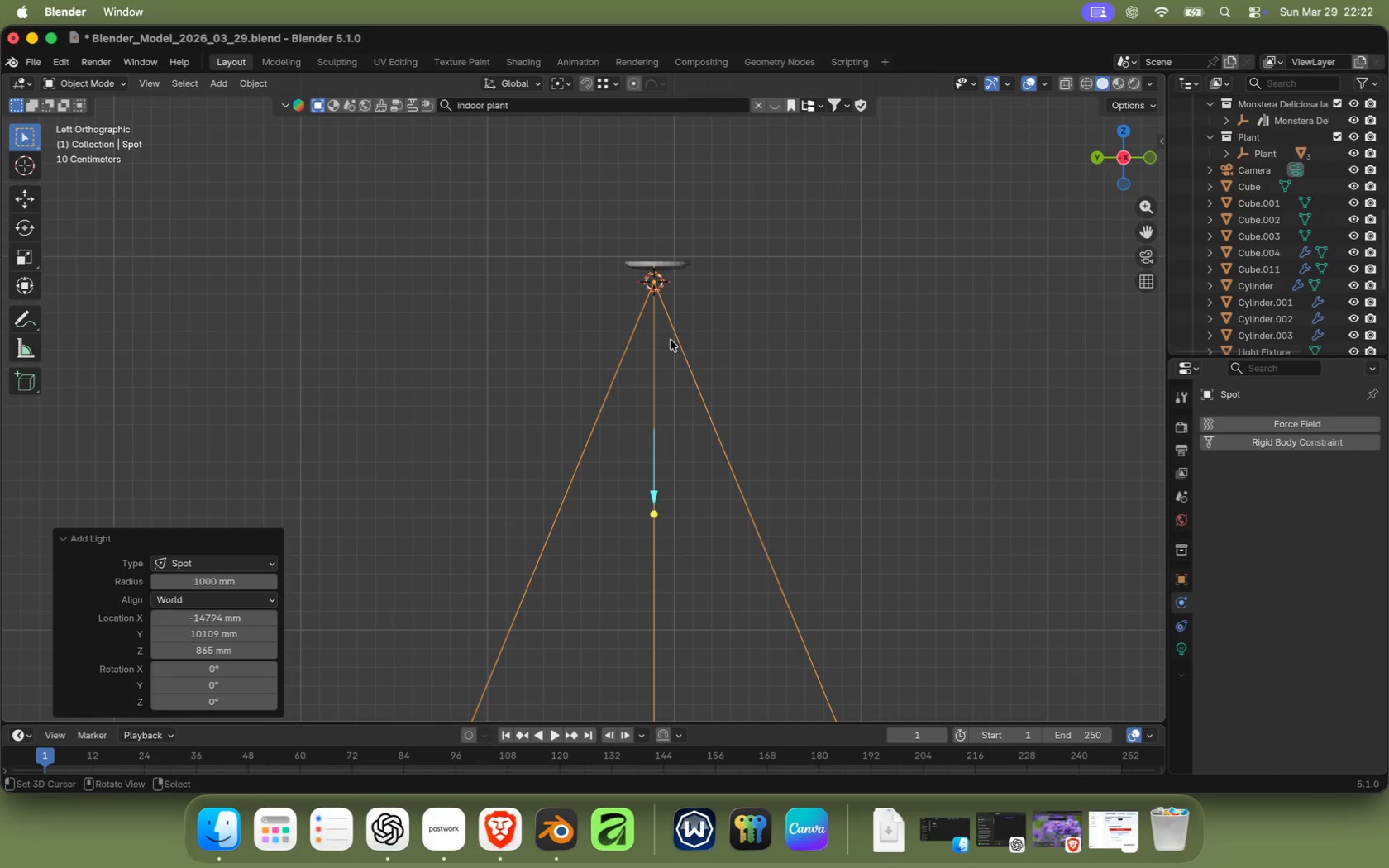 
scroll: coordinate [661, 317], scroll_direction: up, amount: 10.0
 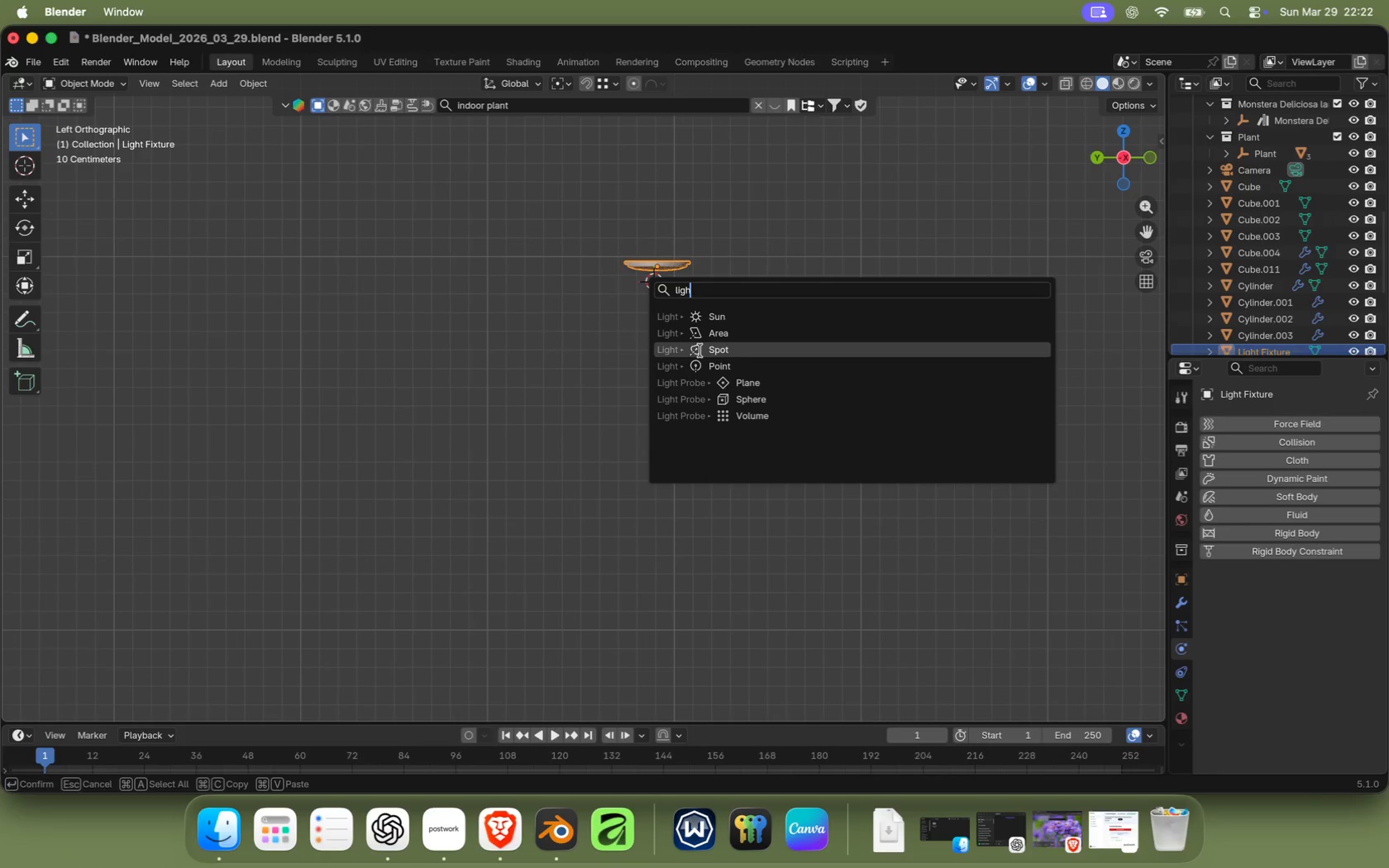 
hold_key(key=ShiftRight, duration=0.48)
 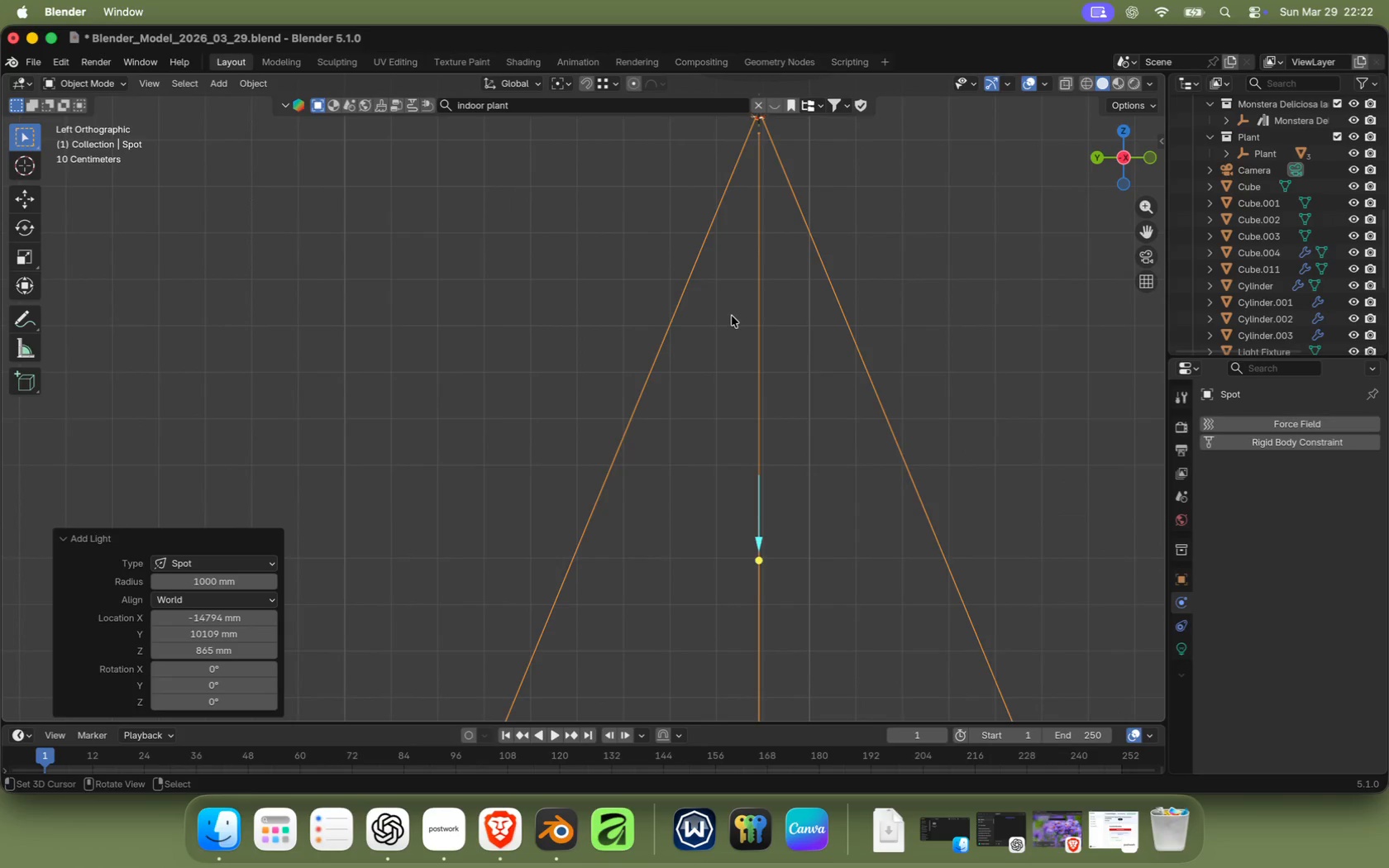 
scroll: coordinate [585, 329], scroll_direction: up, amount: 3.0
 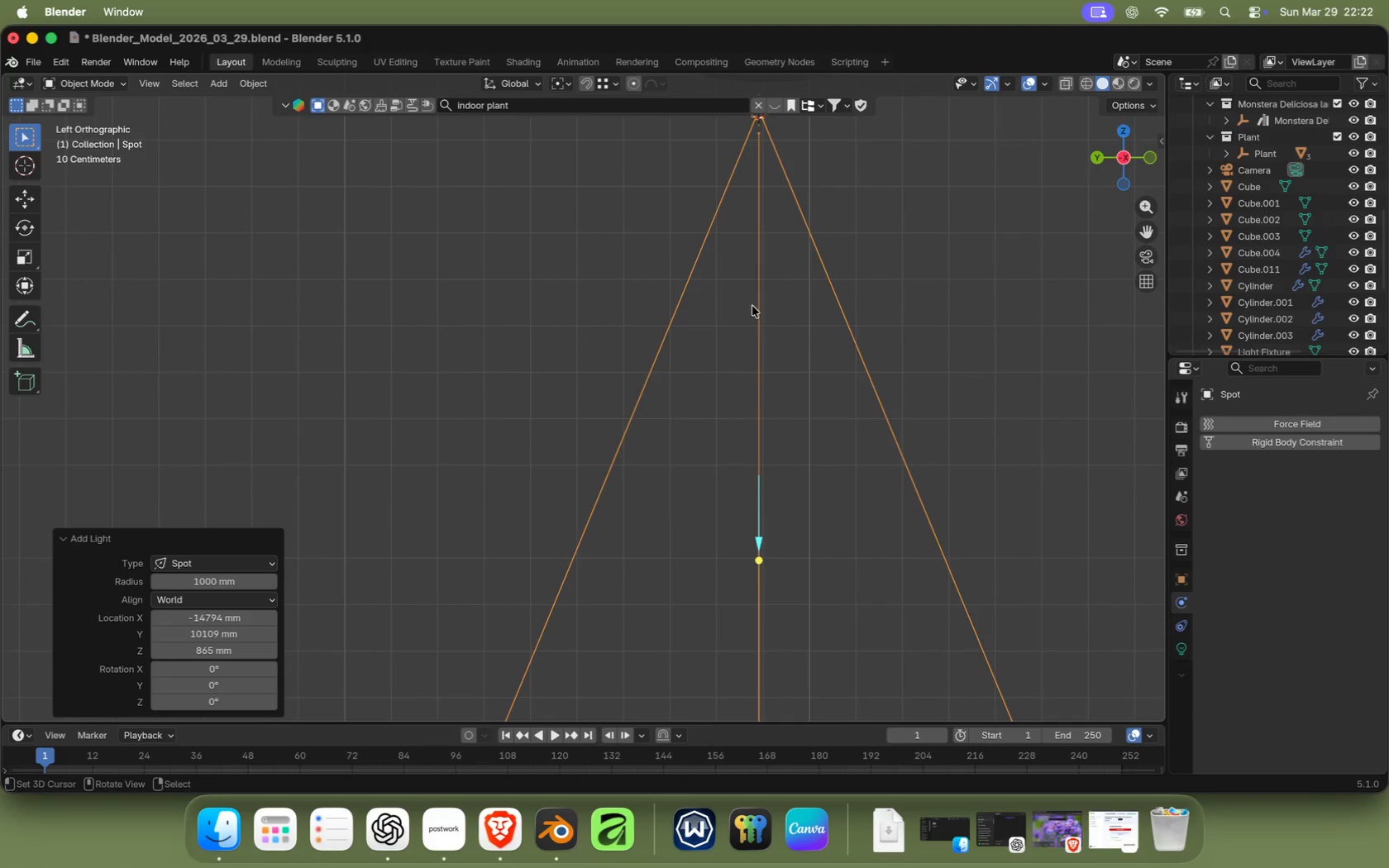 
type(gz)
 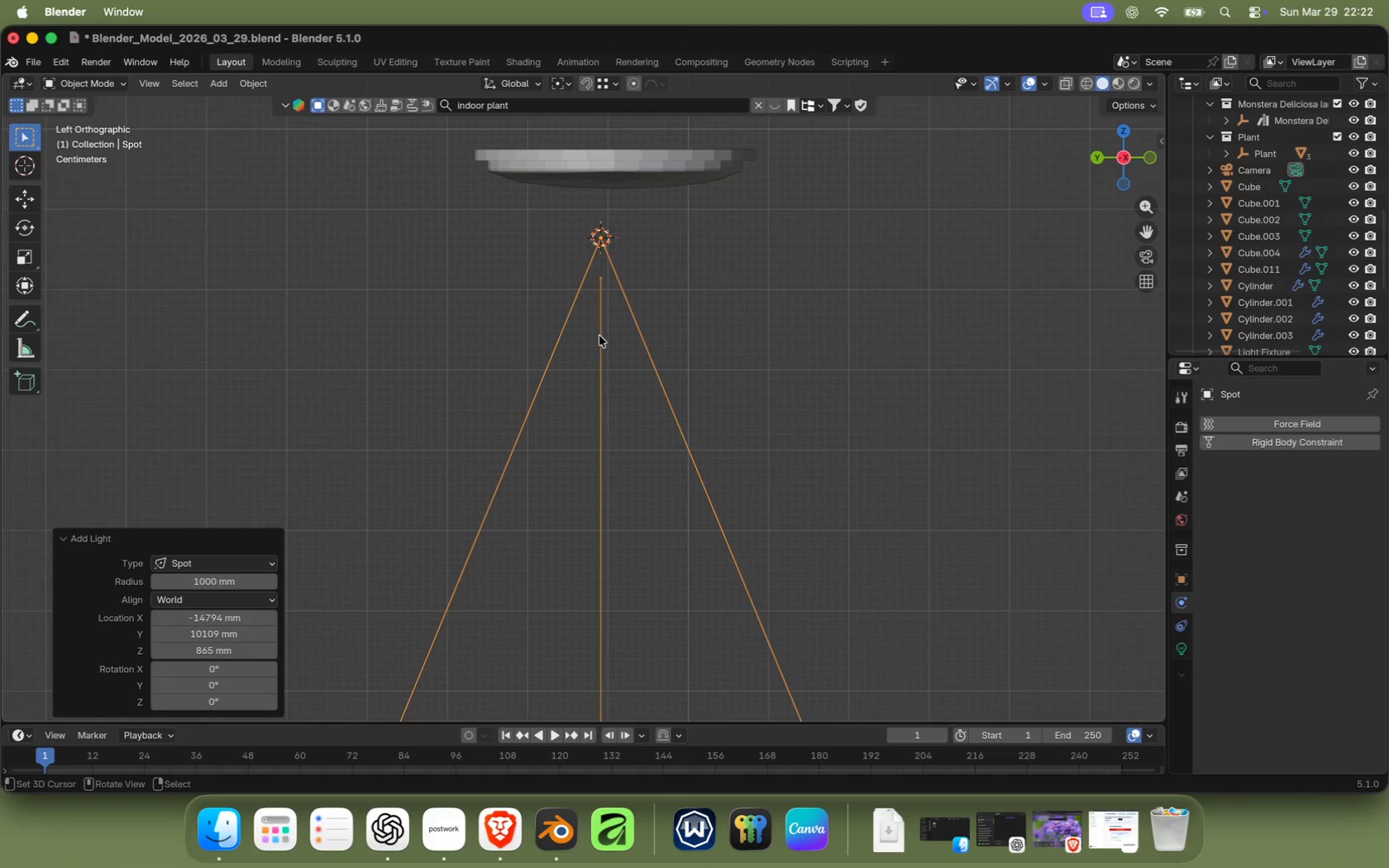 
left_click([607, 294])
 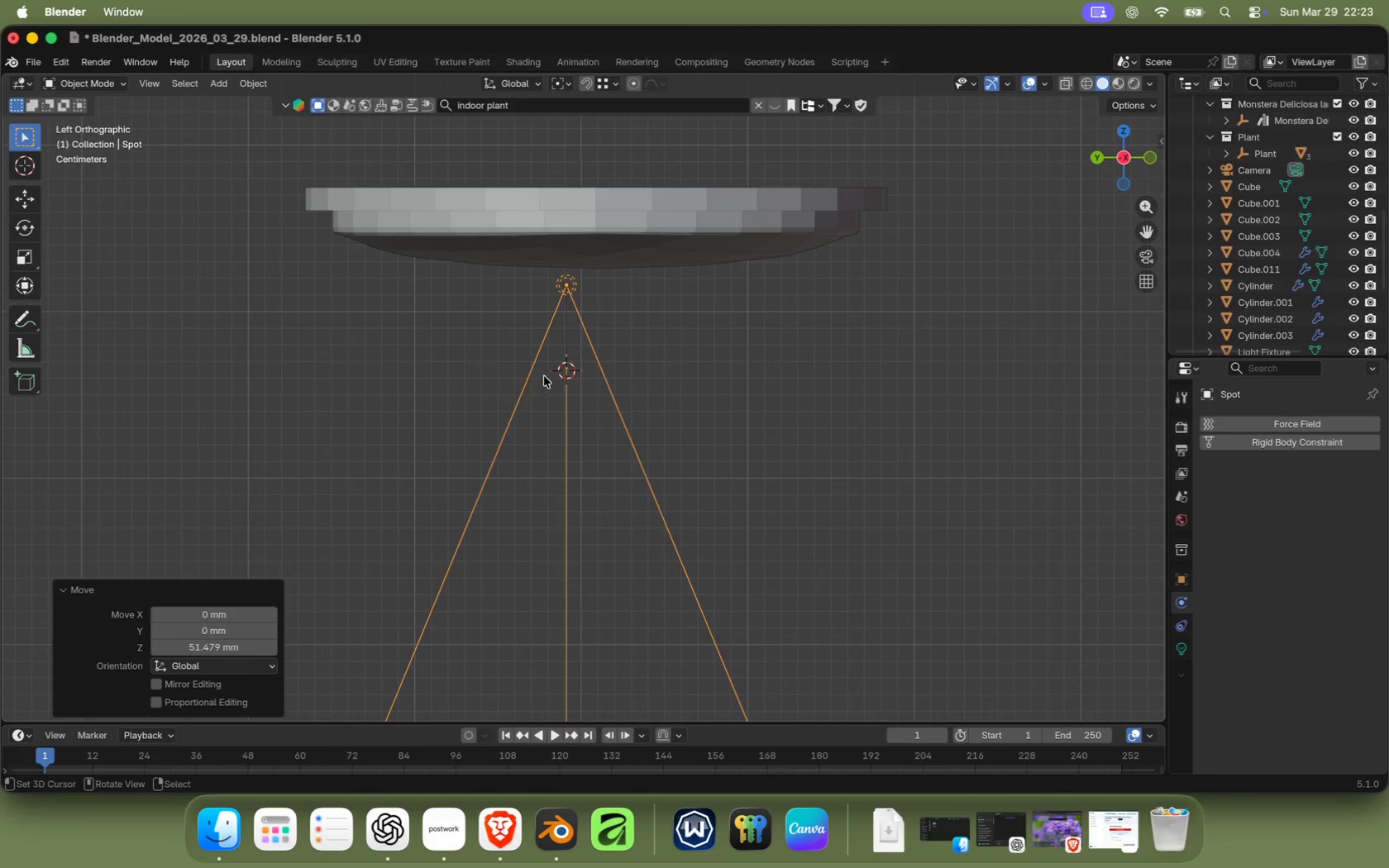 
hold_key(key=ShiftRight, duration=0.61)
 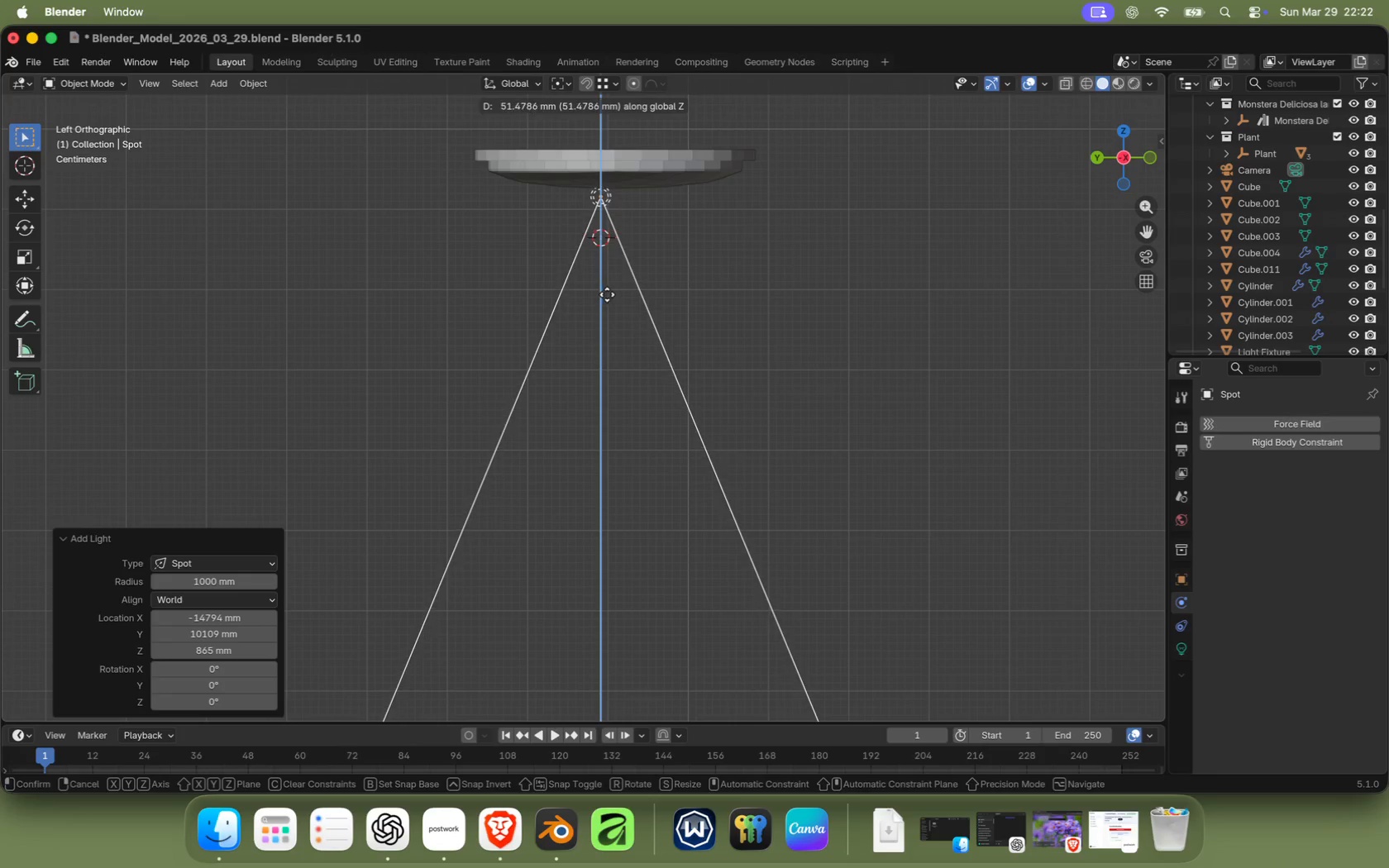 
scroll: coordinate [610, 253], scroll_direction: up, amount: 7.0
 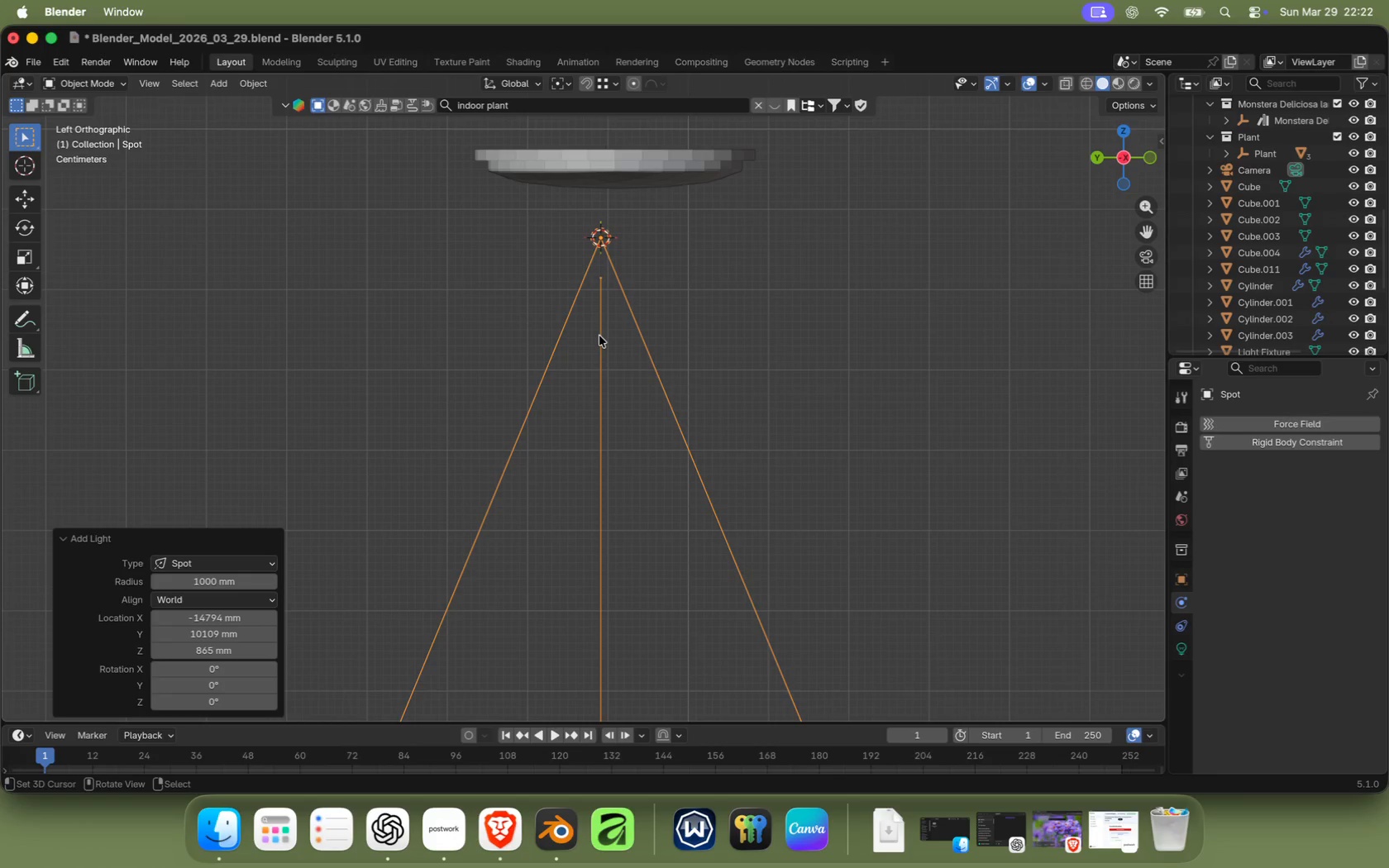 
right_click([576, 258])
 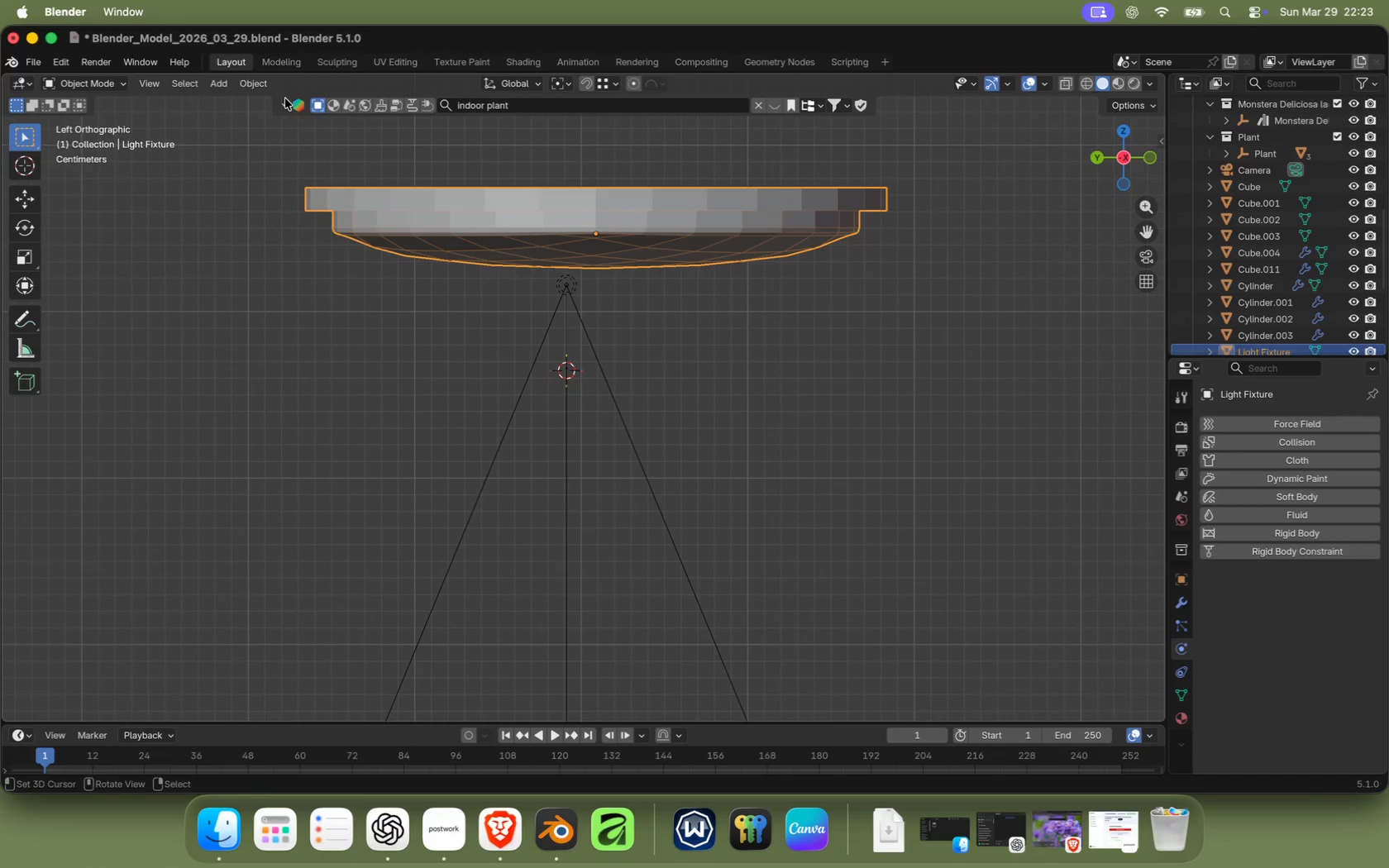 
left_click([251, 81])
 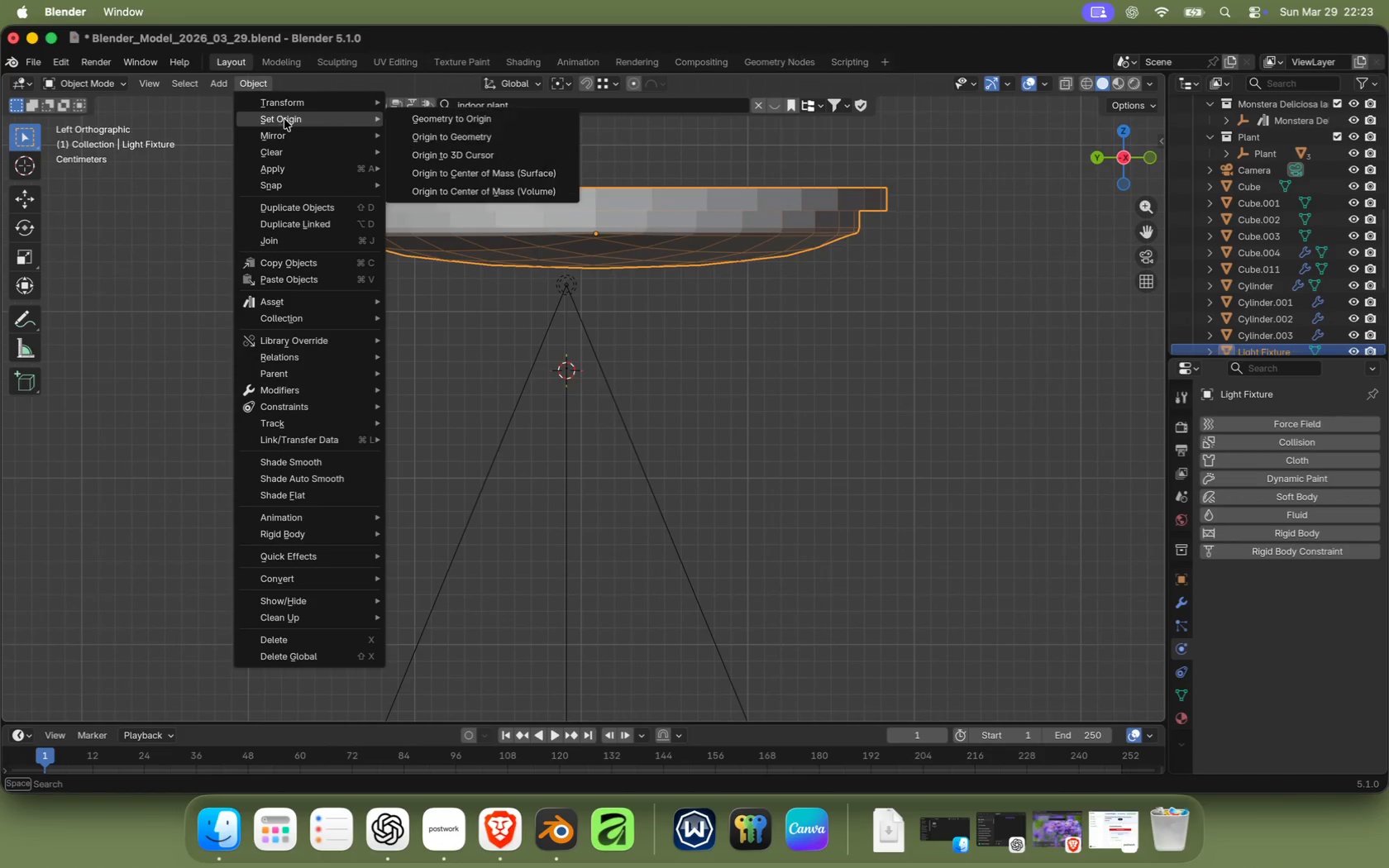 
left_click([284, 119])
 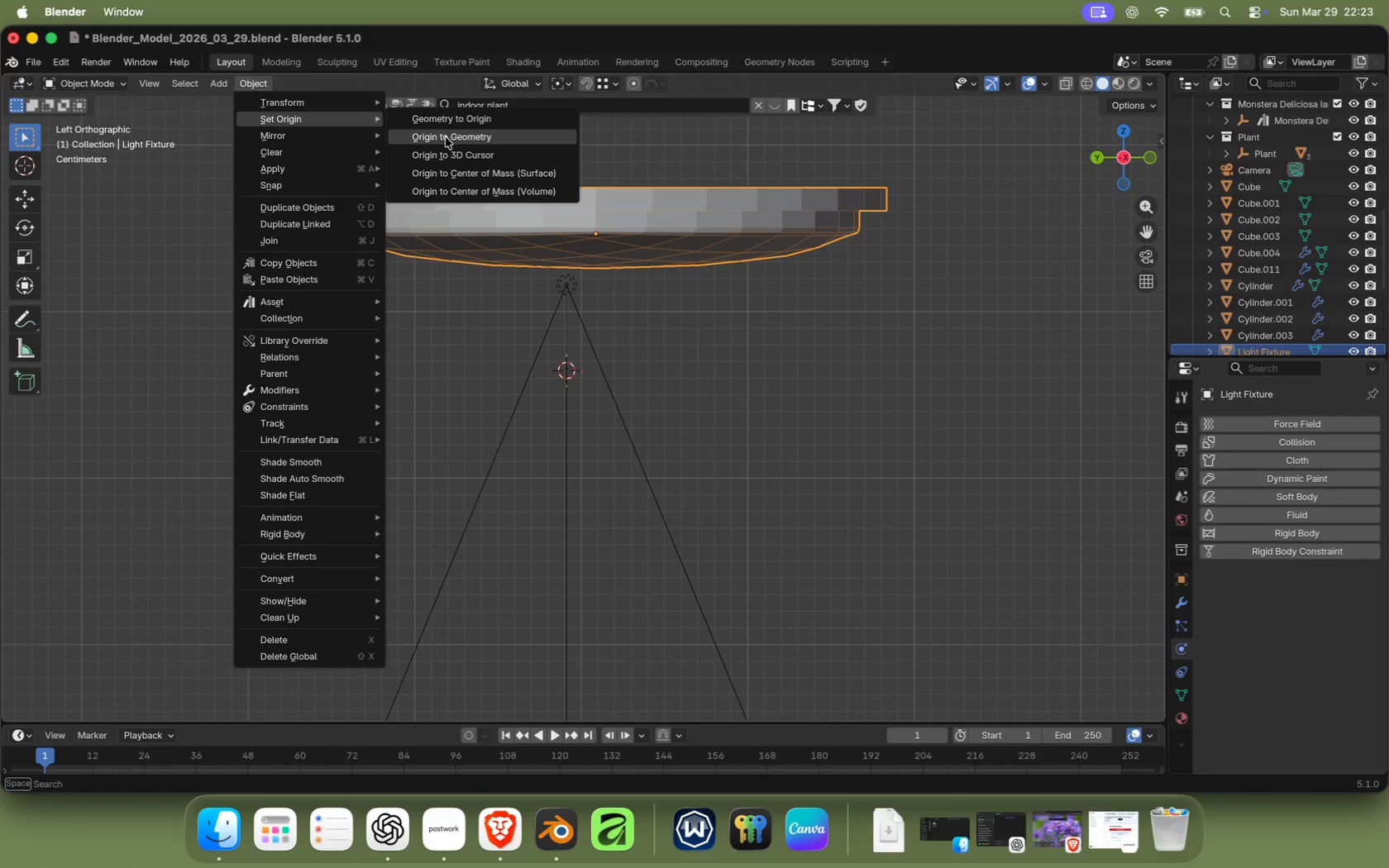 
left_click([450, 139])
 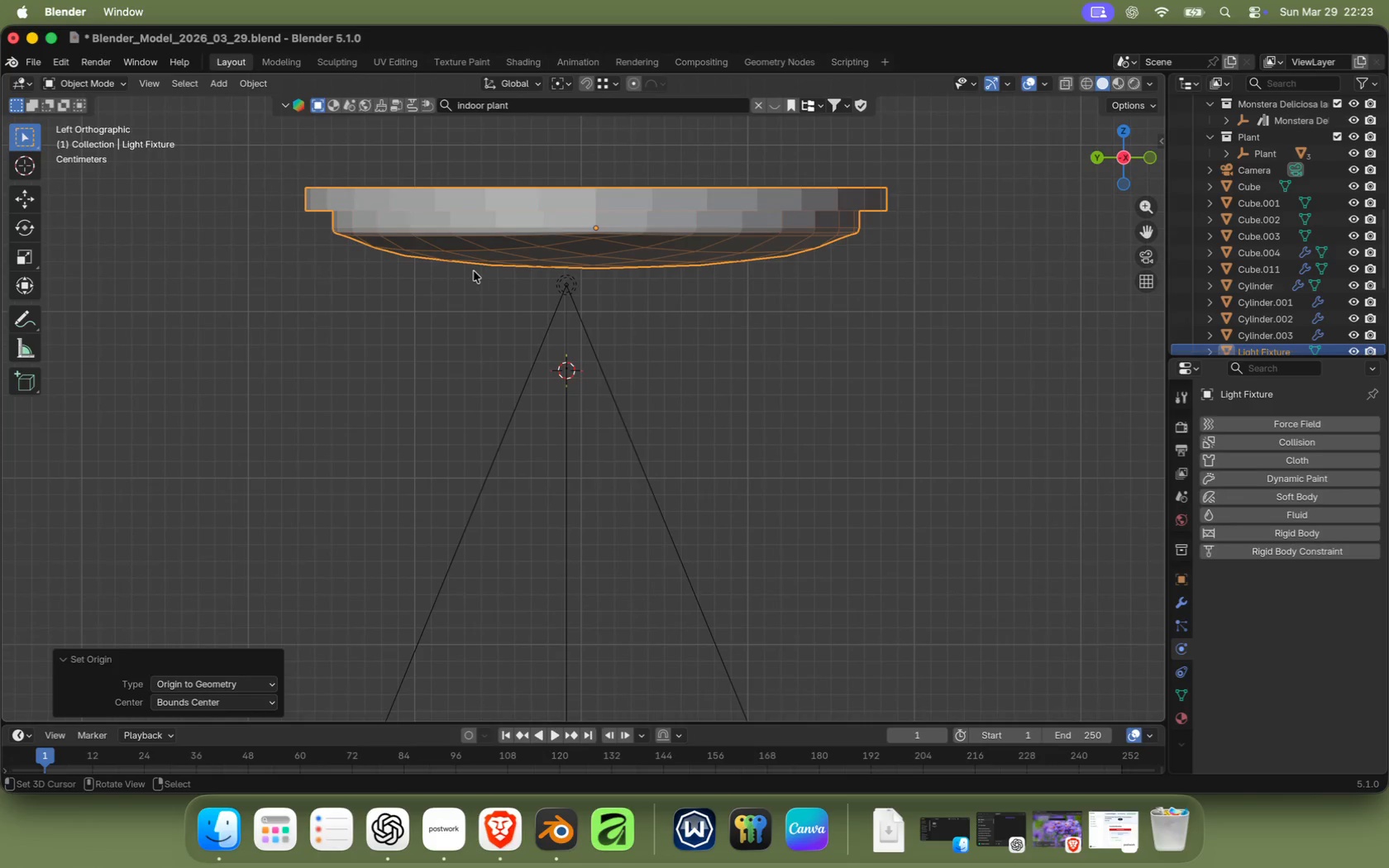 
key(Shift+S)
 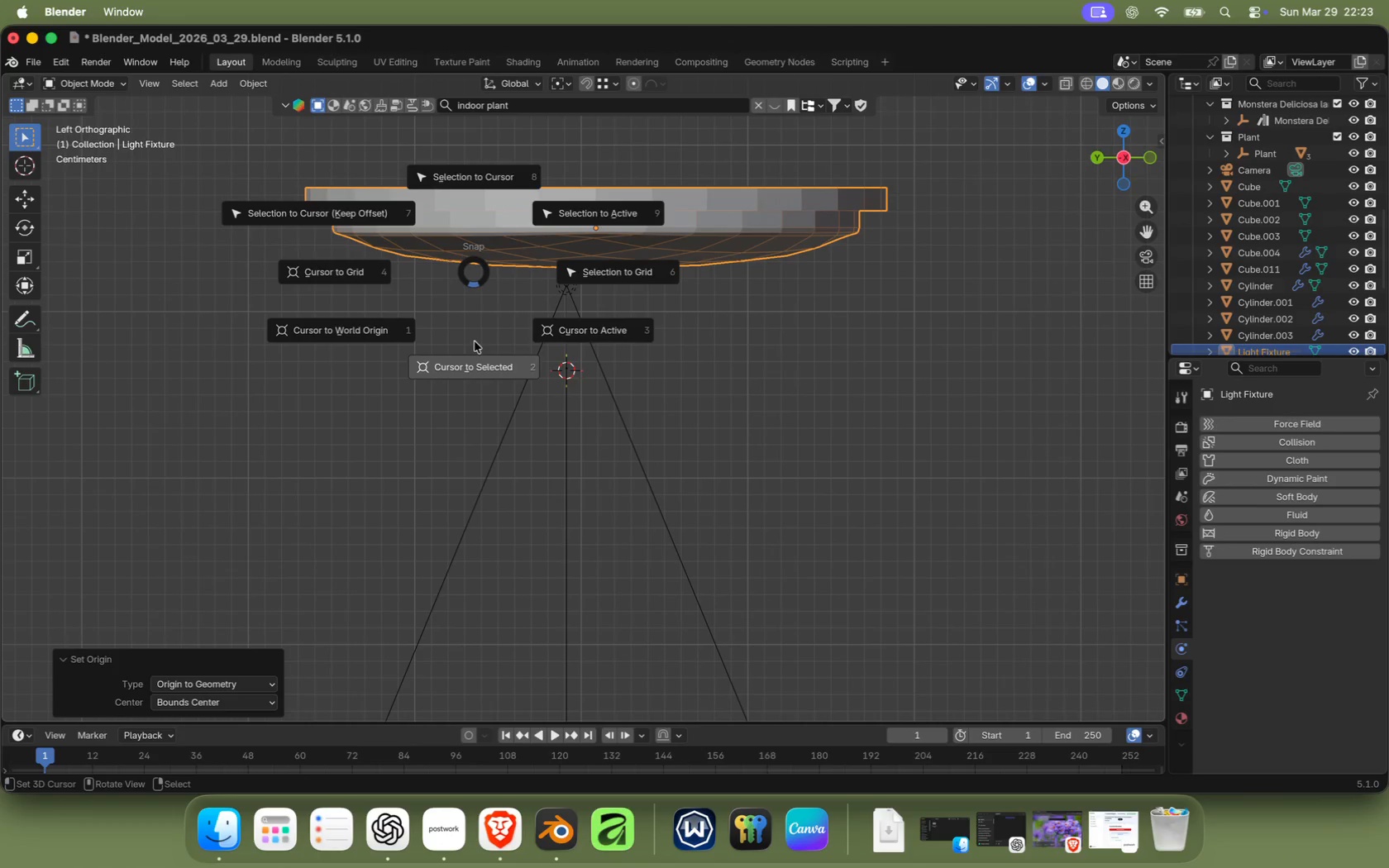 
left_click([488, 353])
 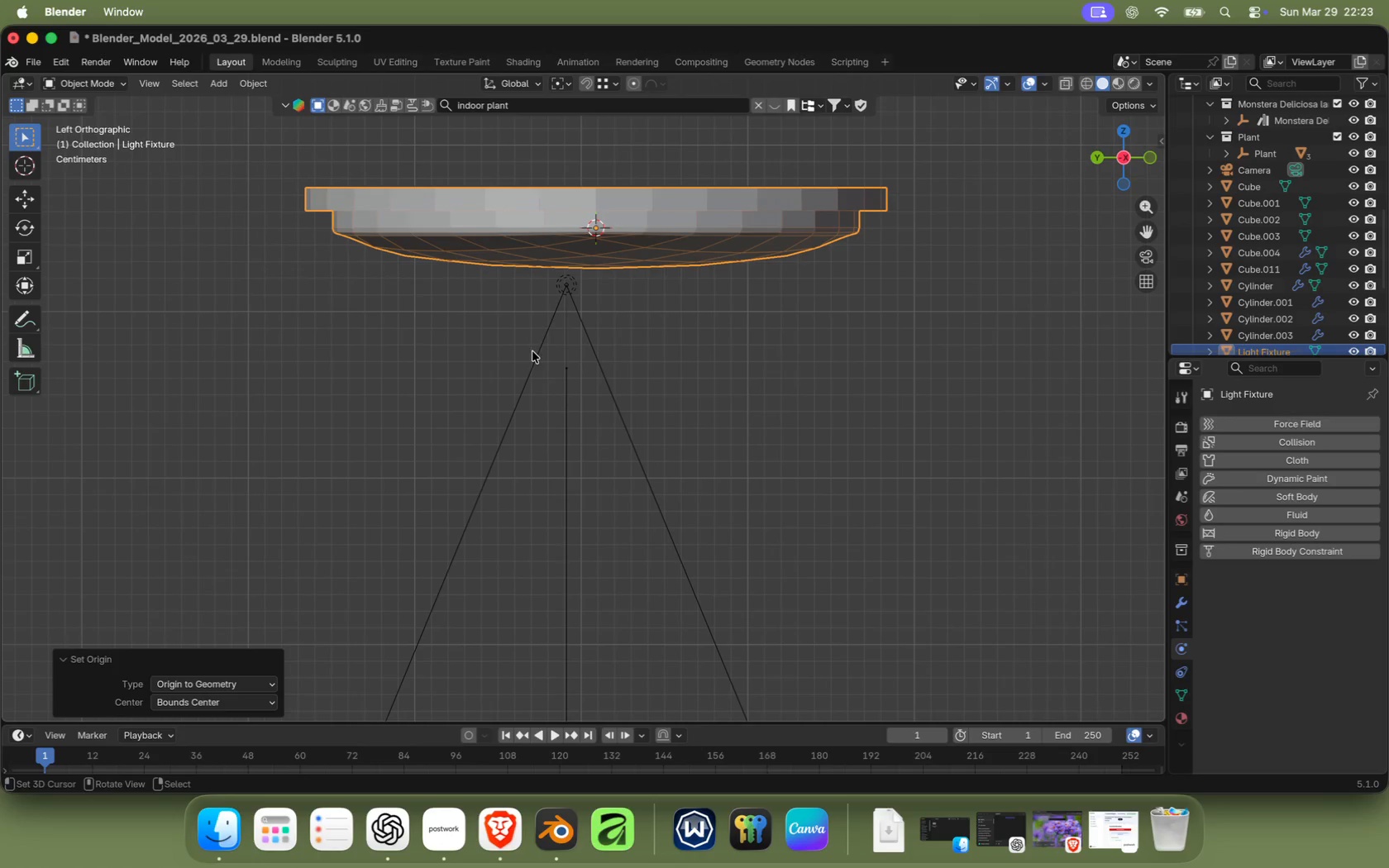 
right_click([573, 290])
 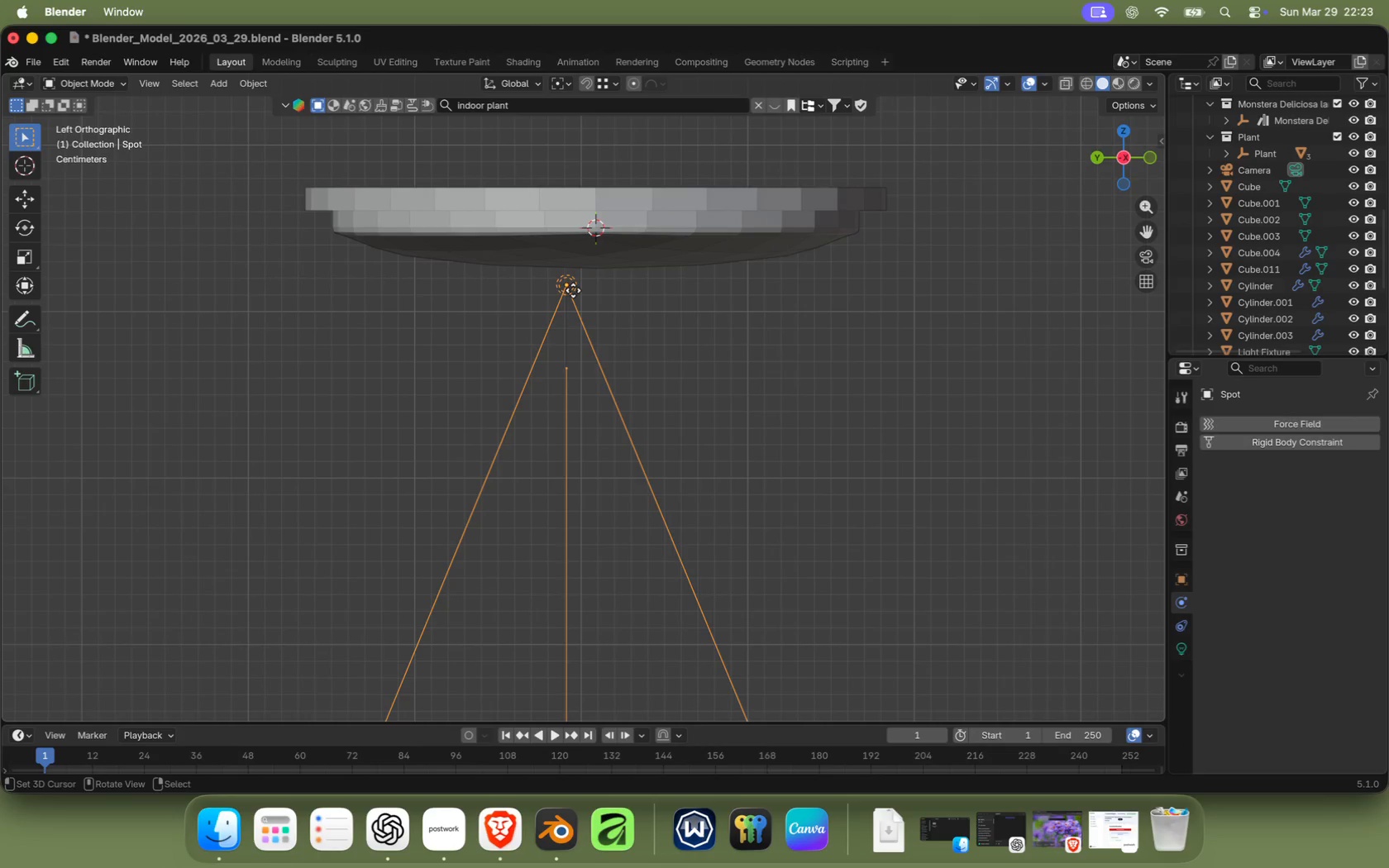 
key(Shift+S)
 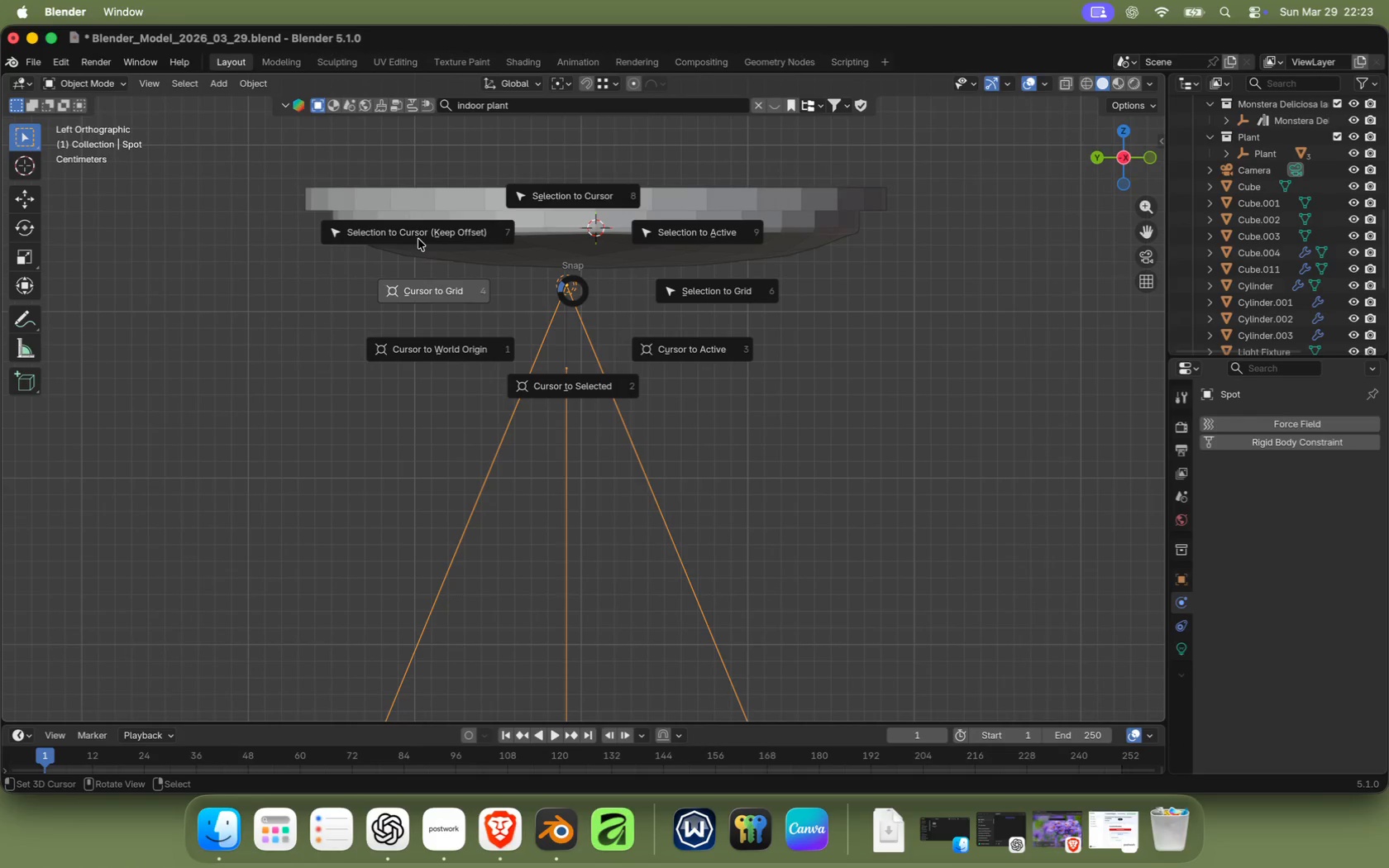 
left_click([440, 231])
 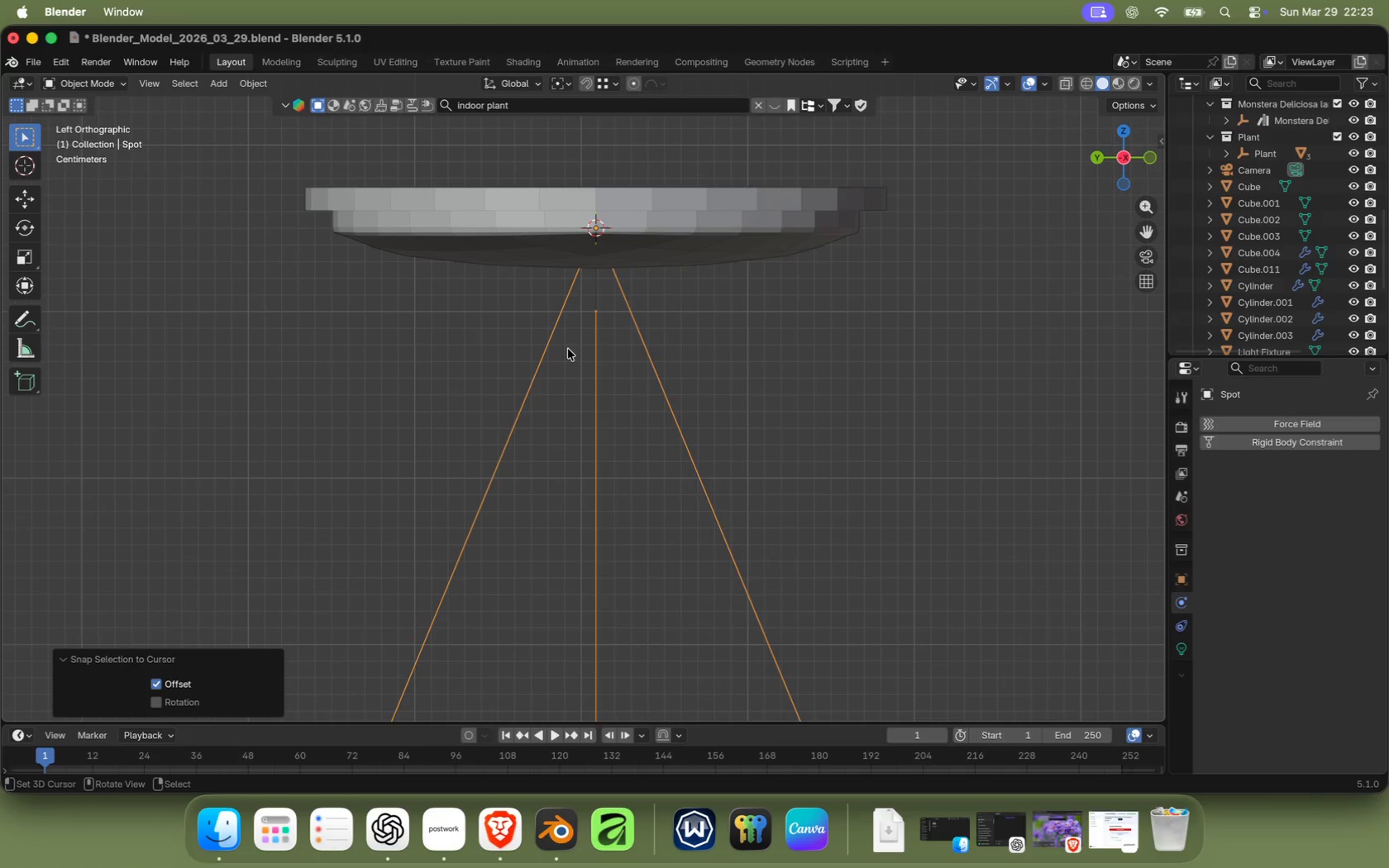 
type(gz)
 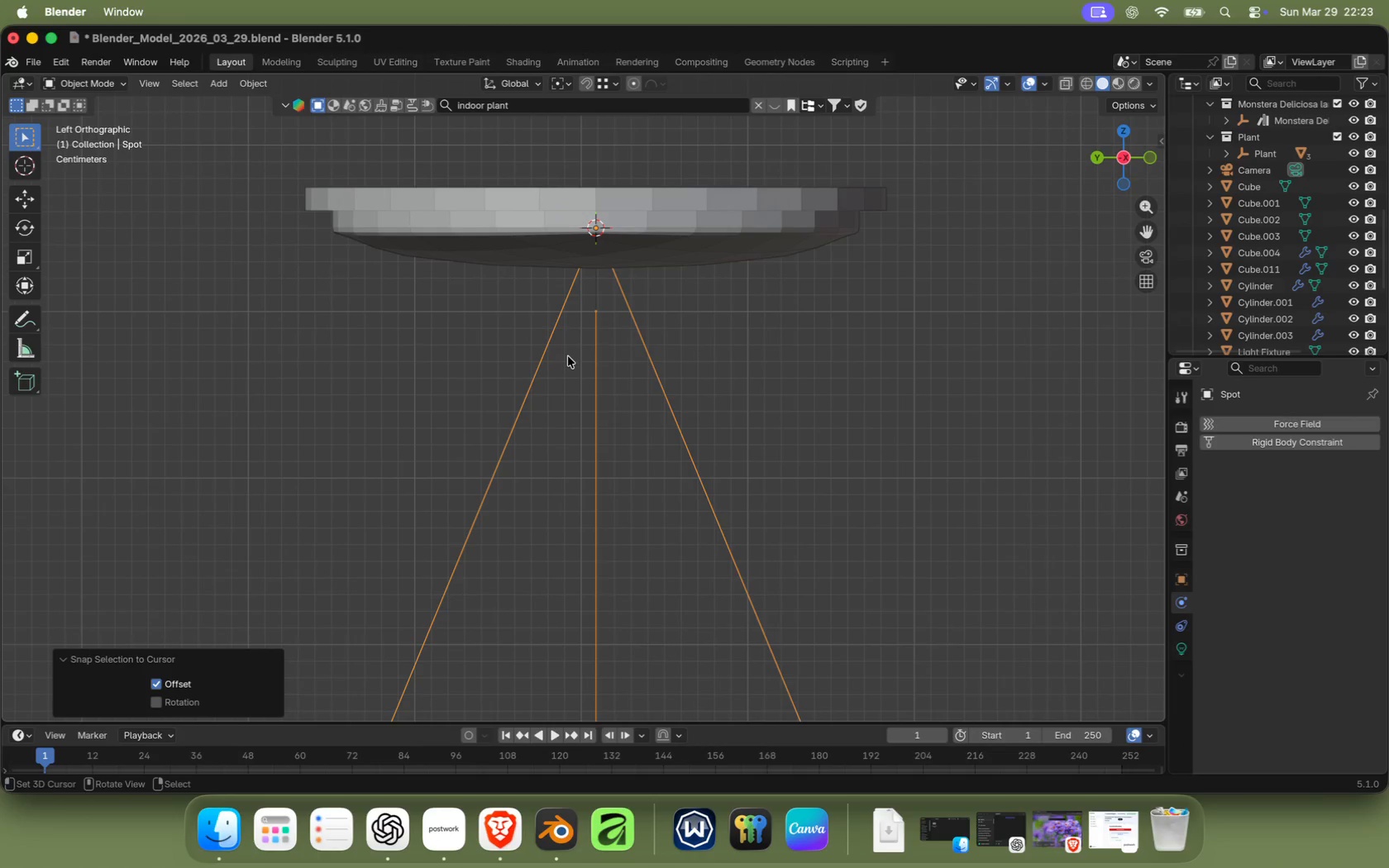 
left_click([563, 460])
 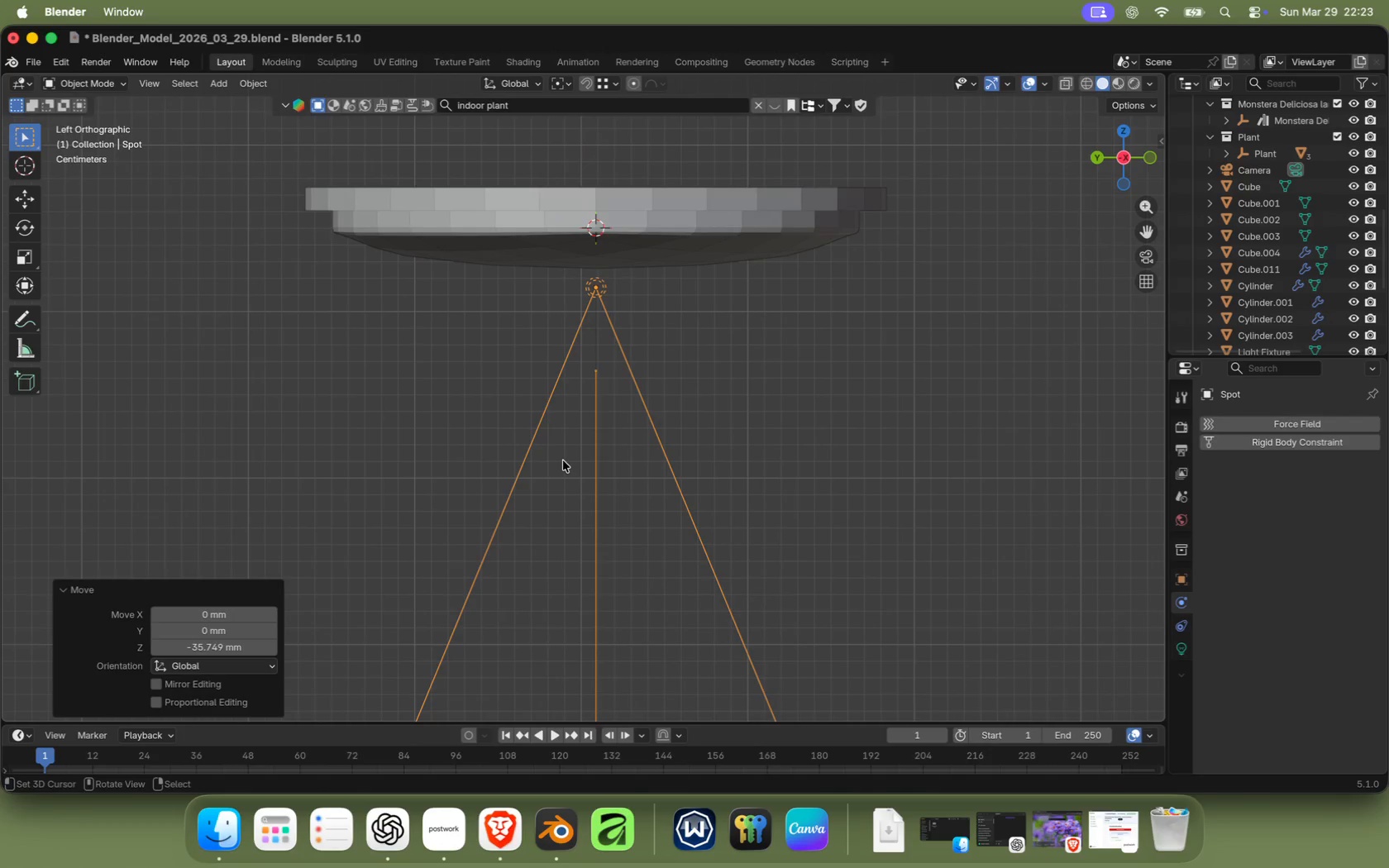 
scroll: coordinate [542, 467], scroll_direction: down, amount: 21.0
 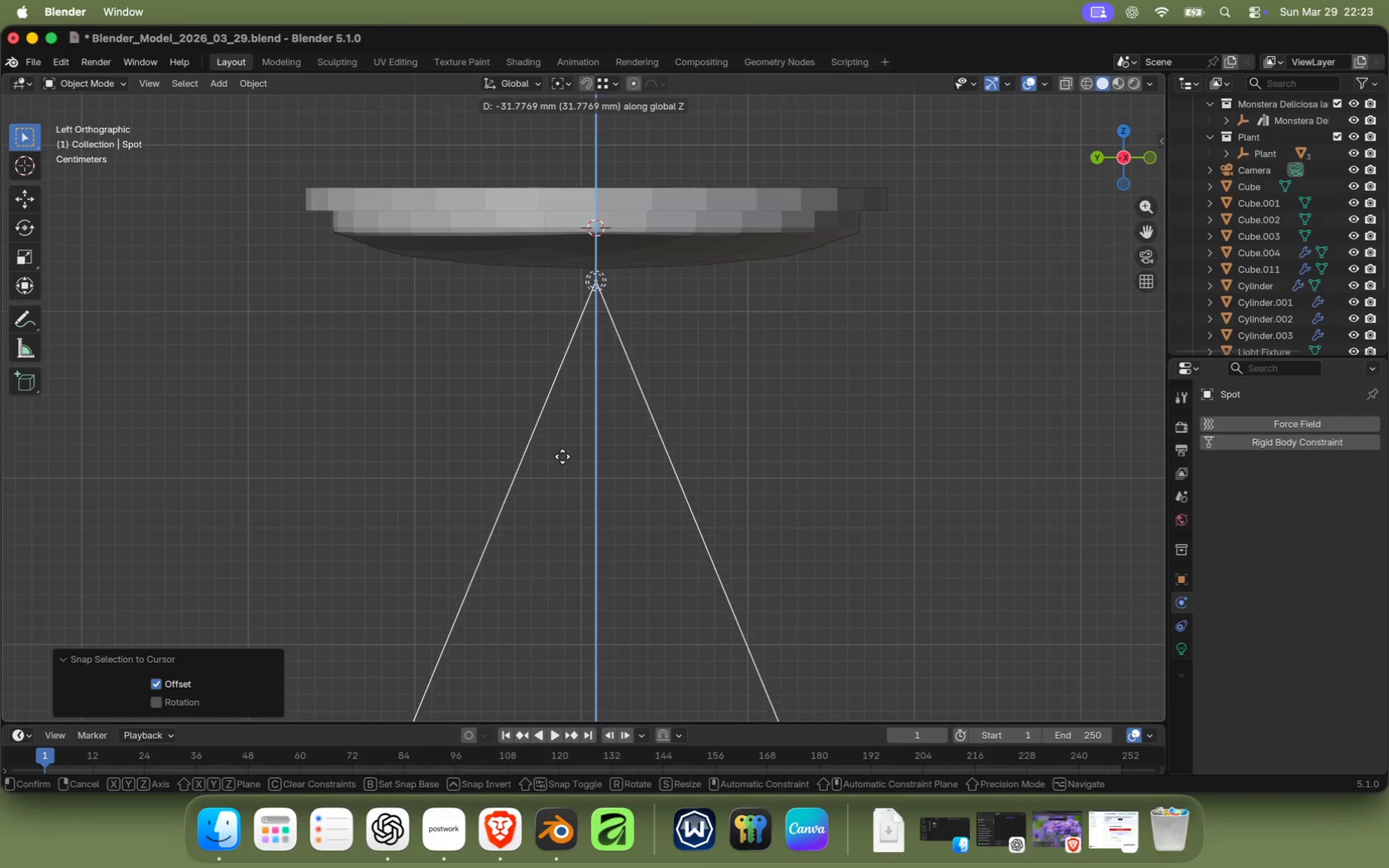 
hold_key(key=ShiftRight, duration=0.42)
 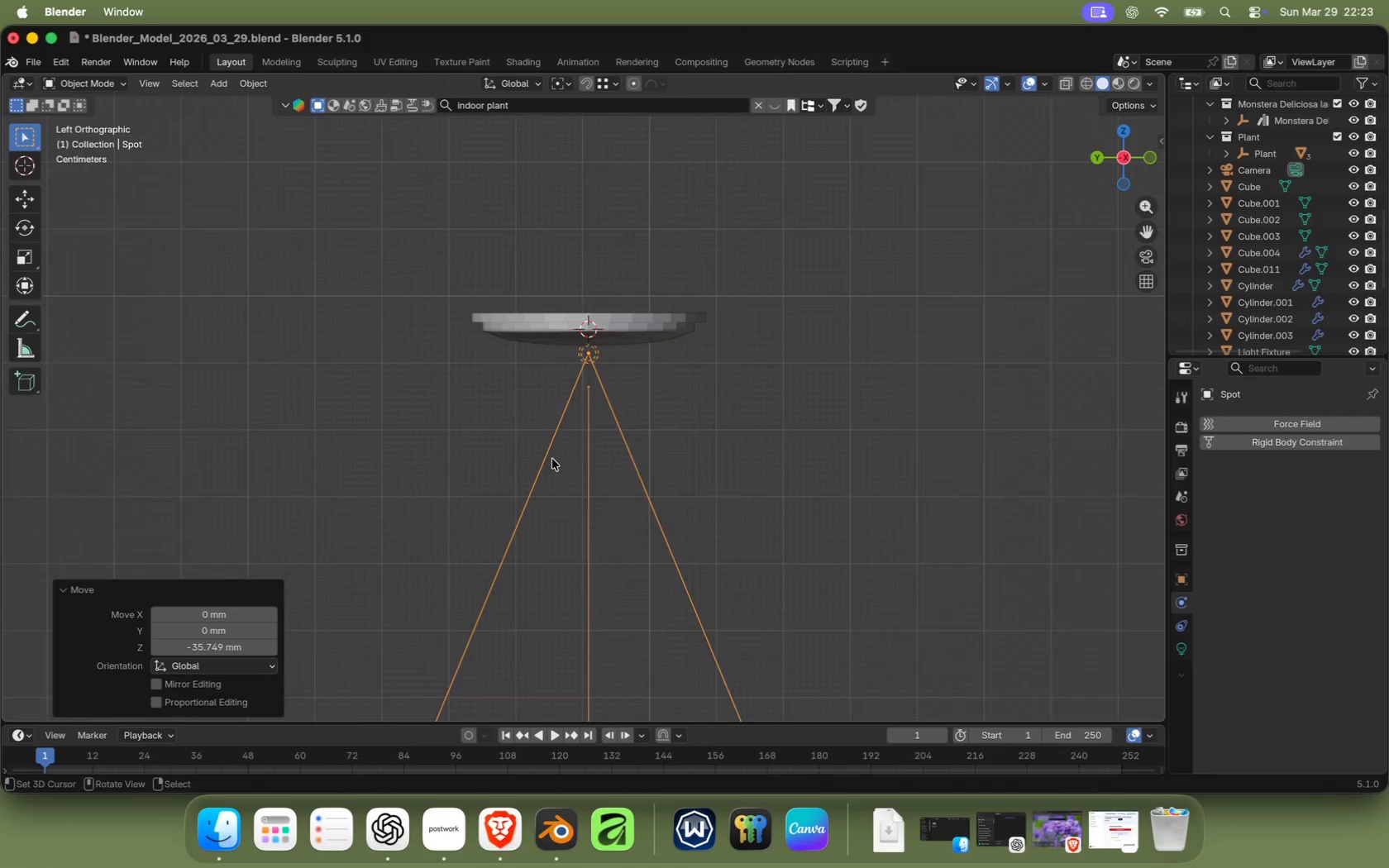 
scroll: coordinate [634, 471], scroll_direction: down, amount: 14.0
 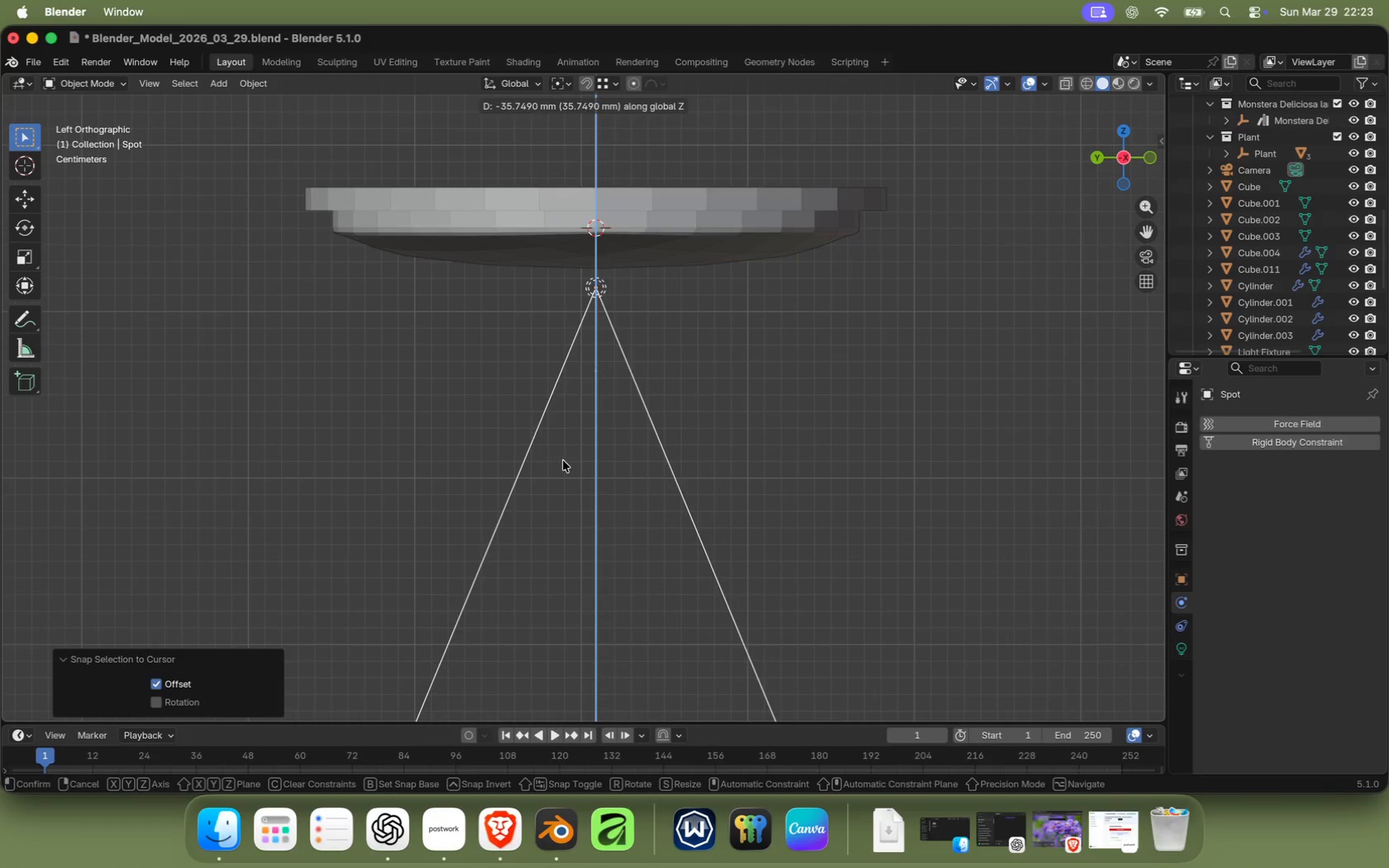 
scroll: coordinate [618, 423], scroll_direction: up, amount: 3.0
 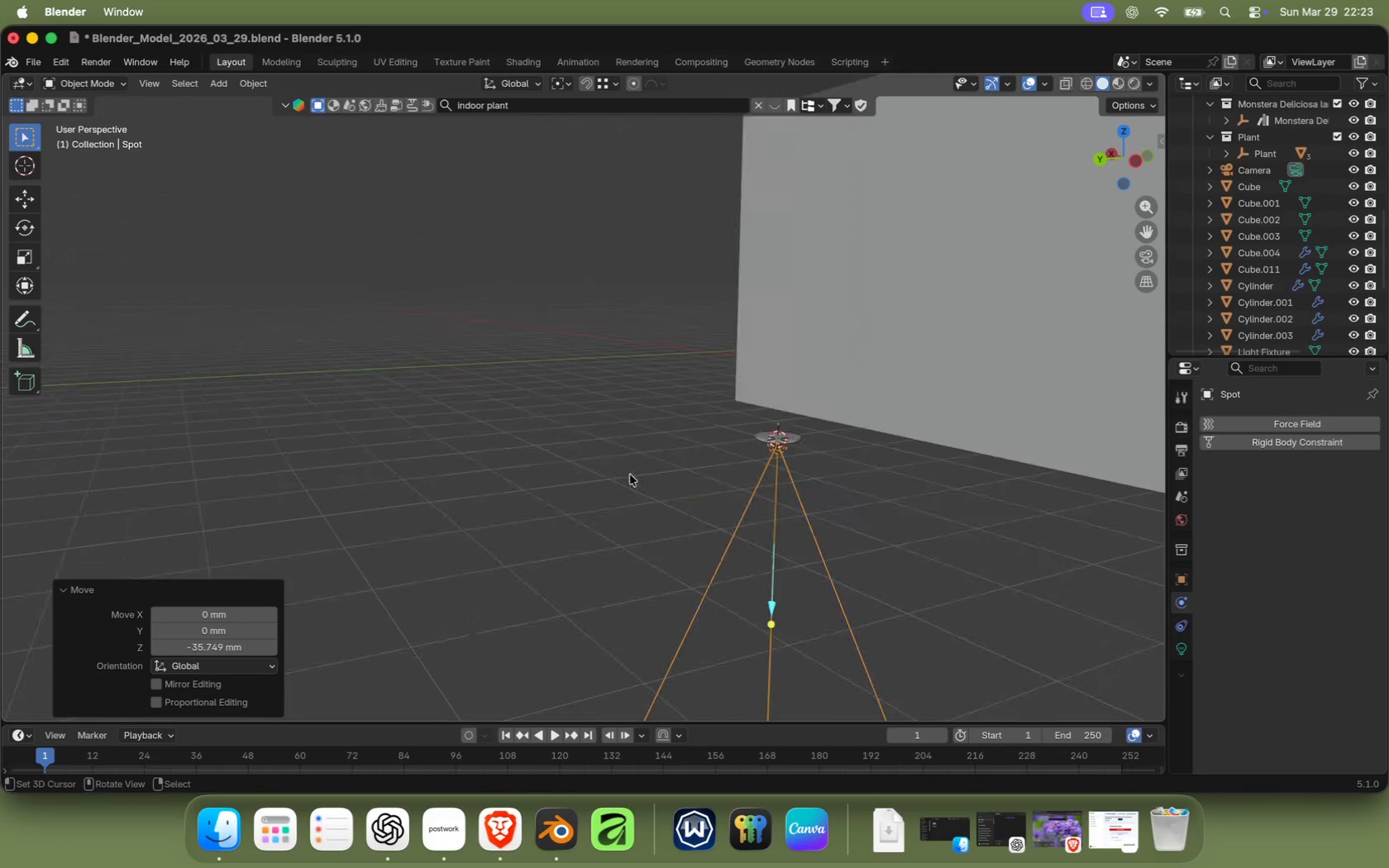 
right_click([642, 331])
 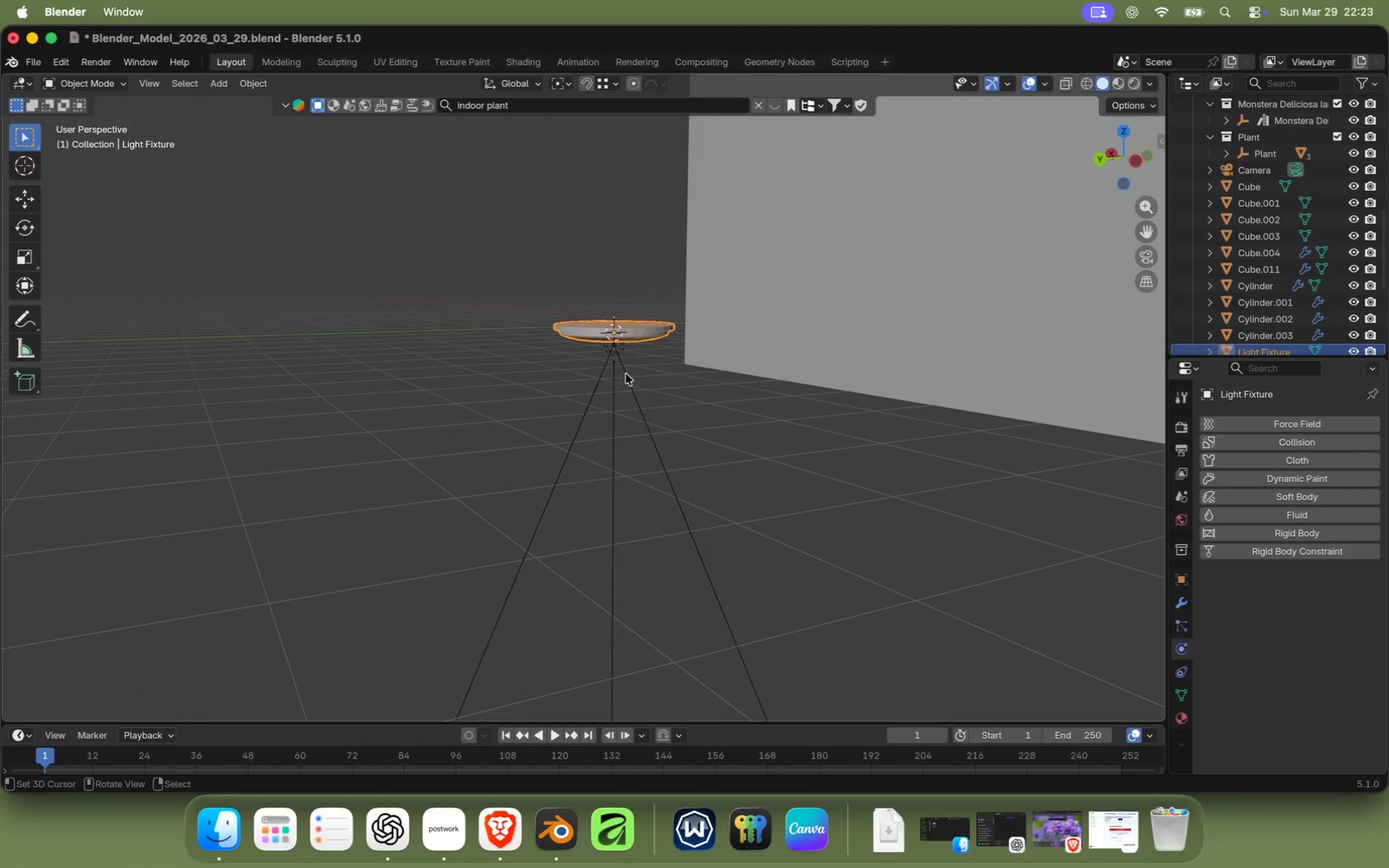 
hold_key(key=ShiftRight, duration=0.85)
 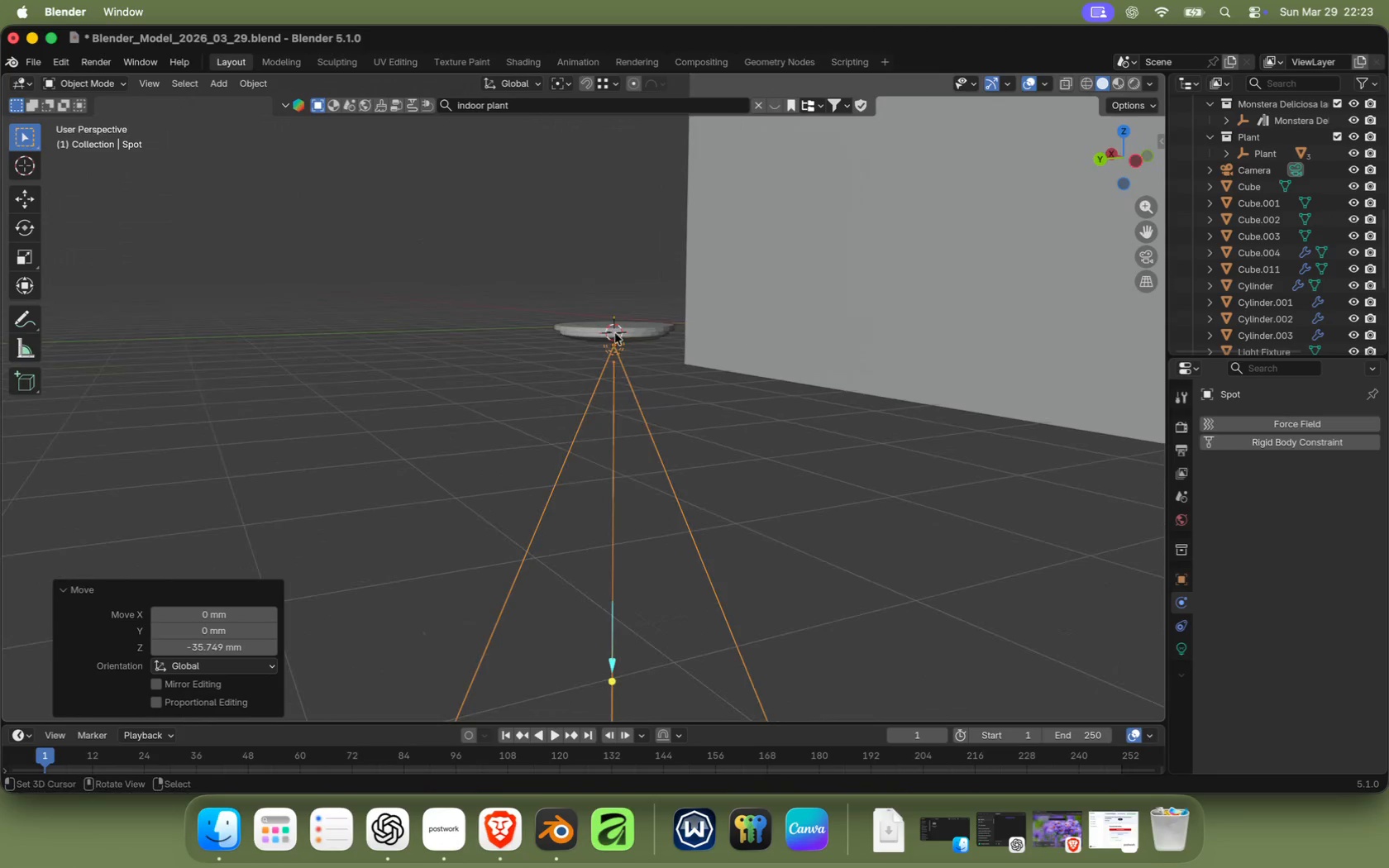 
hold_key(key=ShiftRight, duration=0.51)
double_click([640, 335])
 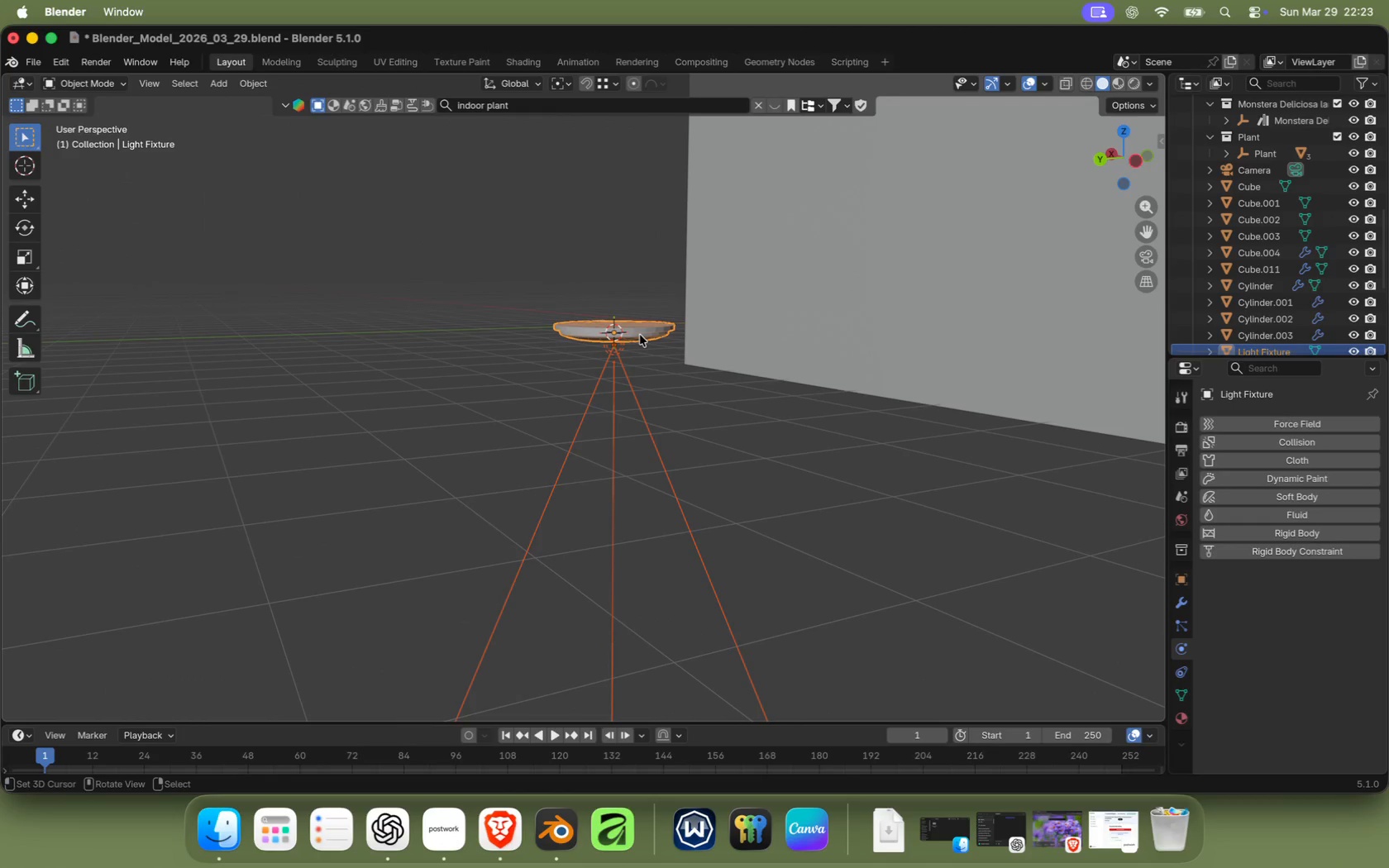 
key(Meta+CommandLeft)
 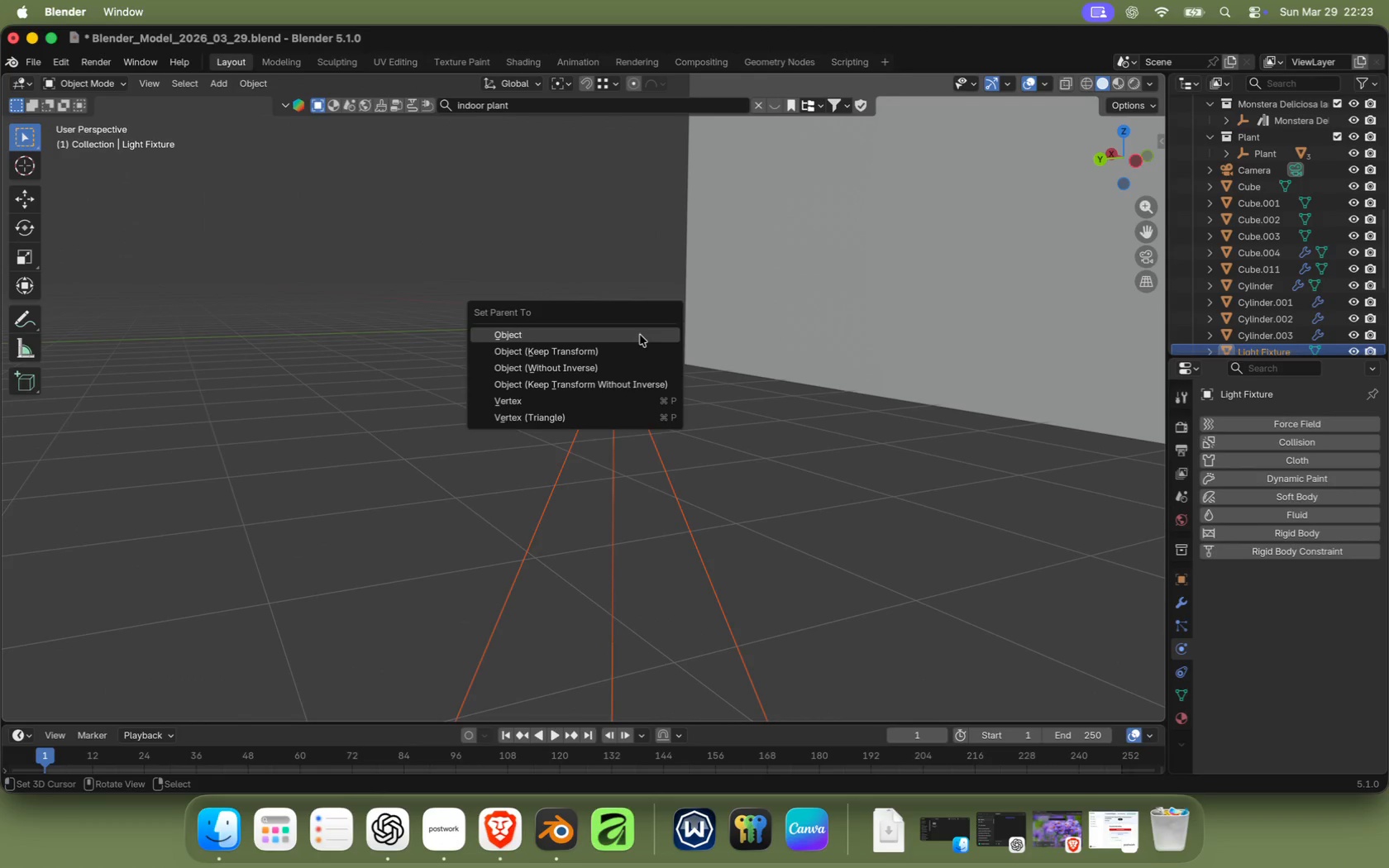 
key(Meta+P)
 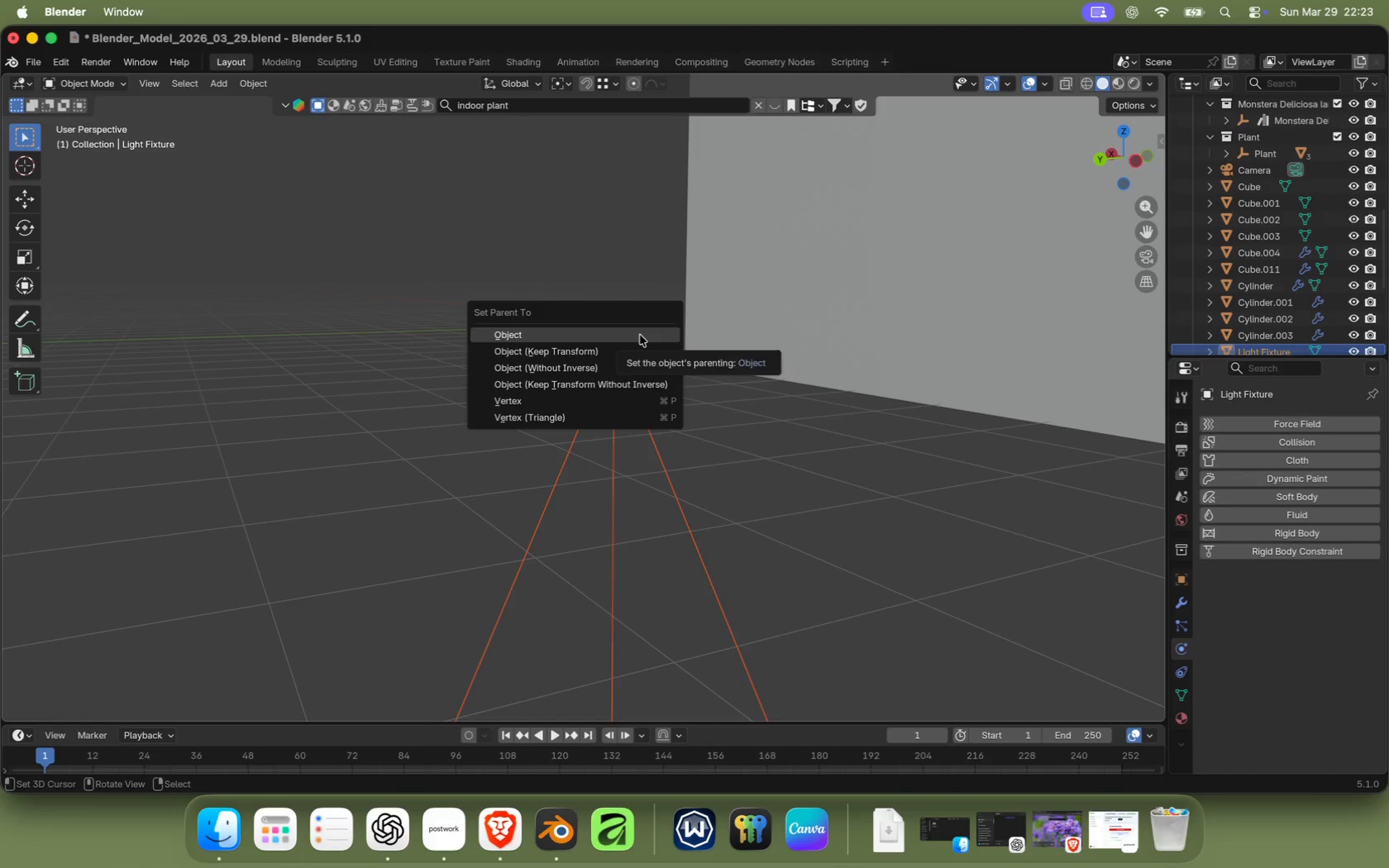 
mouse_move([564, 371])
 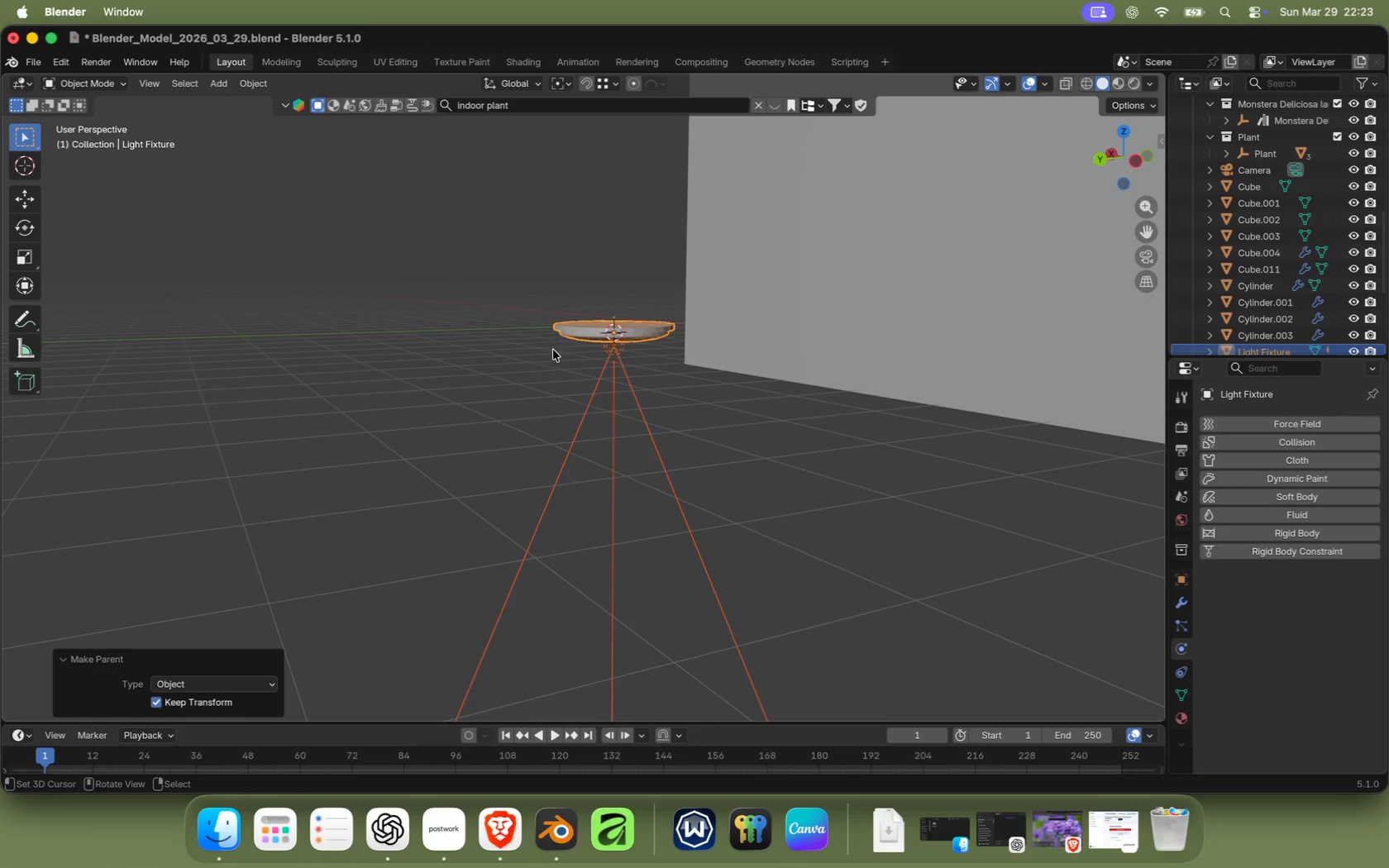 
left_click([552, 350])
 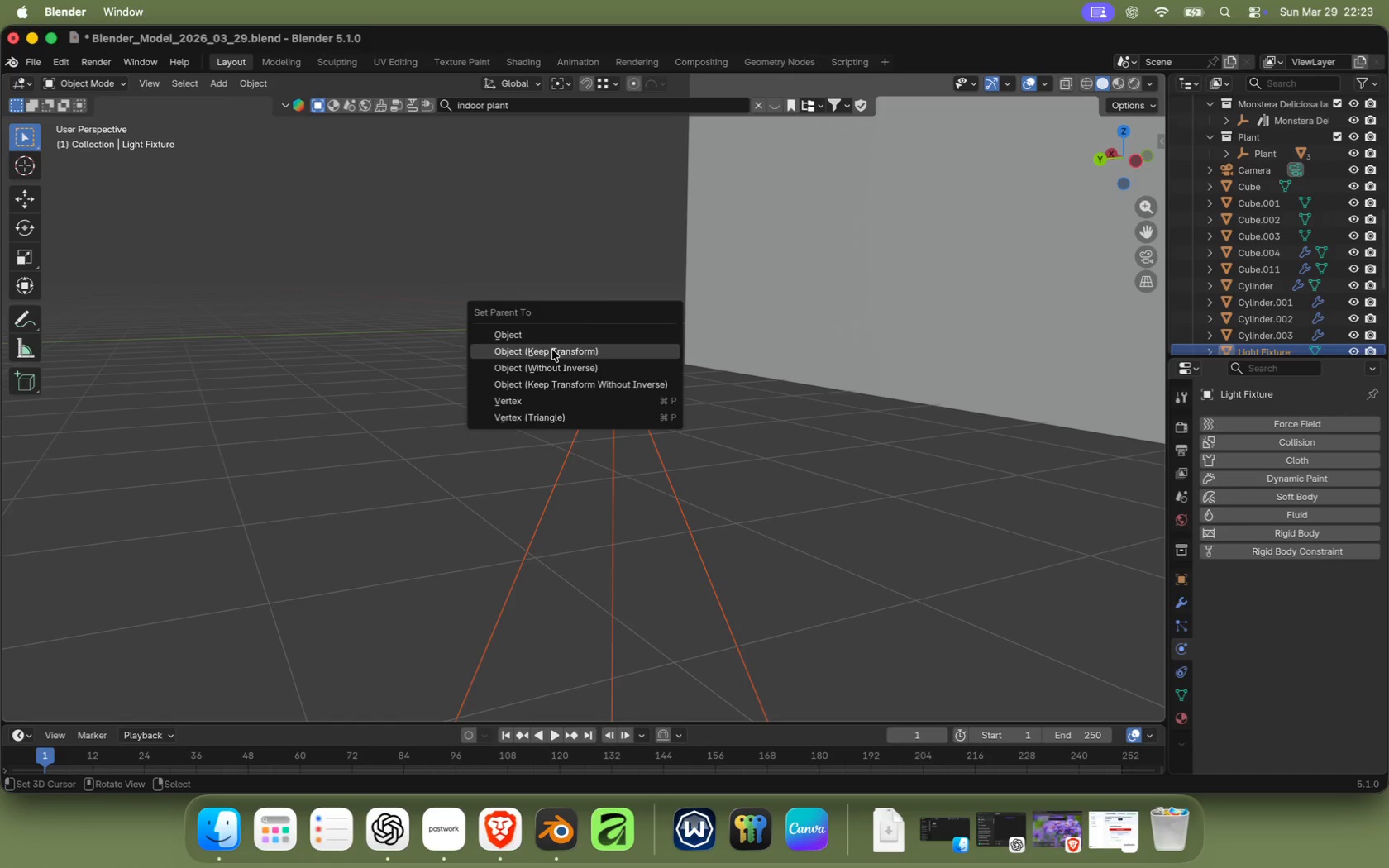 
scroll: coordinate [602, 425], scroll_direction: down, amount: 2.0
 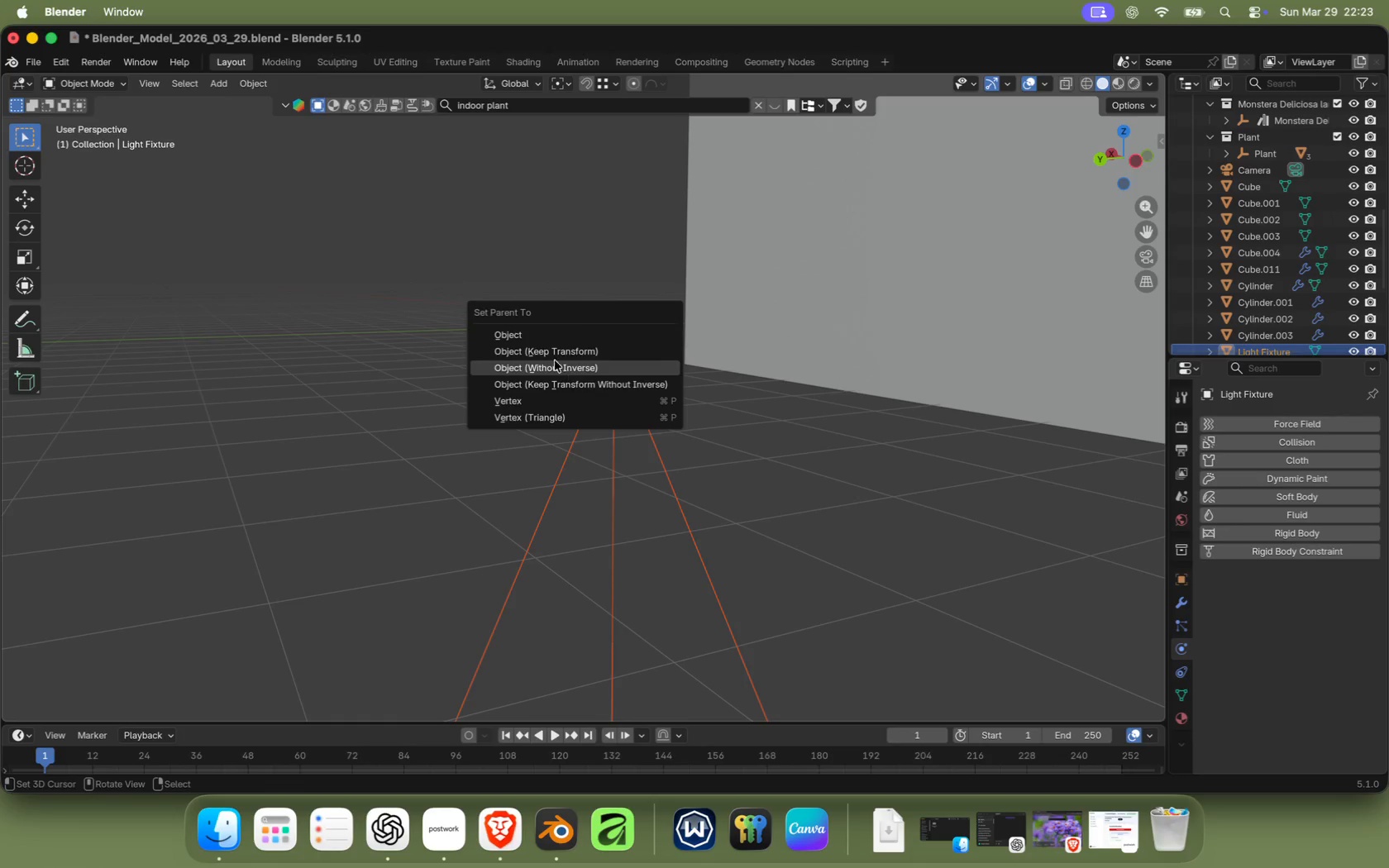 
type(gz)
 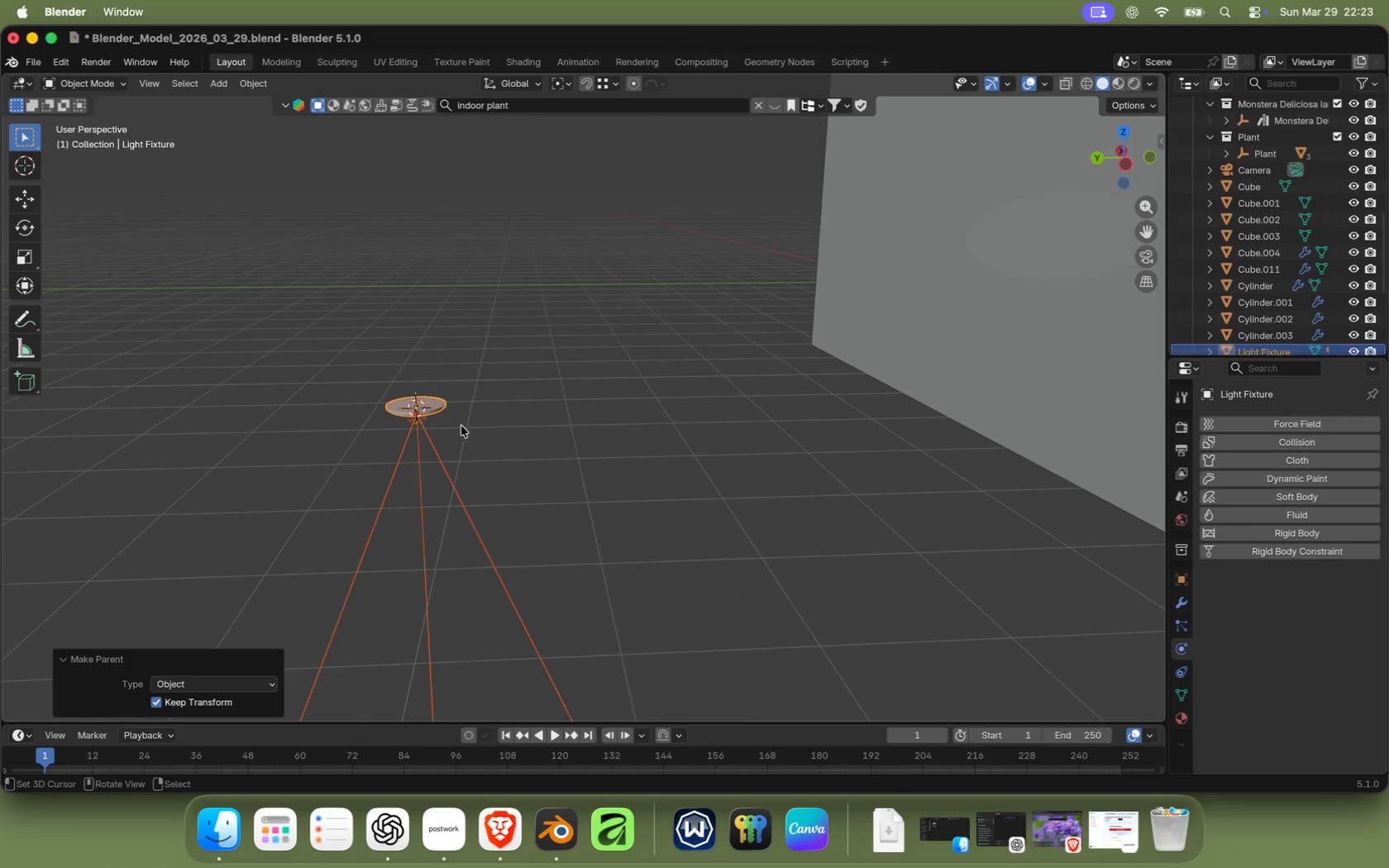 
right_click([476, 302])
 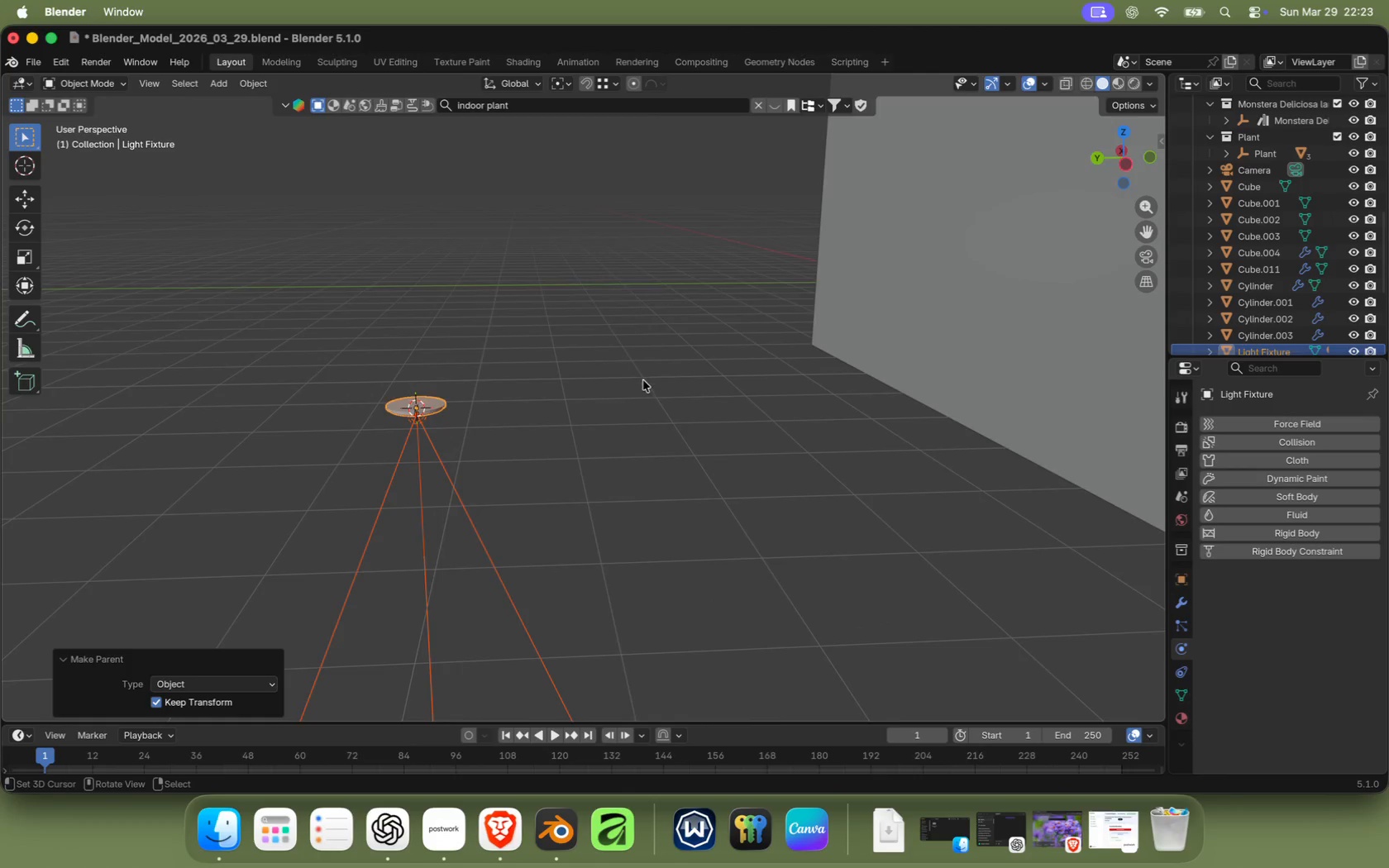 
scroll: coordinate [647, 384], scroll_direction: down, amount: 10.0
 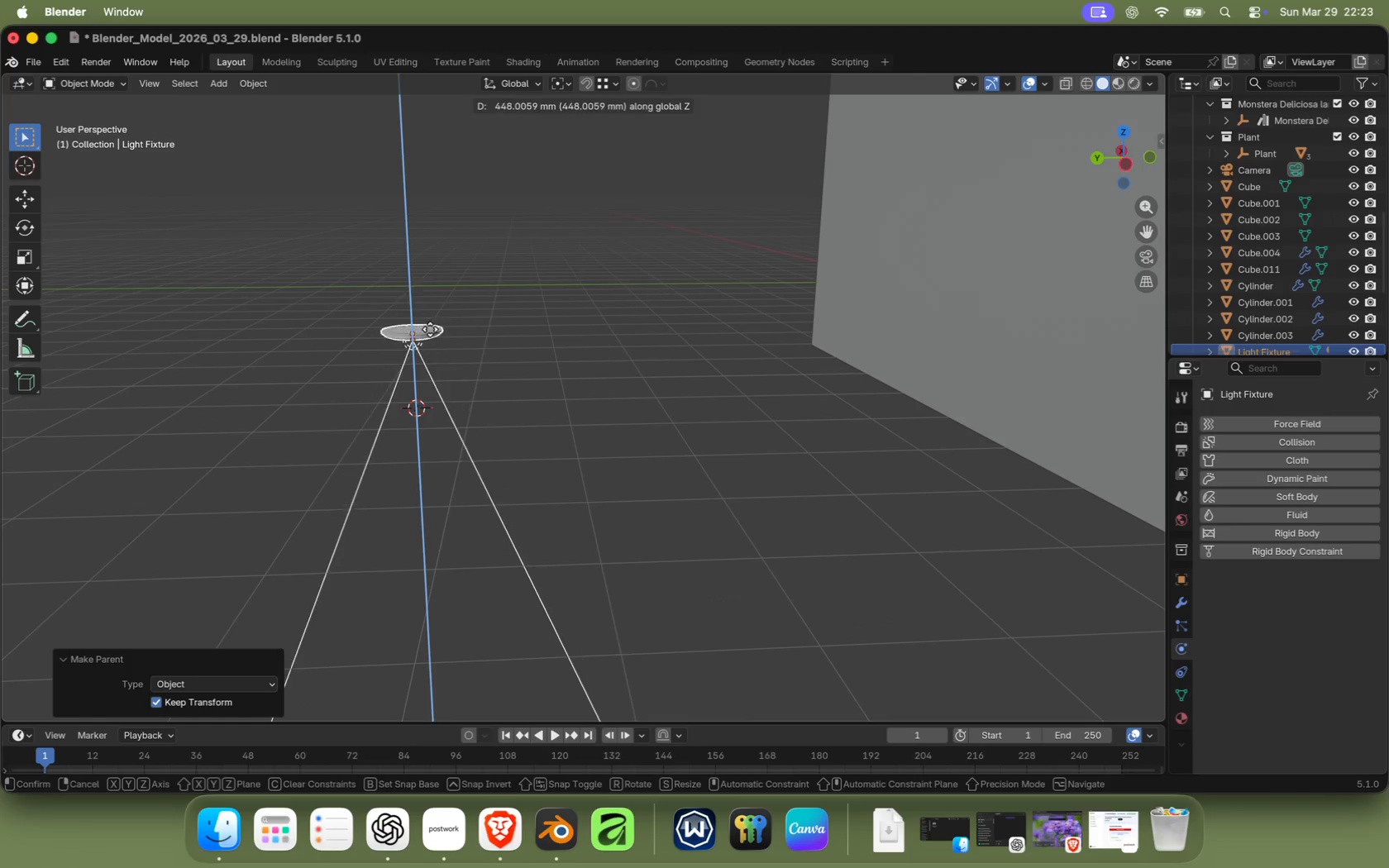 
left_click([1135, 165])
 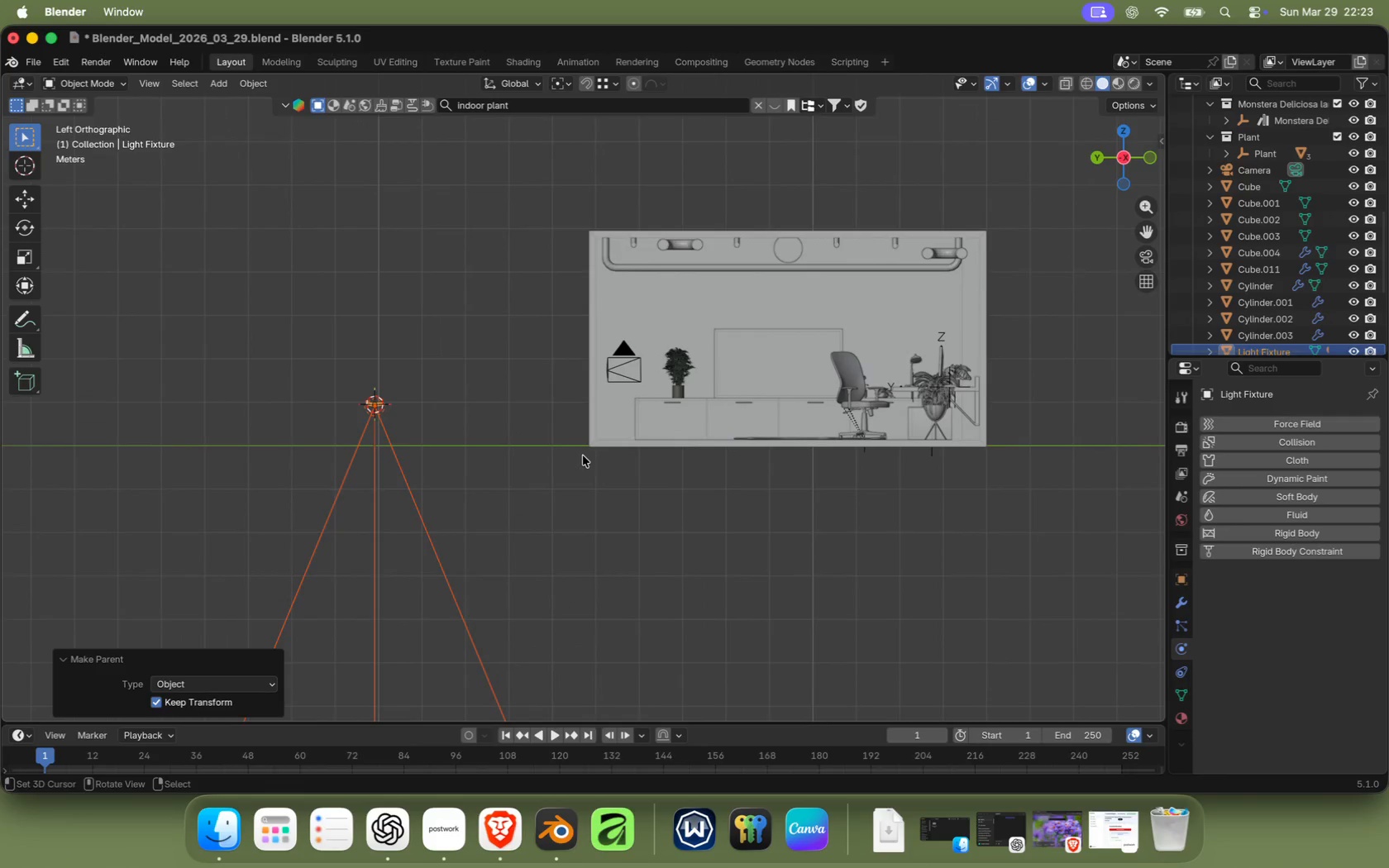 
hold_key(key=ShiftRight, duration=0.48)
 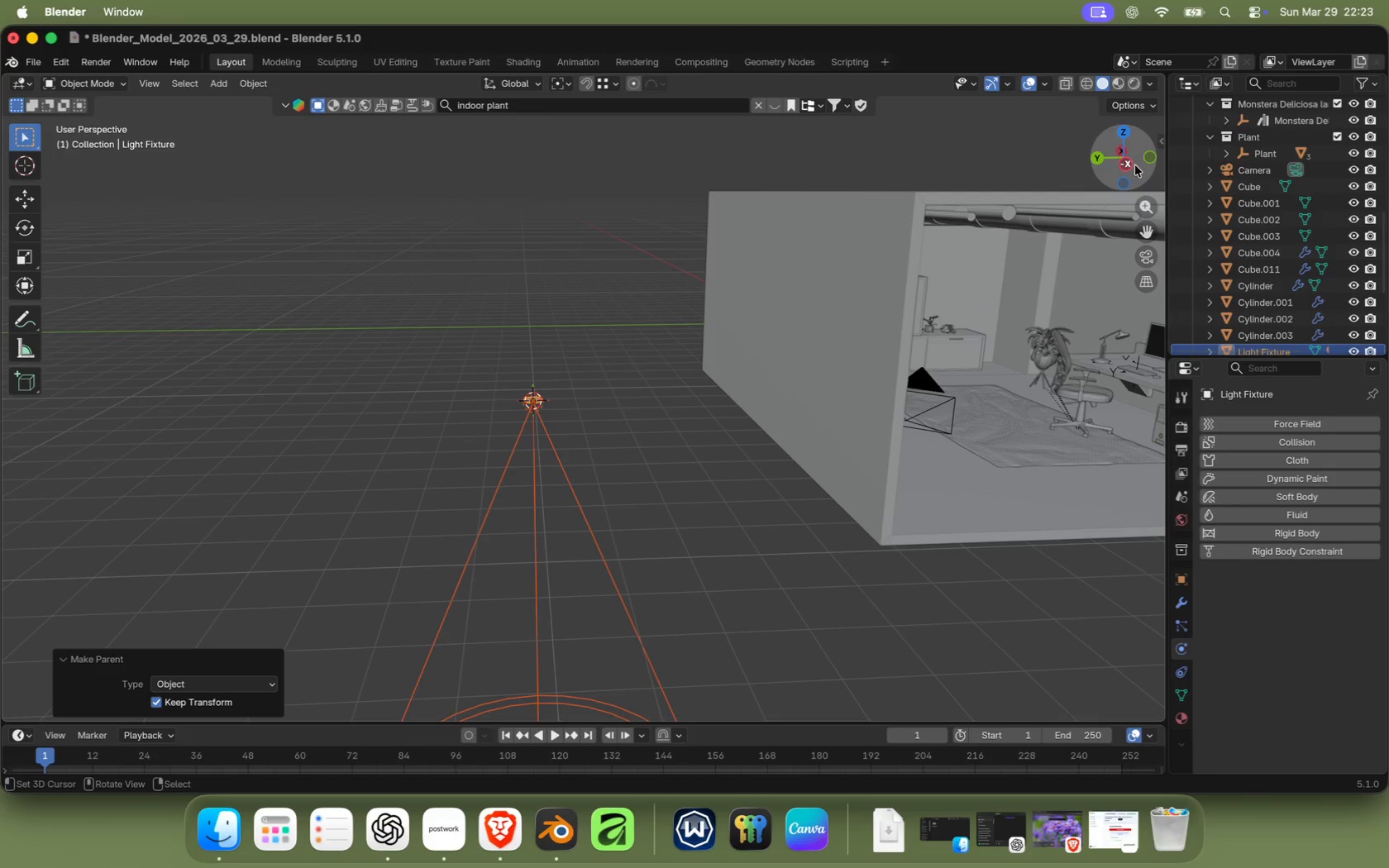 
key(G)
 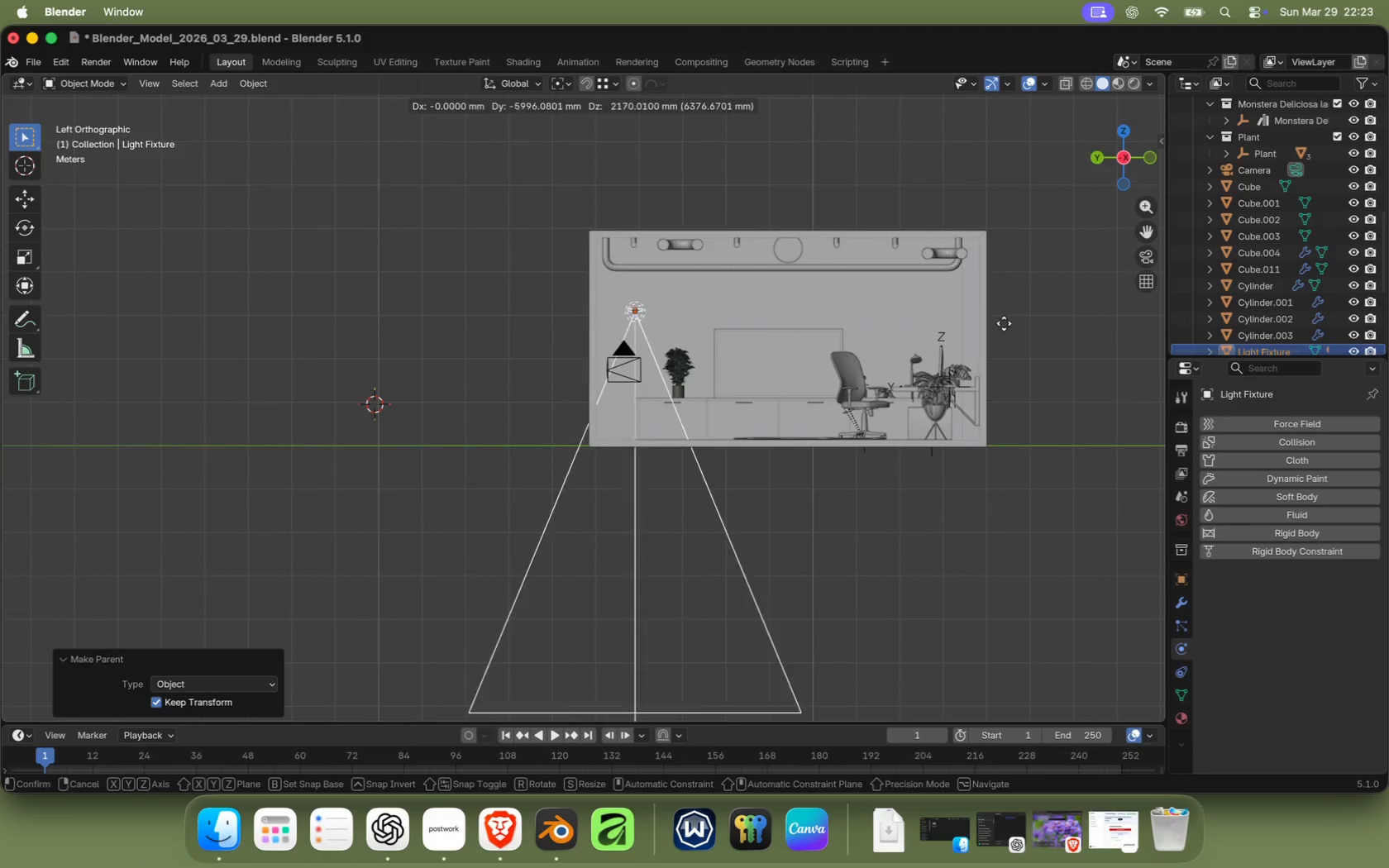 
scroll: coordinate [876, 327], scroll_direction: up, amount: 2.0
 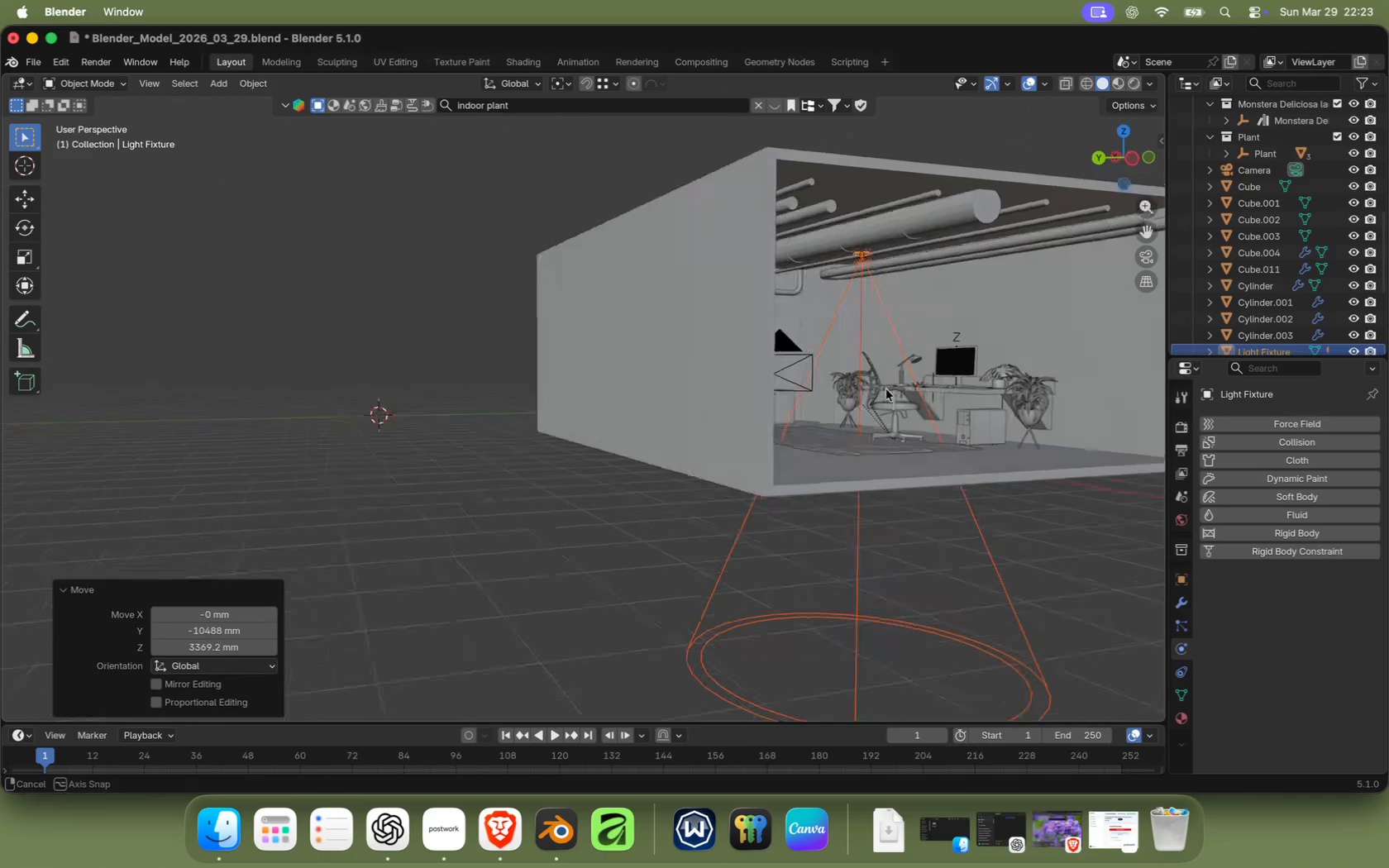 
hold_key(key=ShiftRight, duration=0.57)
 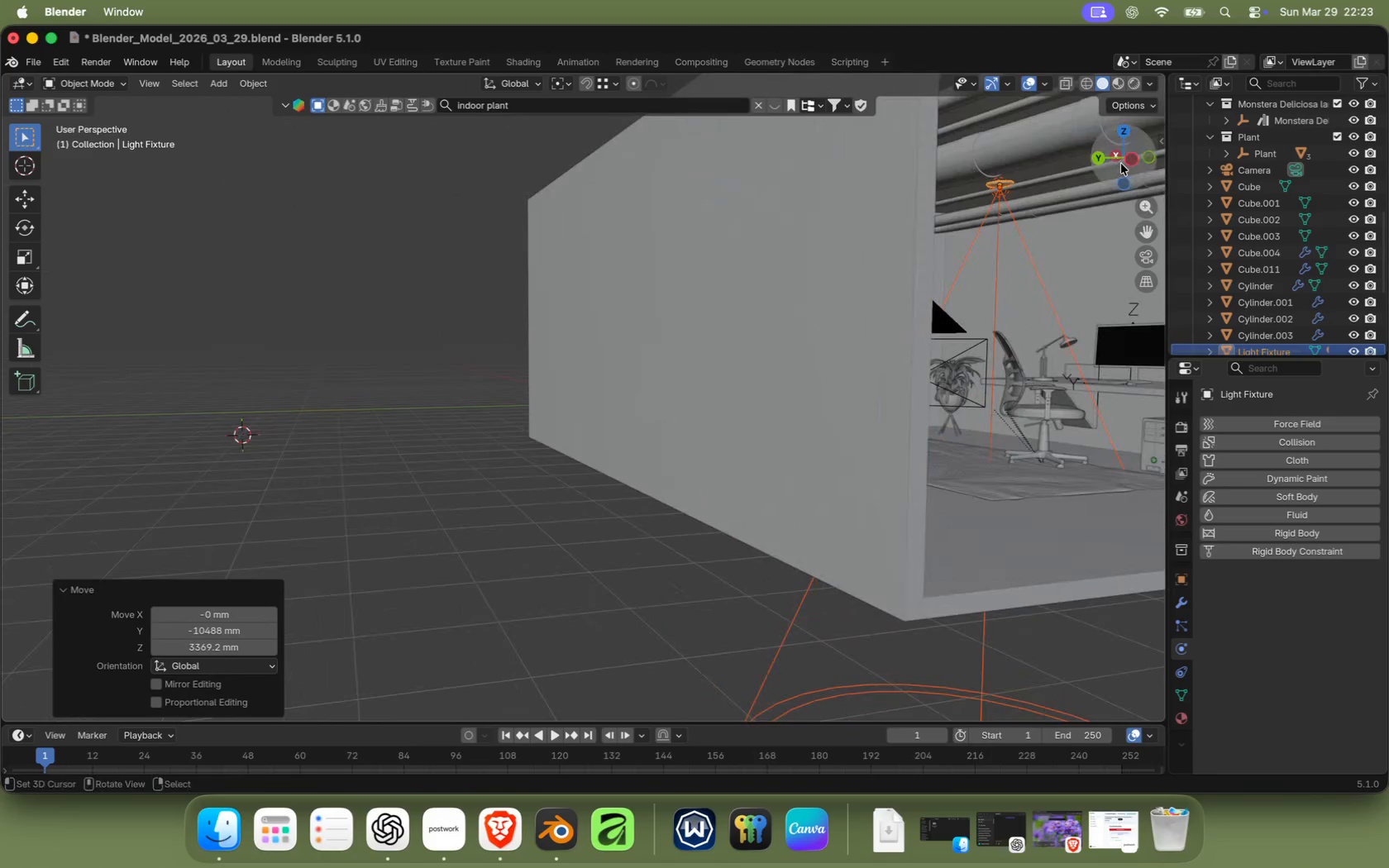 
scroll: coordinate [684, 355], scroll_direction: up, amount: 3.0
 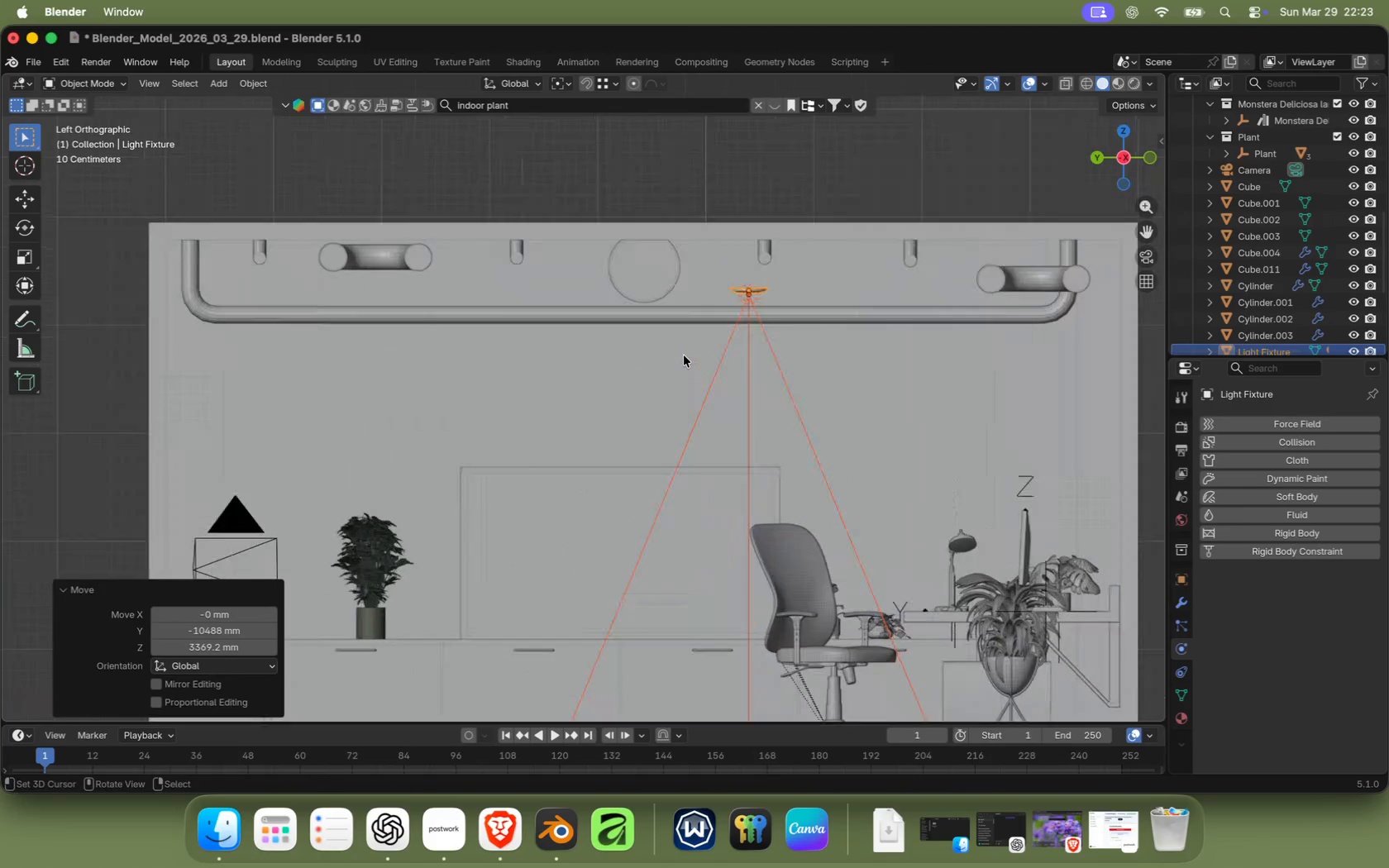 
key(S)
 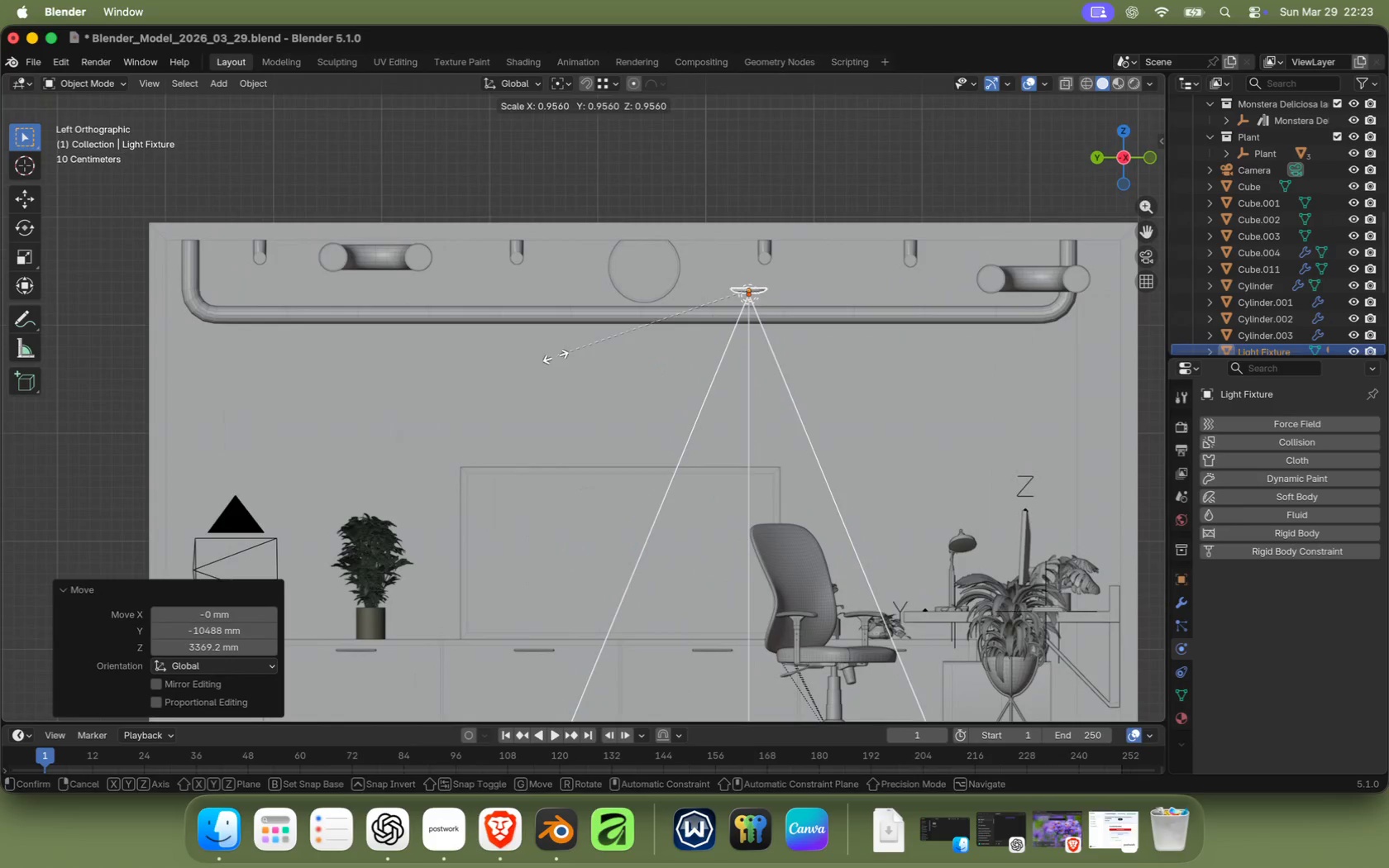 
left_click([637, 335])
 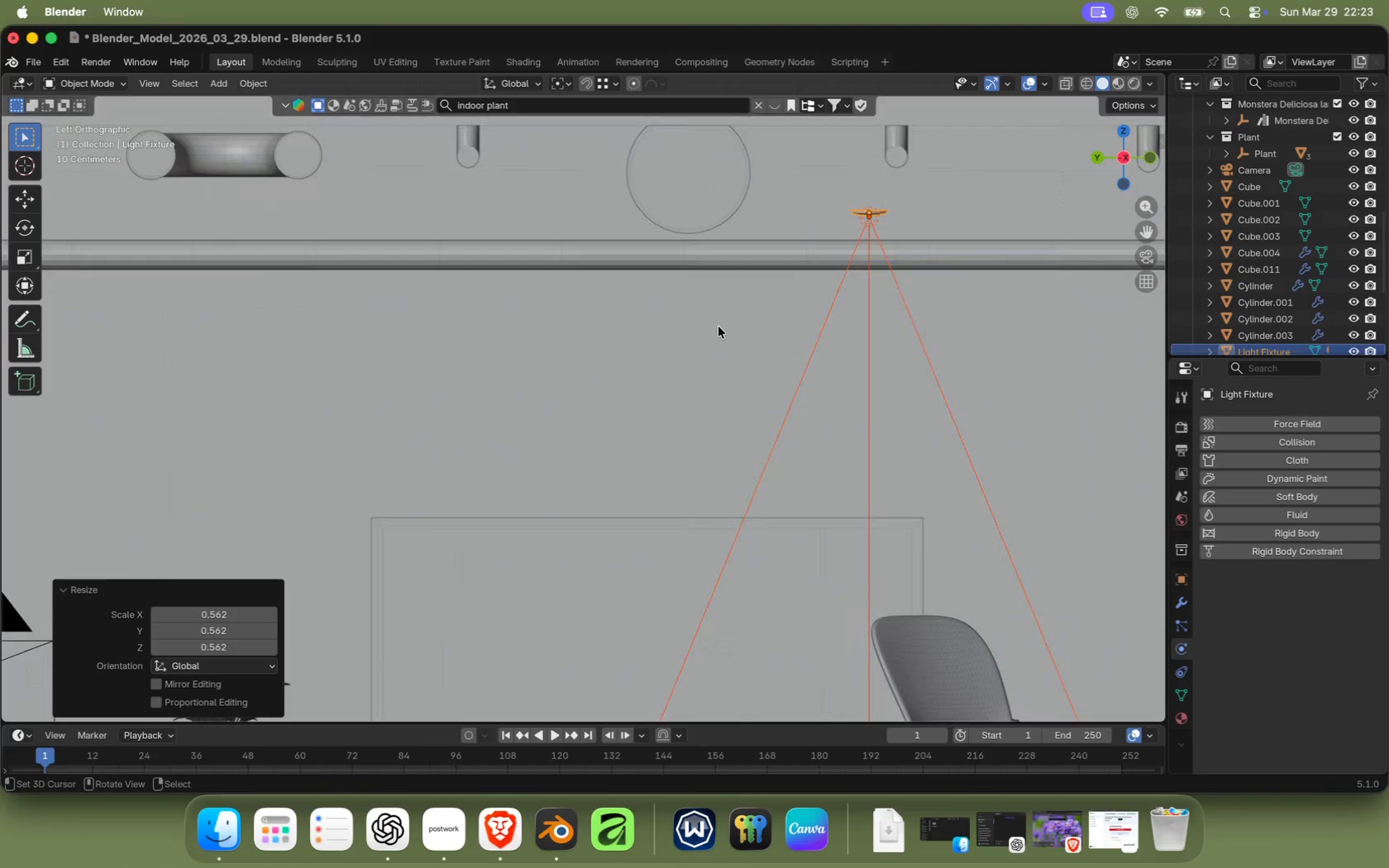 
hold_key(key=ShiftRight, duration=0.54)
 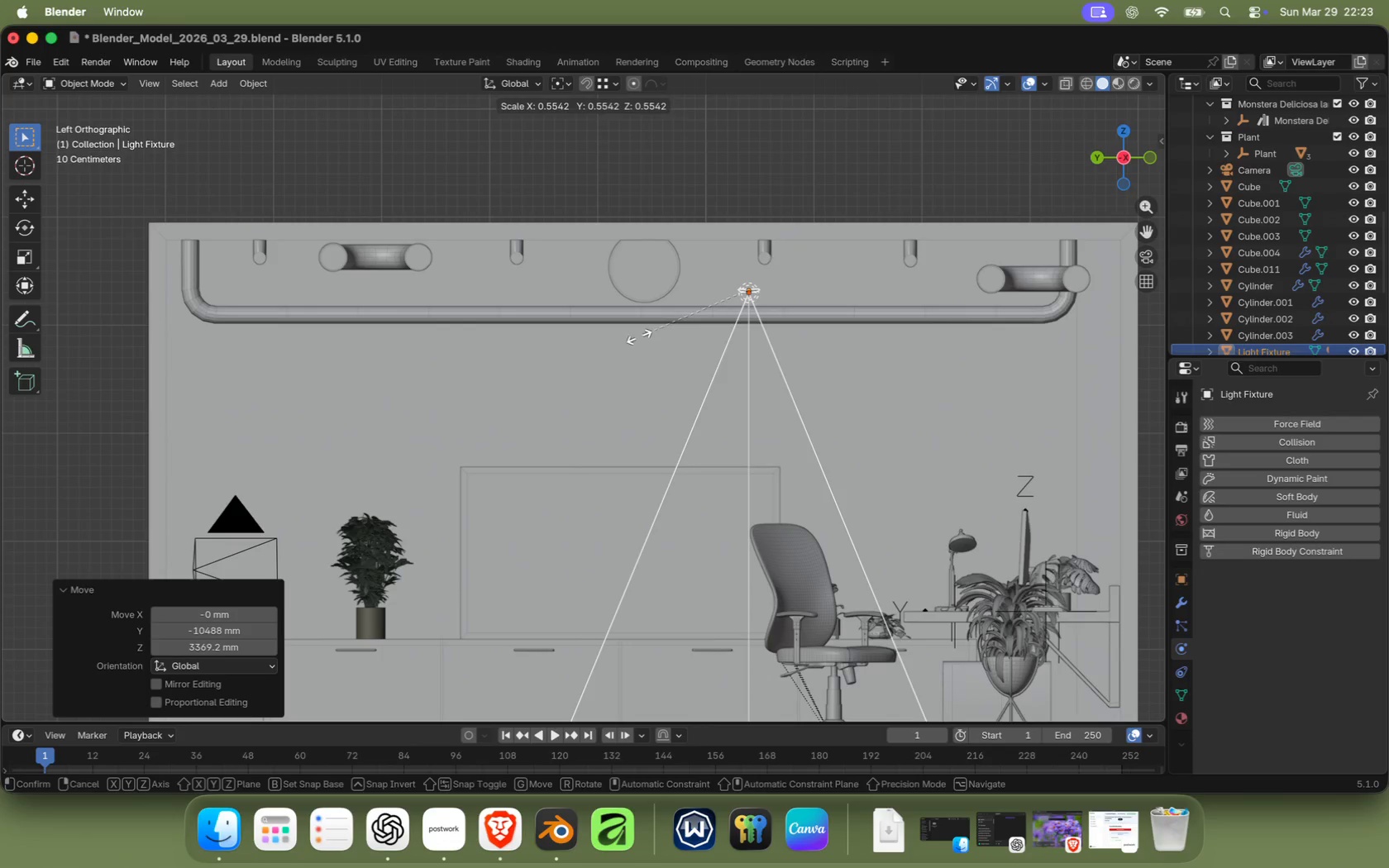 
scroll: coordinate [718, 327], scroll_direction: up, amount: 3.0
 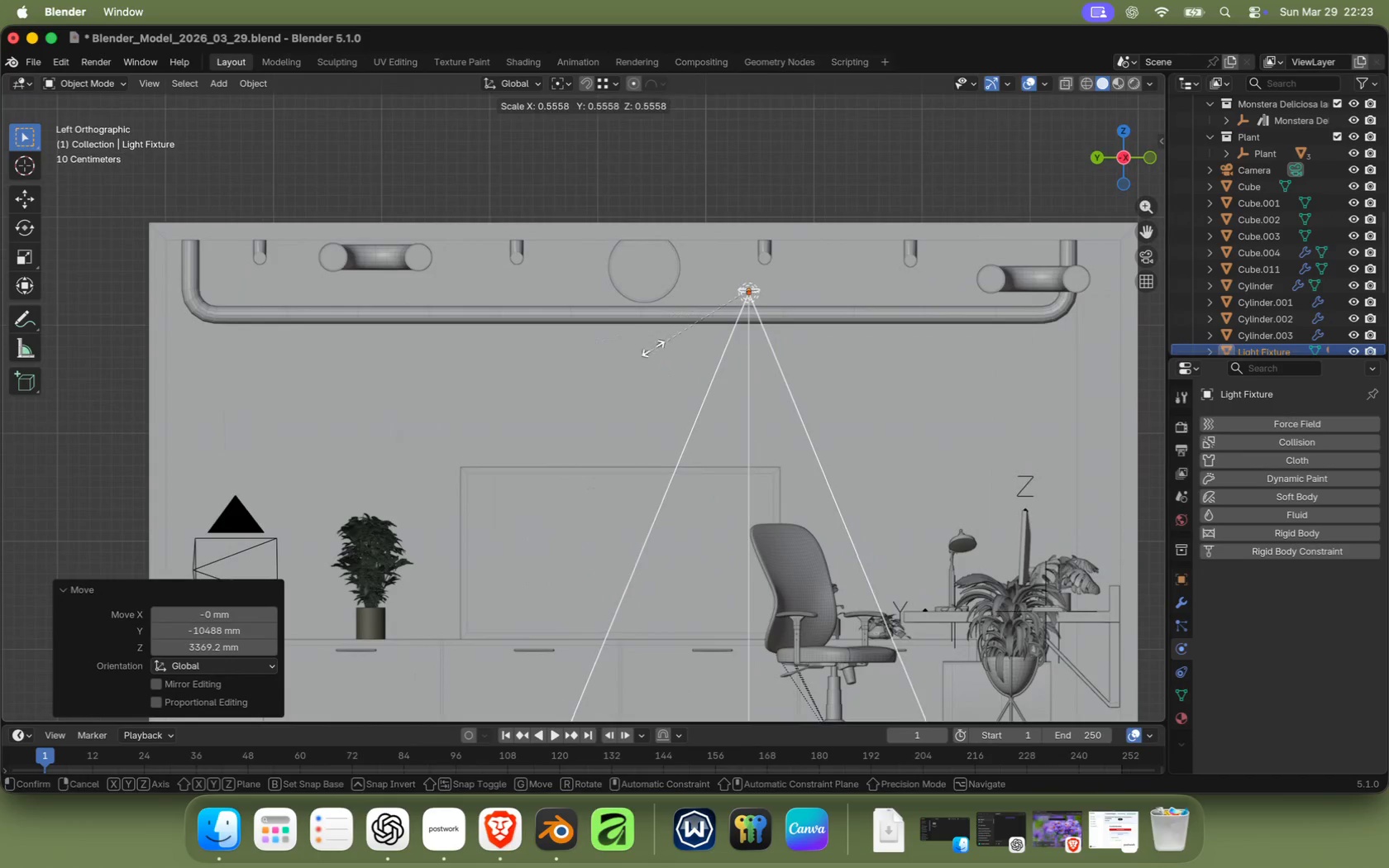 
key(G)
 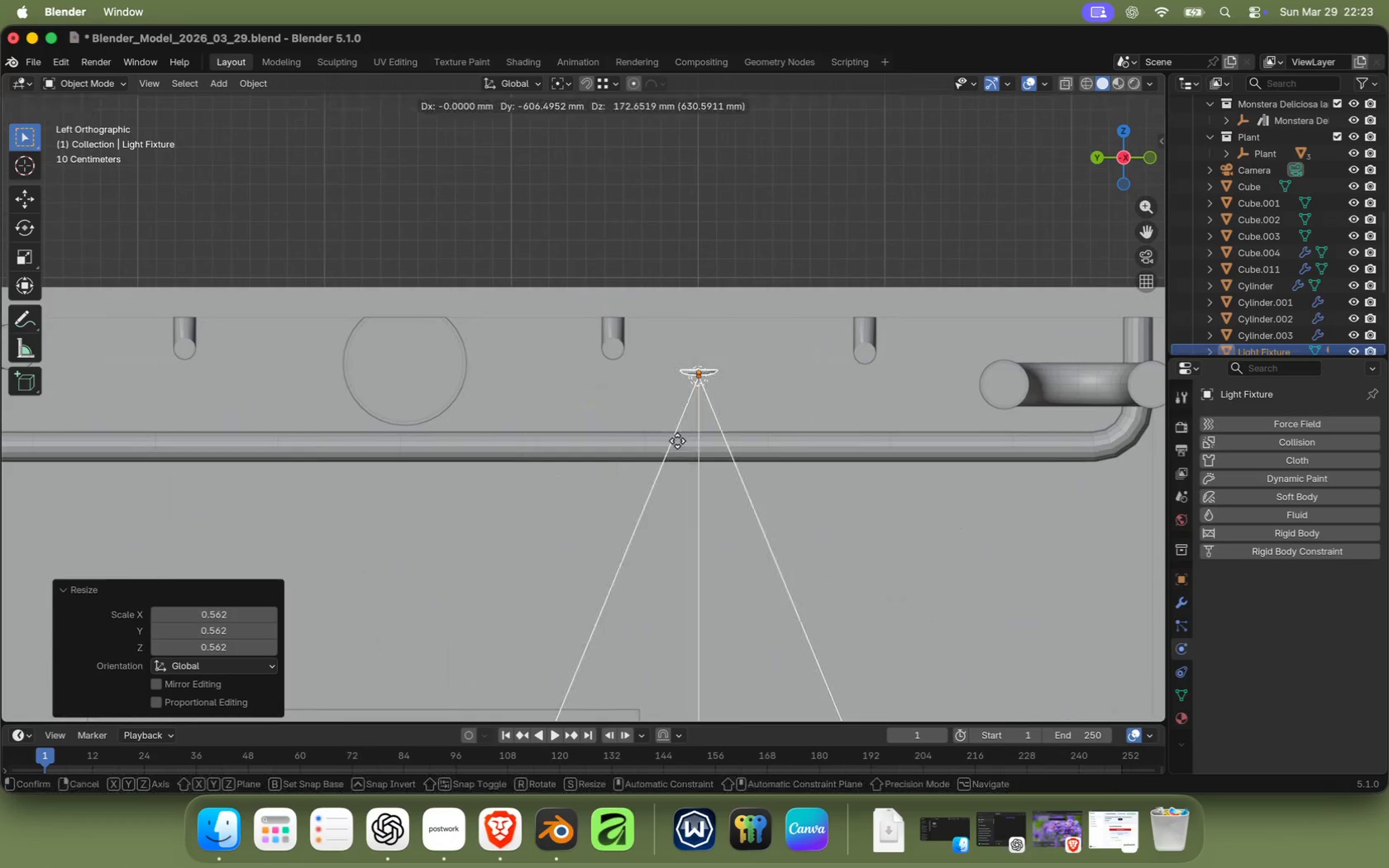 
left_click([689, 411])
 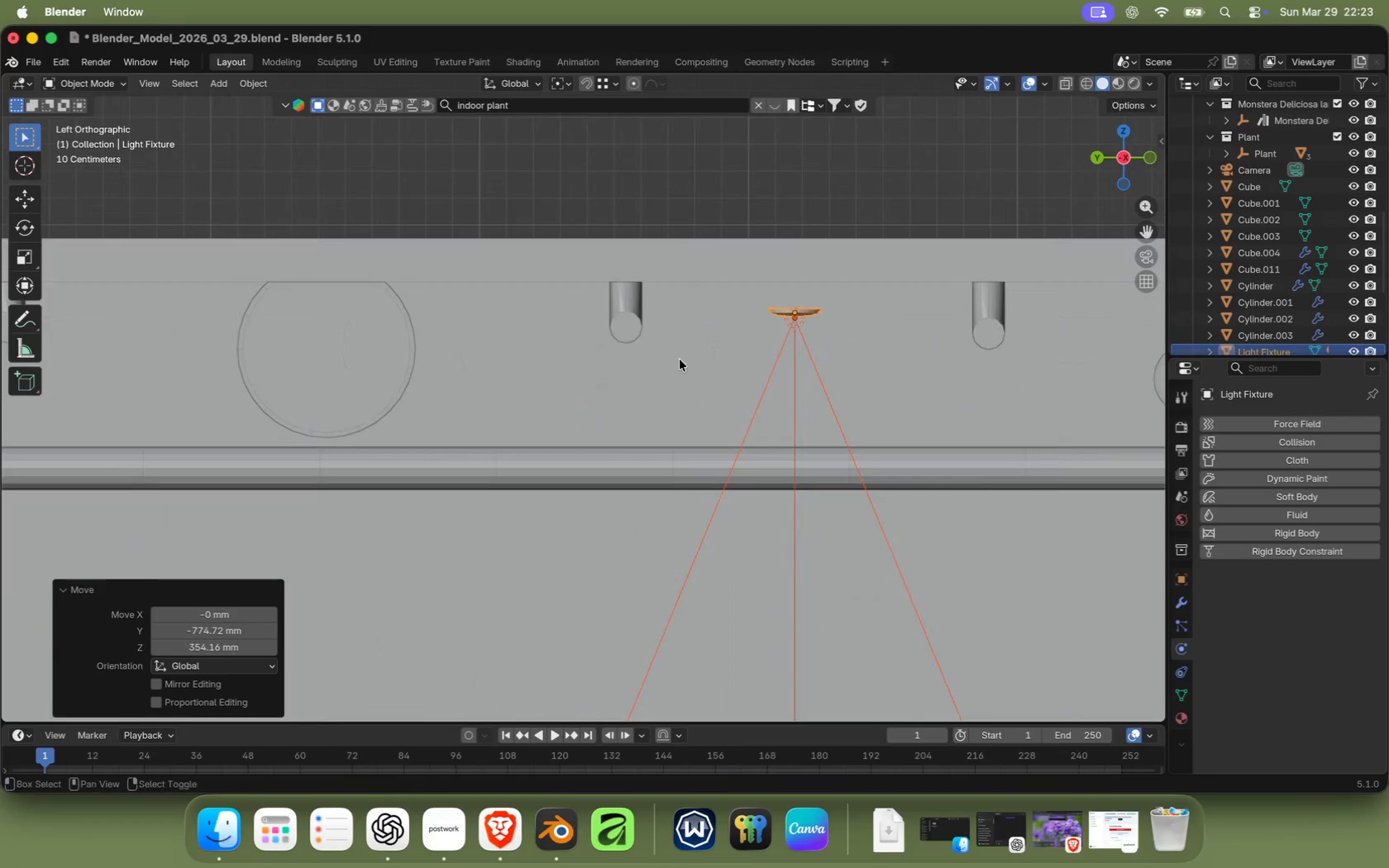 
hold_key(key=ShiftRight, duration=0.81)
 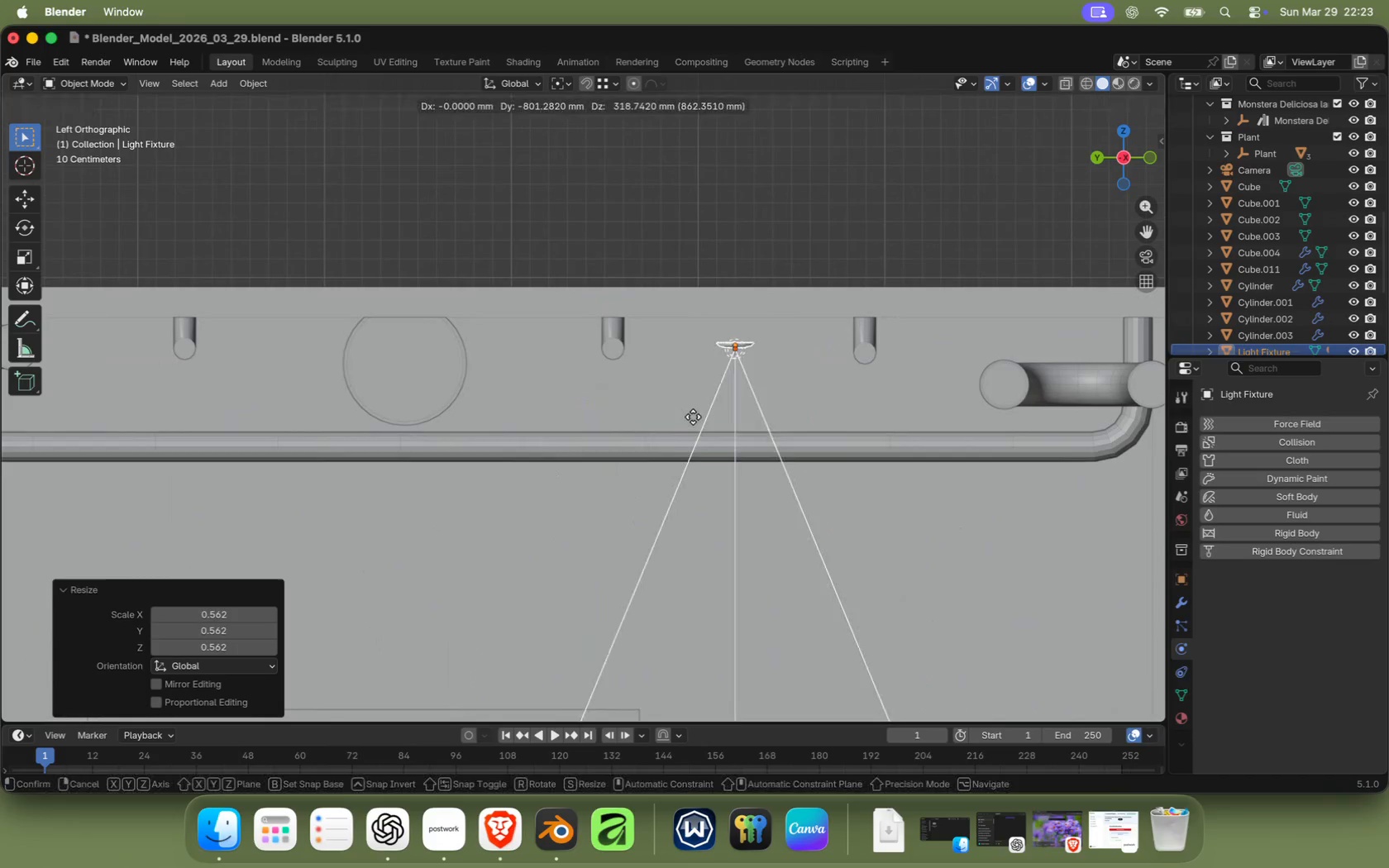 
scroll: coordinate [710, 342], scroll_direction: up, amount: 2.0
 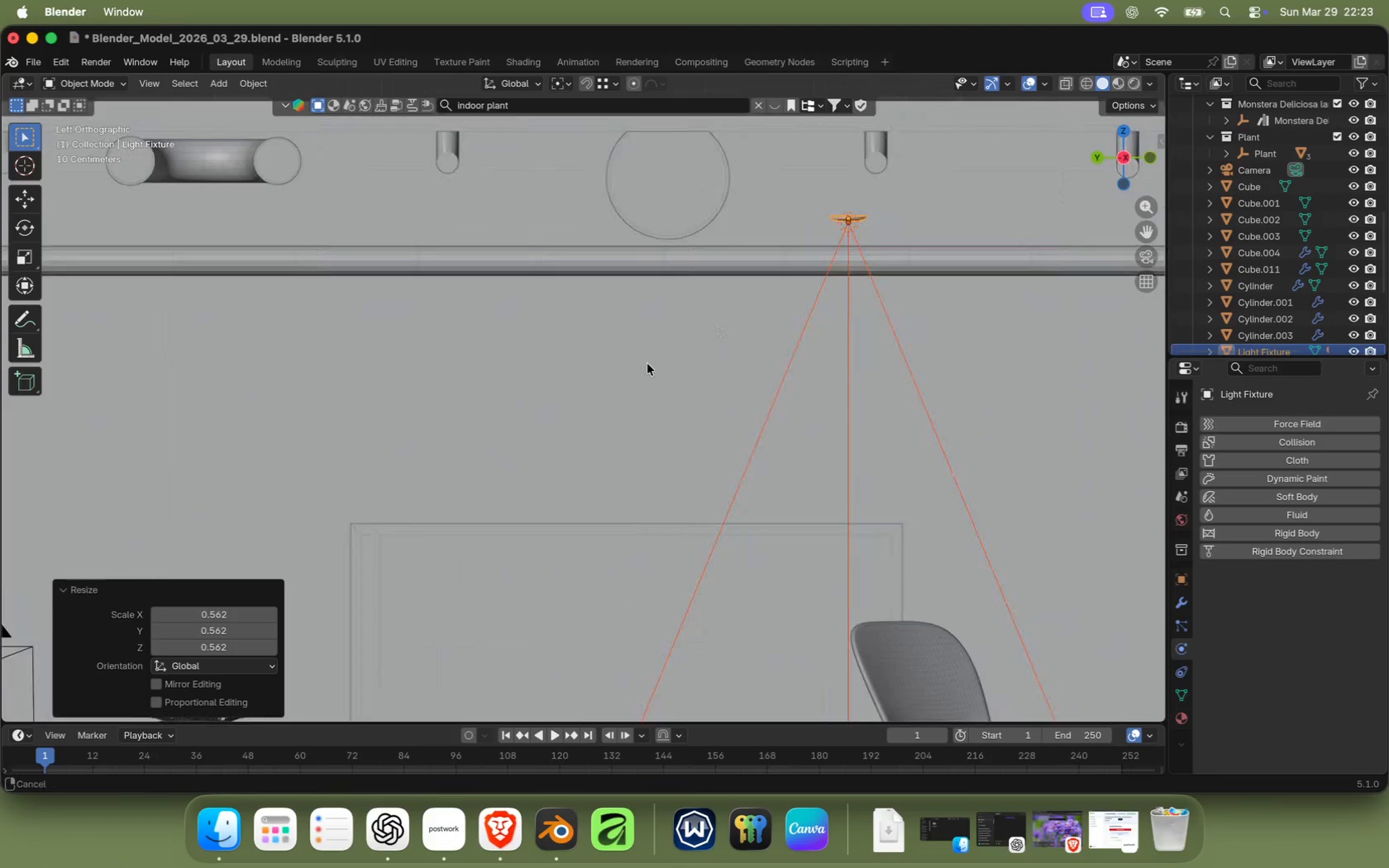 
hold_key(key=ShiftRight, duration=0.48)
 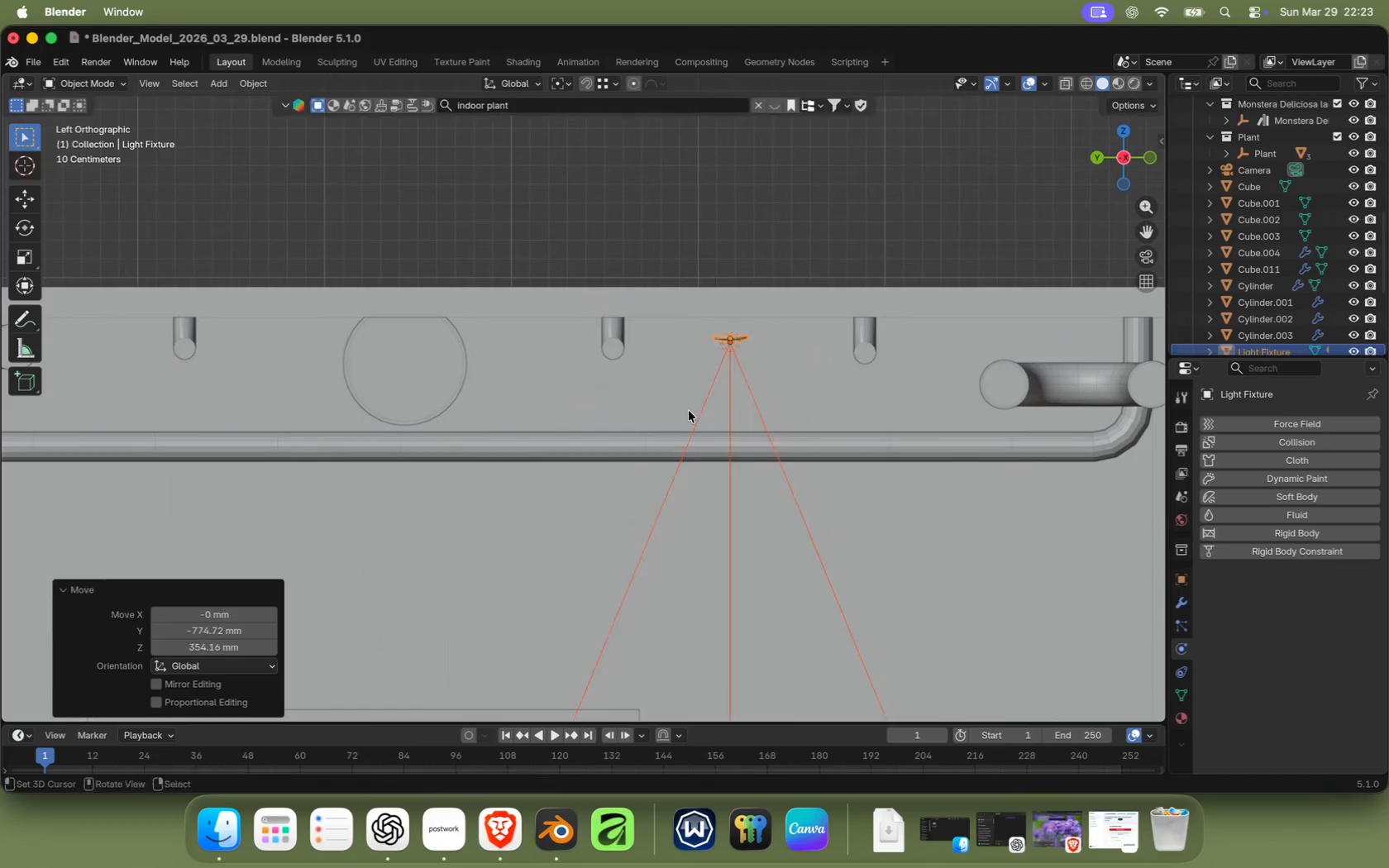 
scroll: coordinate [489, 545], scroll_direction: down, amount: 1.0
 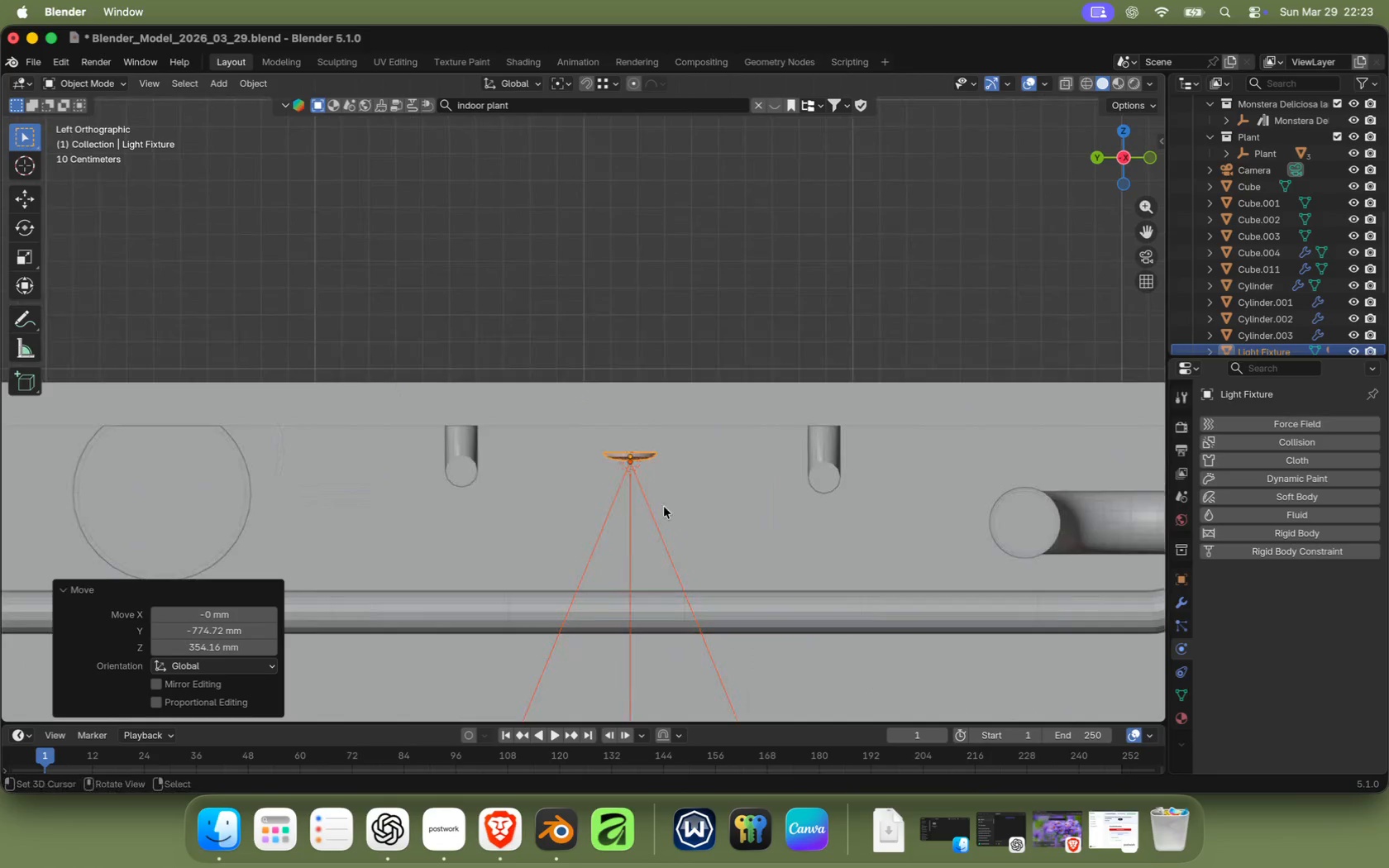 
type(gz)
 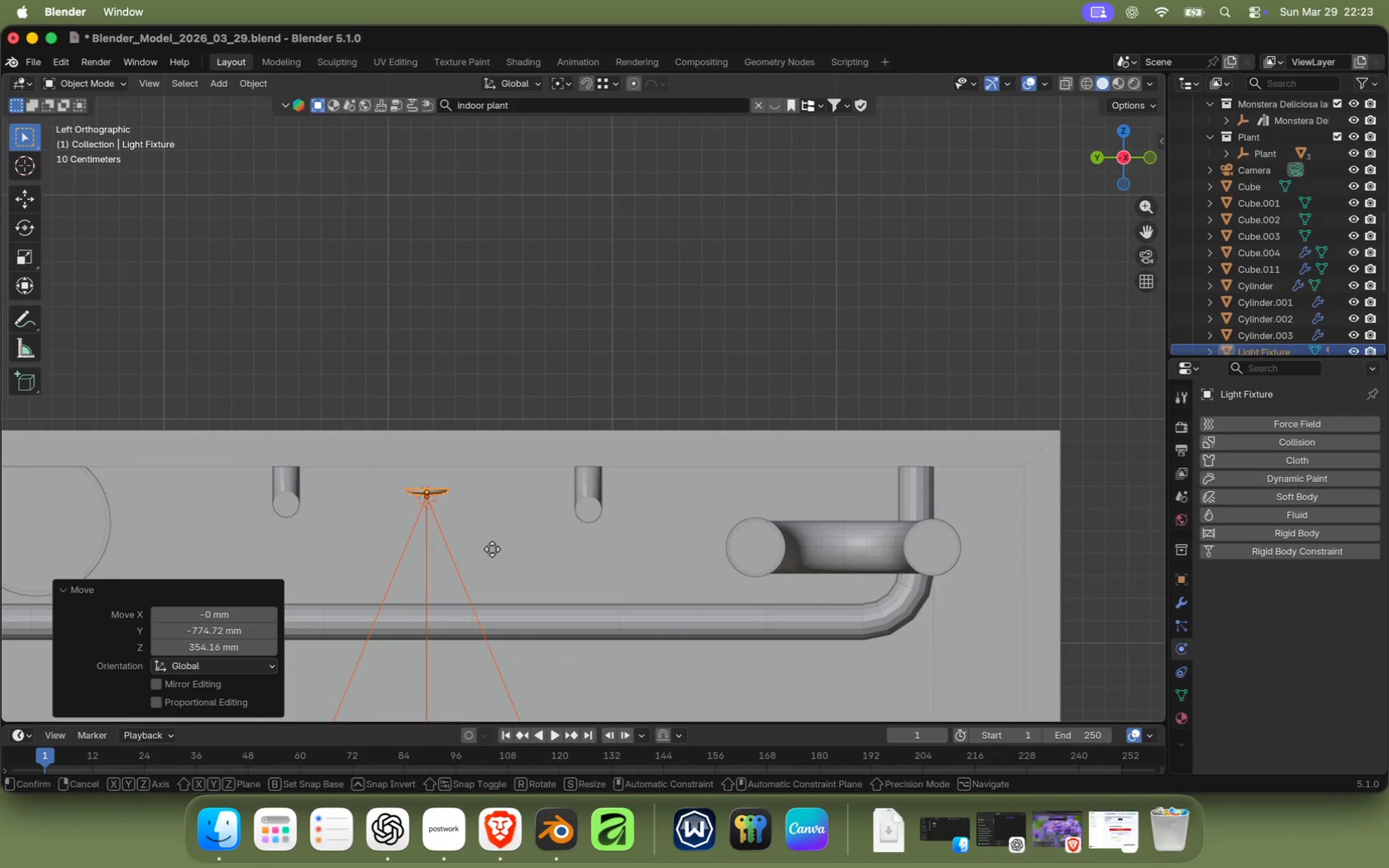 
hold_key(key=MetaRight, duration=1.02)
 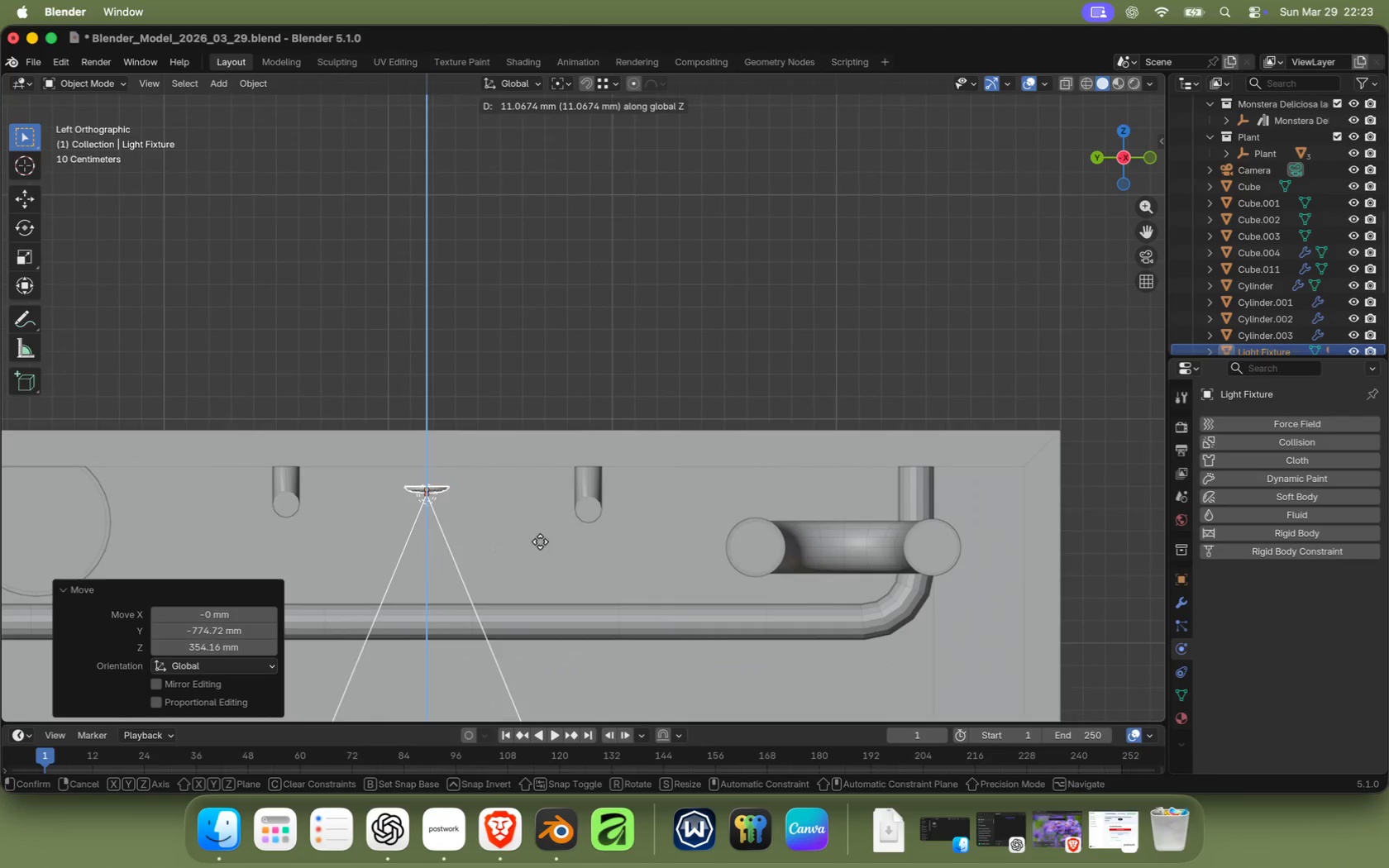 
hold_key(key=AltRight, duration=0.65)
 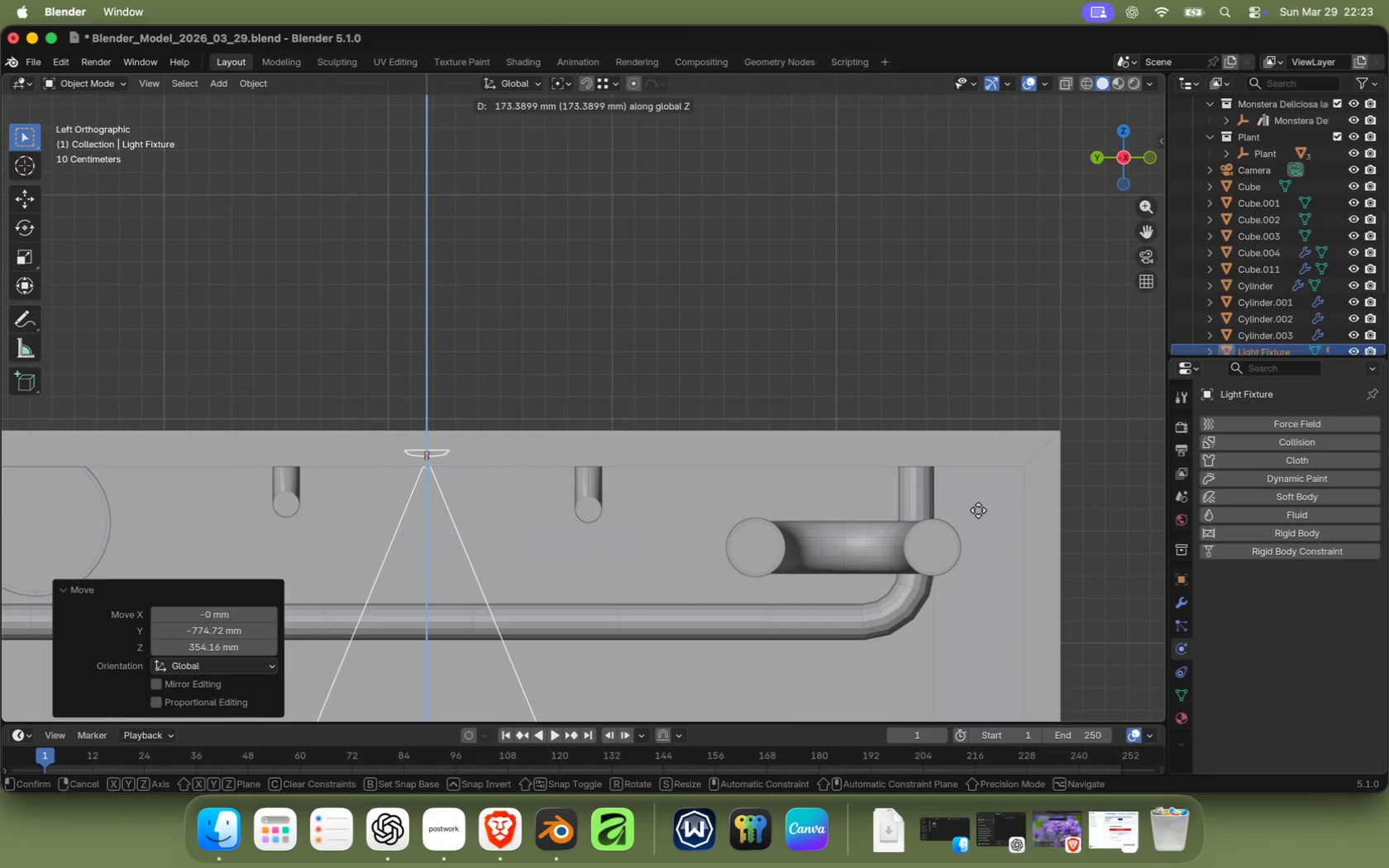 
hold_key(key=ControlLeft, duration=1.06)
 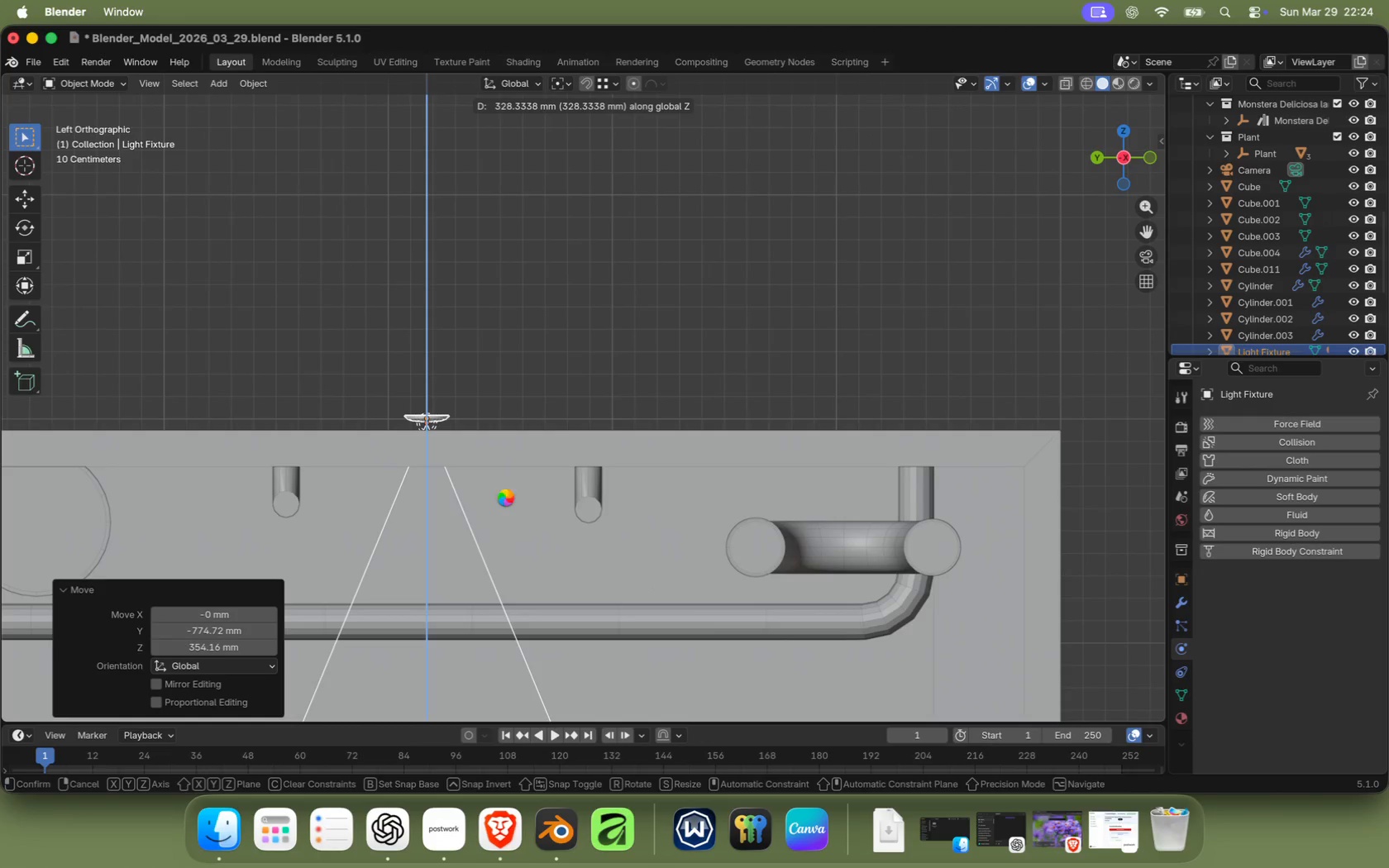 
wait(5.83)
 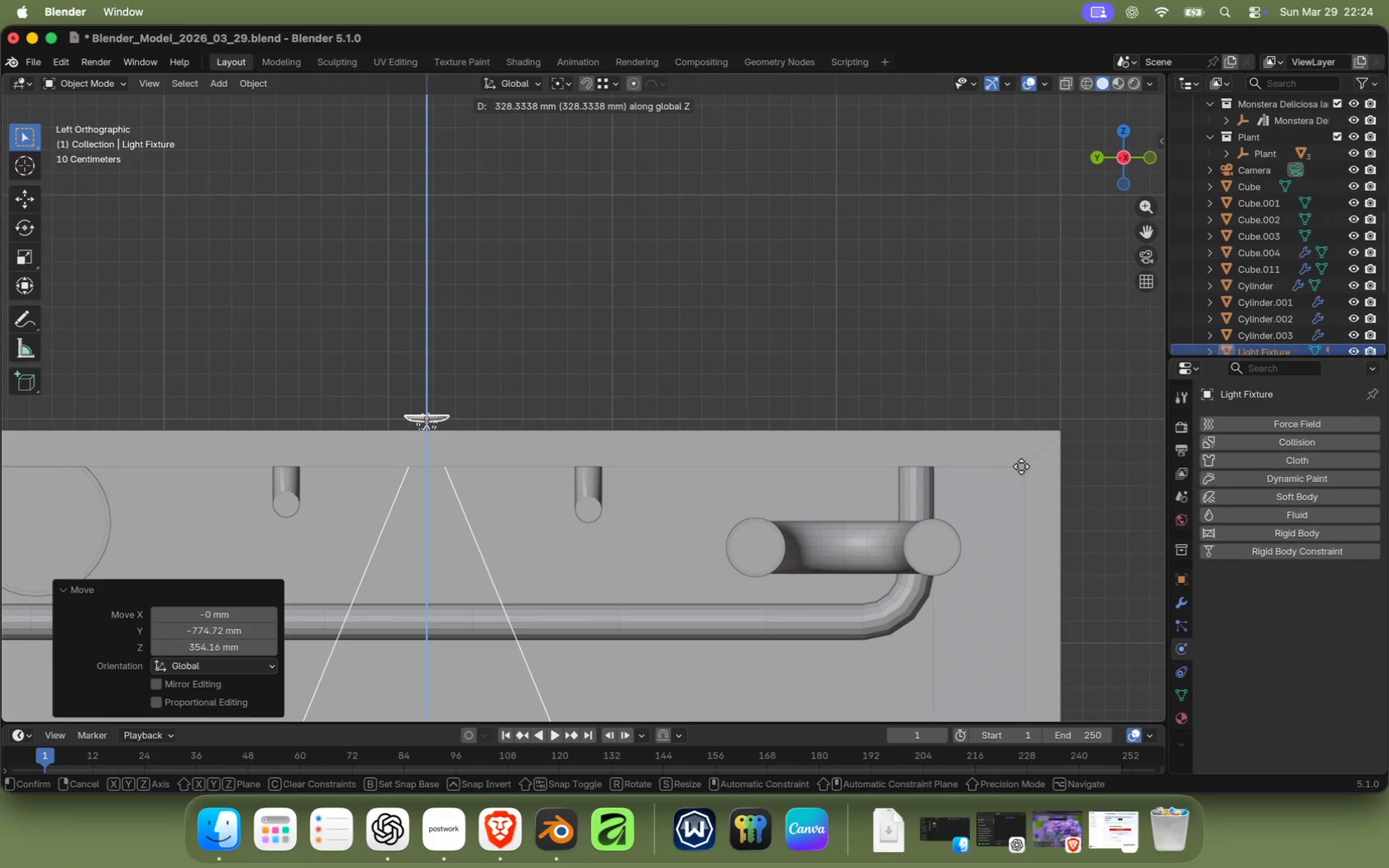 
hold_key(key=AltRight, duration=0.8)
 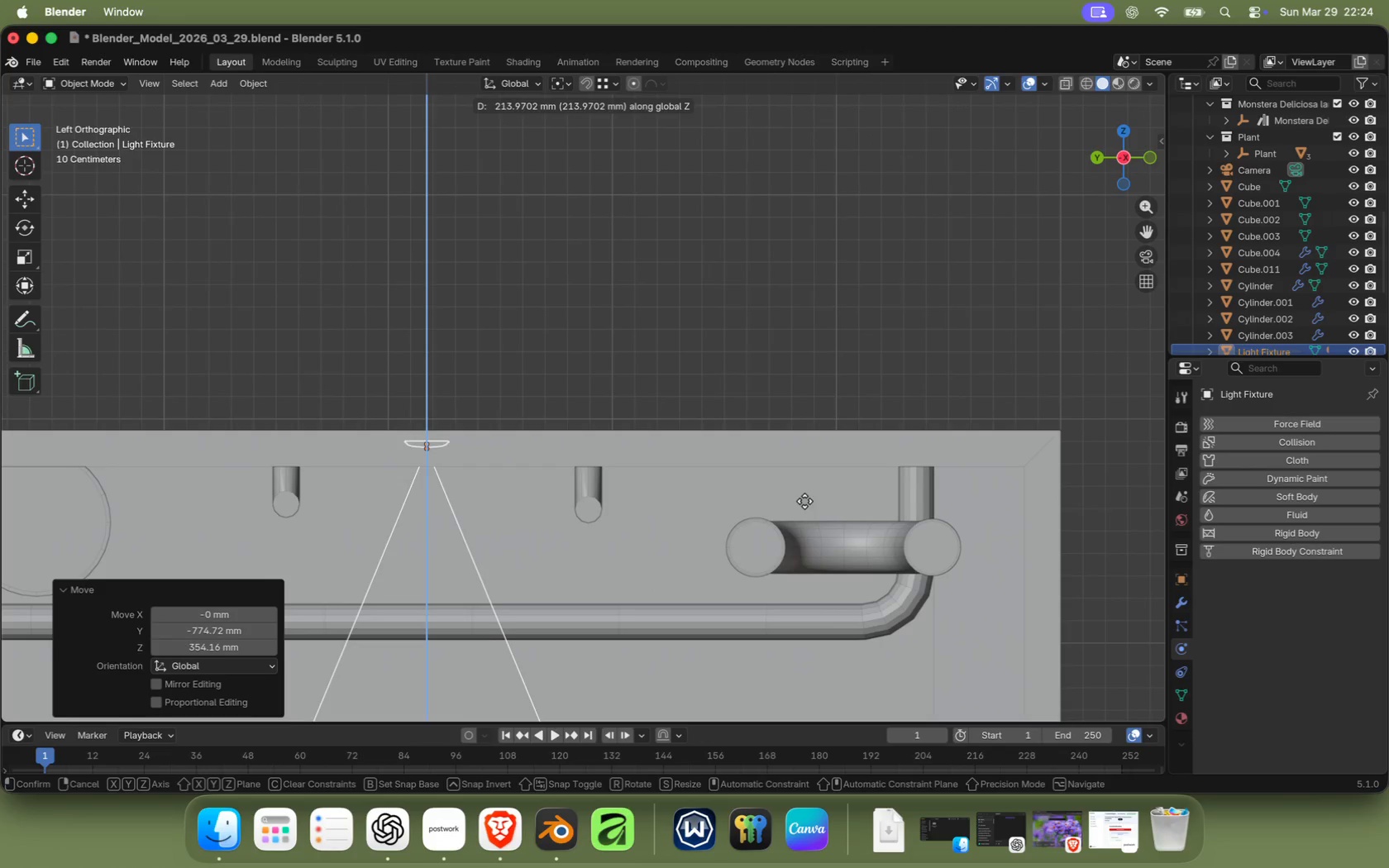 
hold_key(key=ControlLeft, duration=1.5)
left_click([1022, 472])
 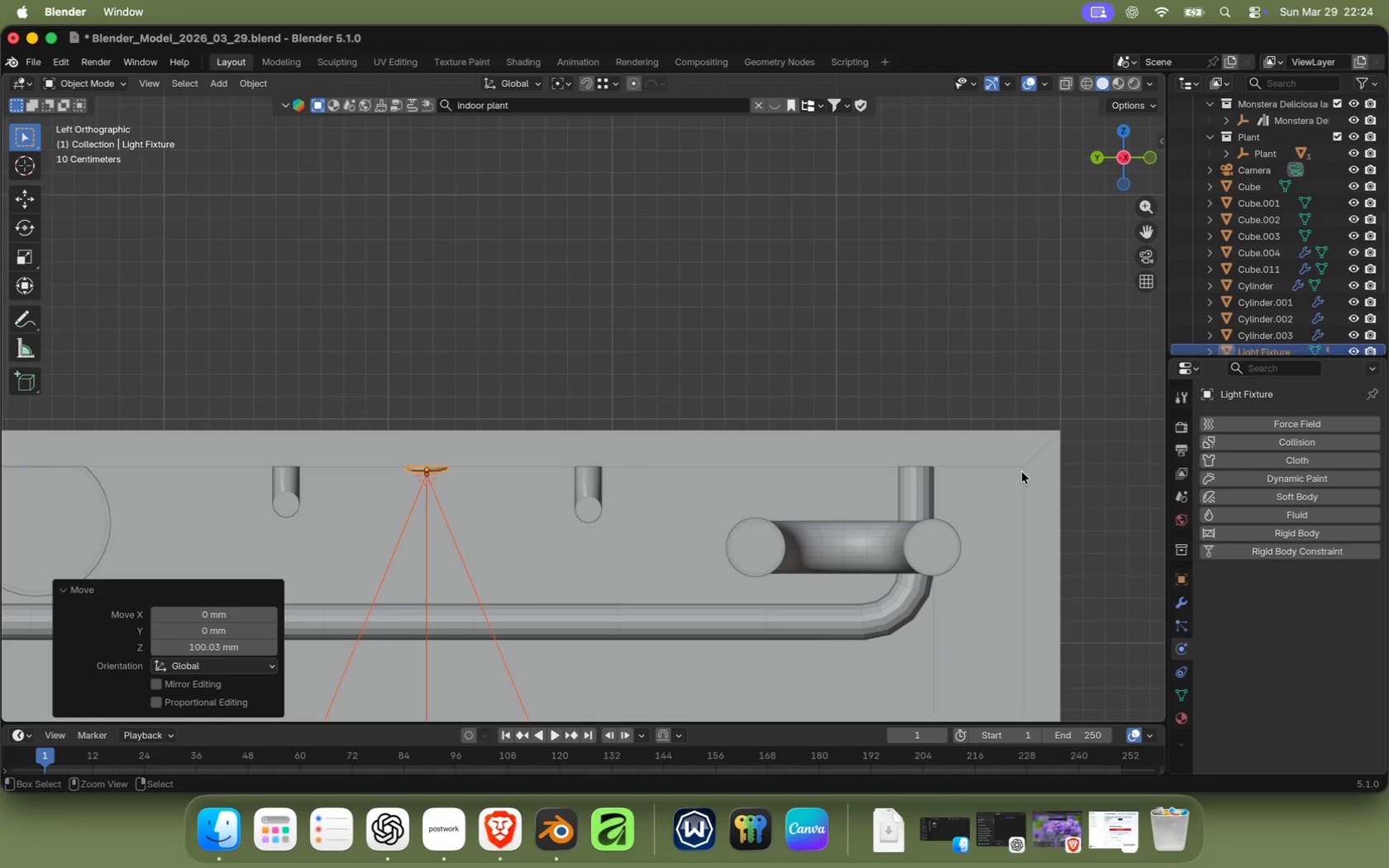 
scroll: coordinate [599, 475], scroll_direction: down, amount: 11.0
 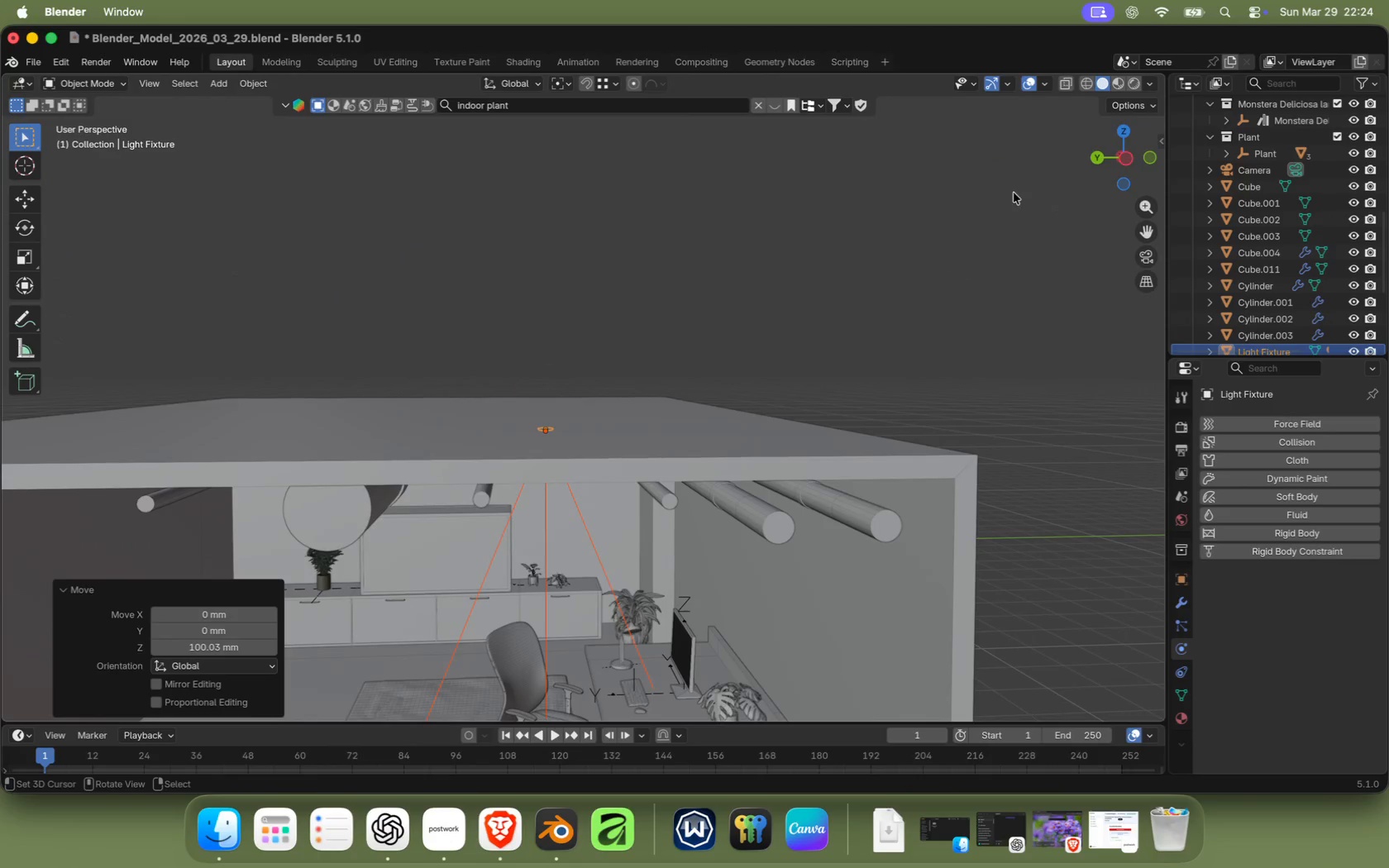 
left_click([1120, 136])
 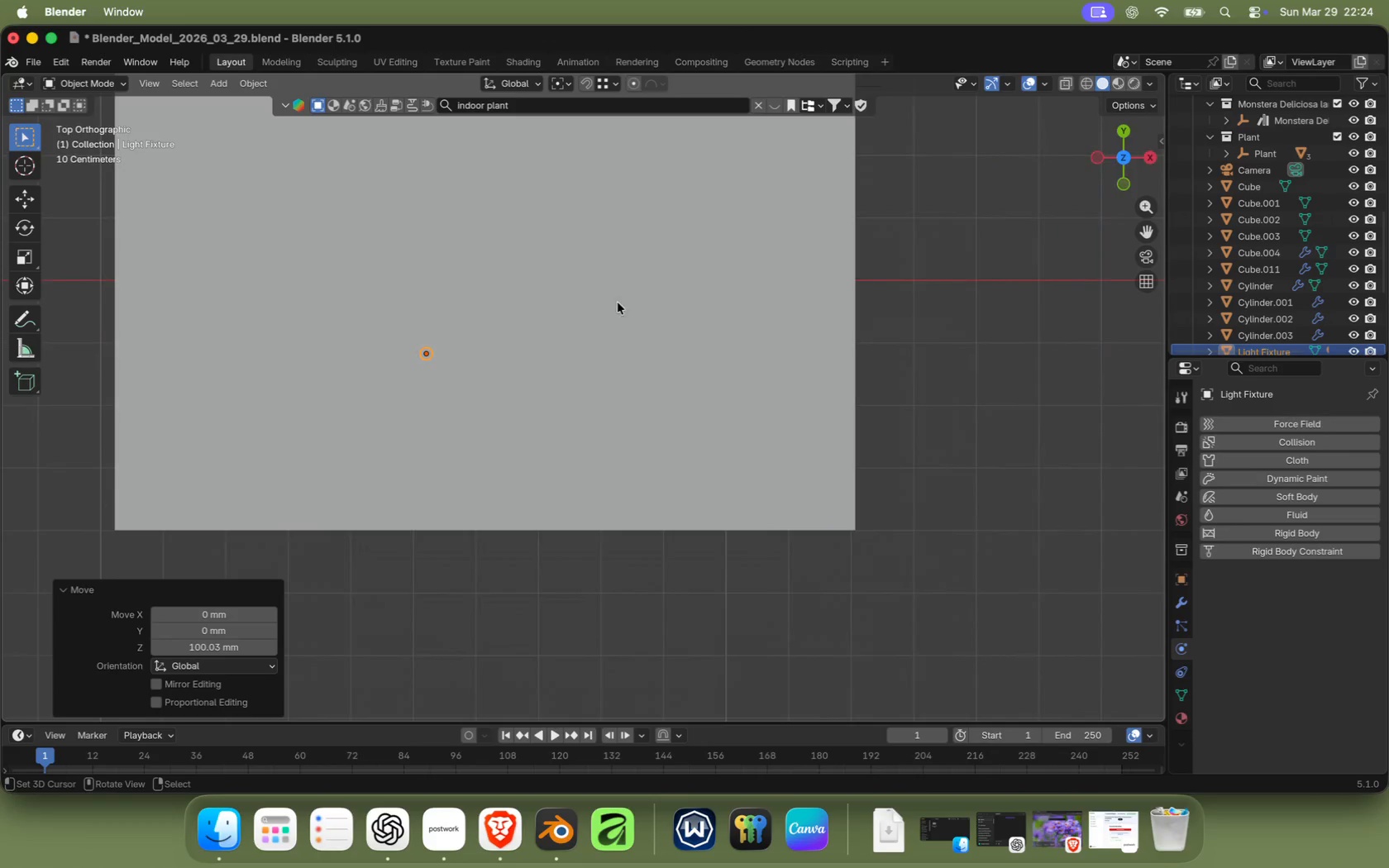 
hold_key(key=ShiftRight, duration=0.61)
 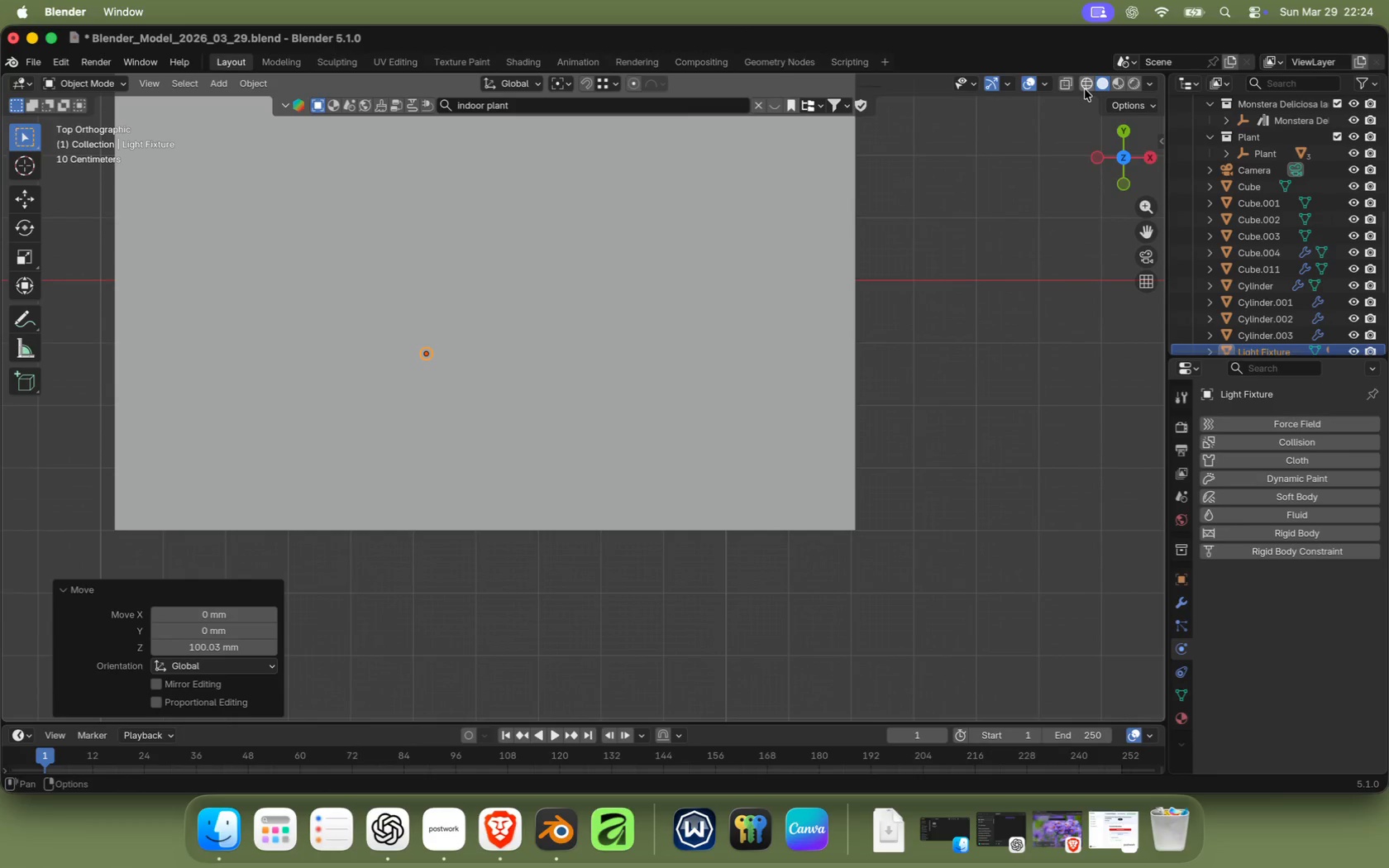 
scroll: coordinate [408, 436], scroll_direction: down, amount: 8.0
 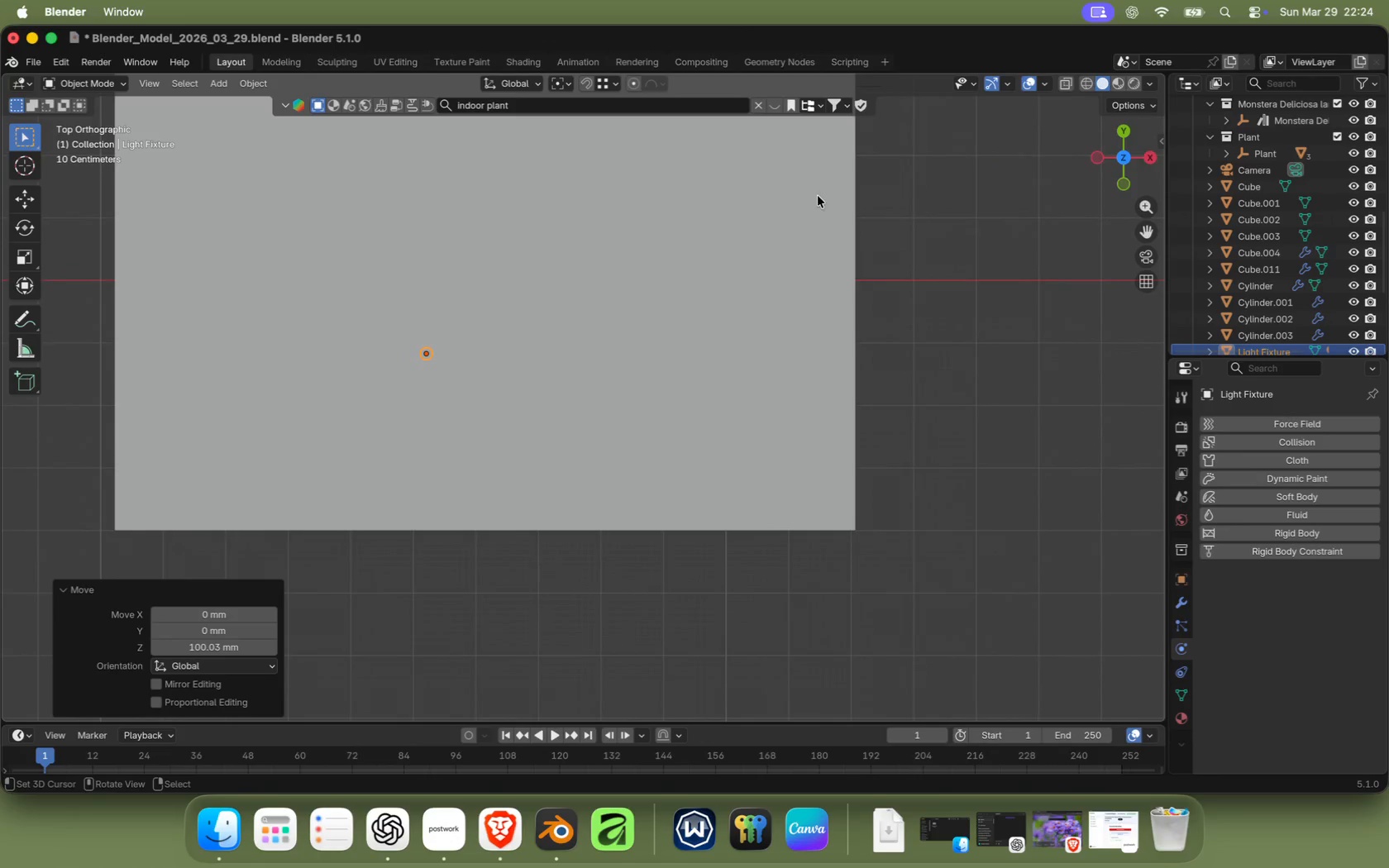 
scroll: coordinate [631, 473], scroll_direction: up, amount: 2.0
 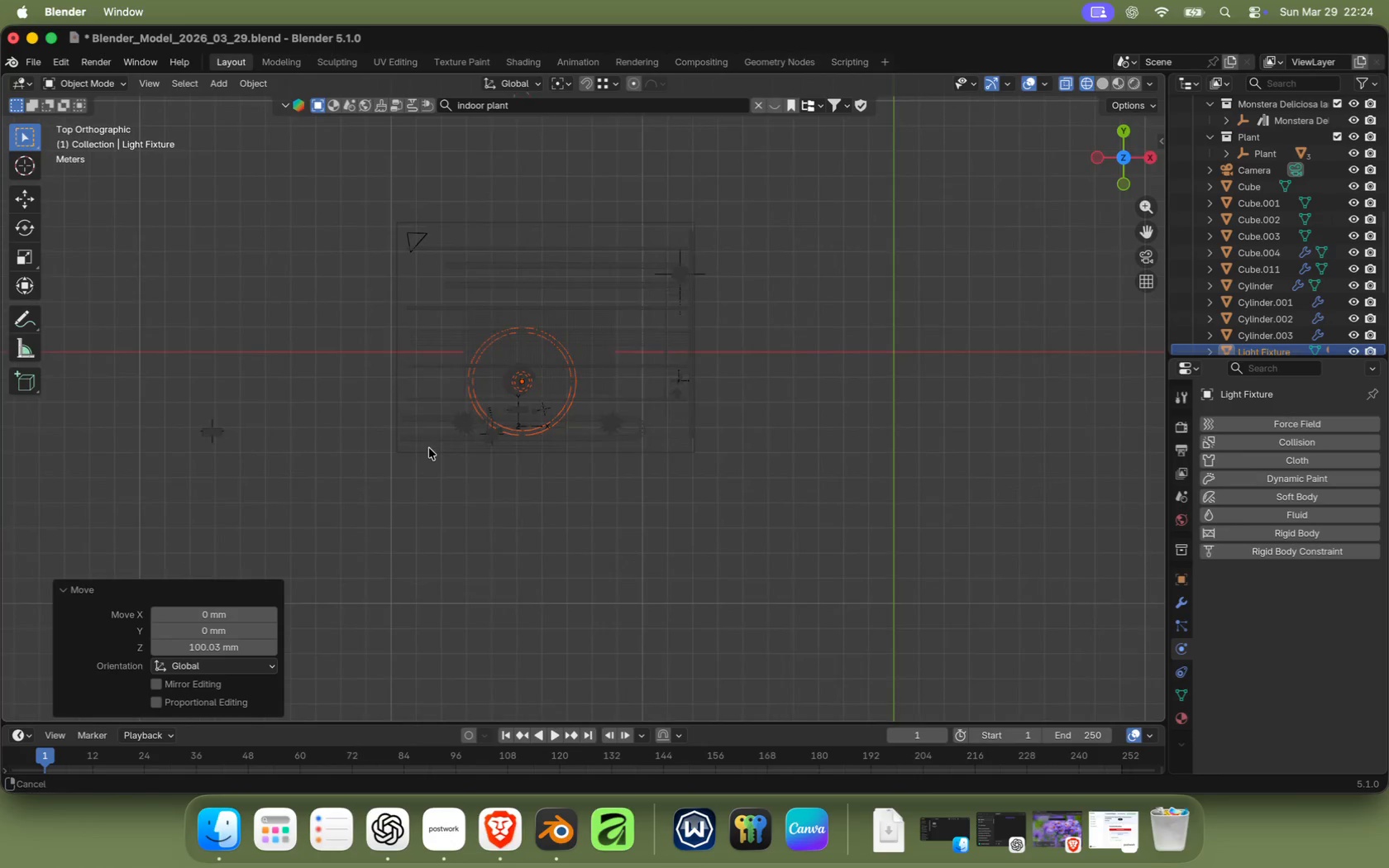 
type(gx)
 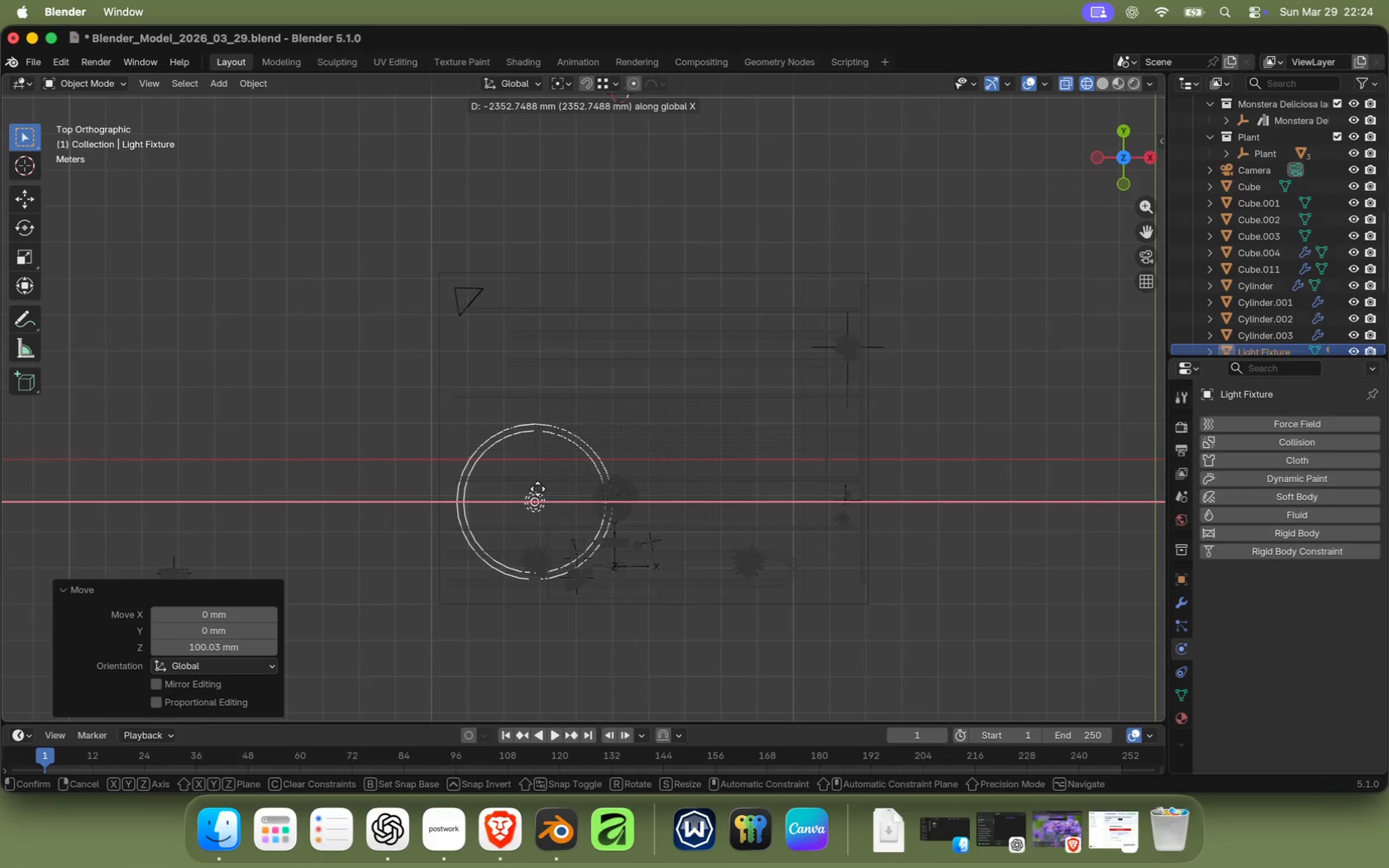 
left_click([523, 491])
 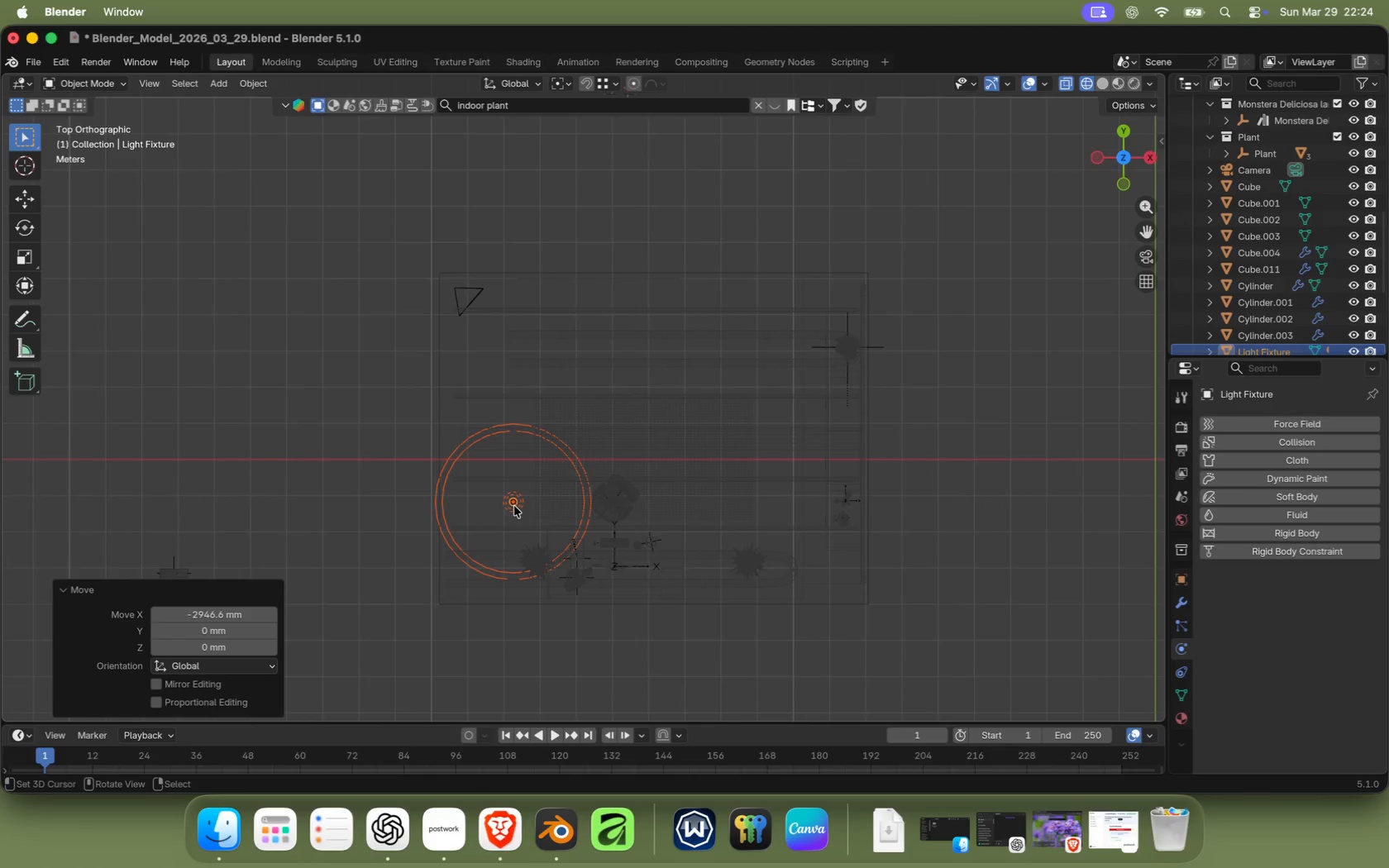 
key(Alt+D)
 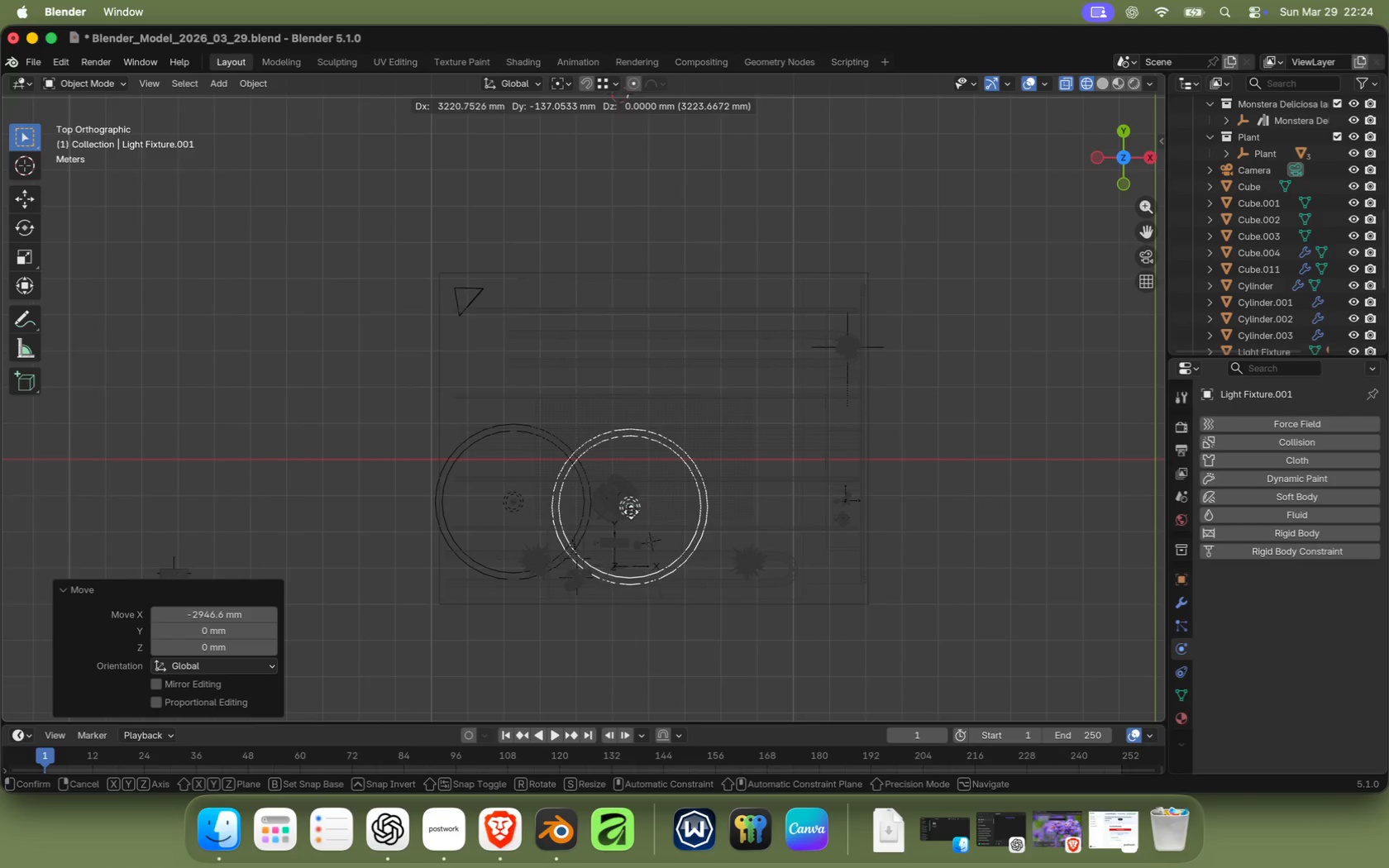 
key(X)
 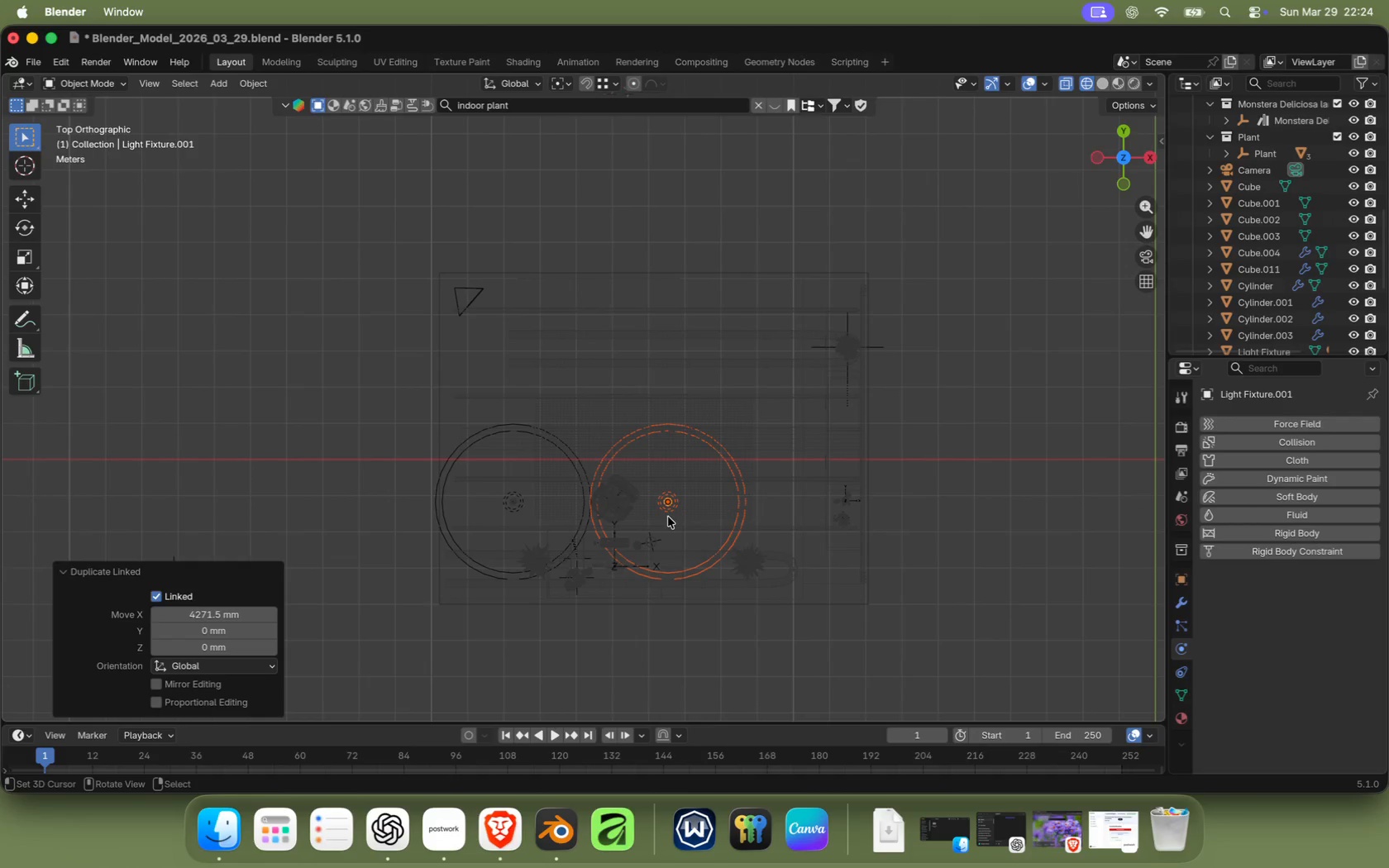 
key(Alt+OptionLeft)
 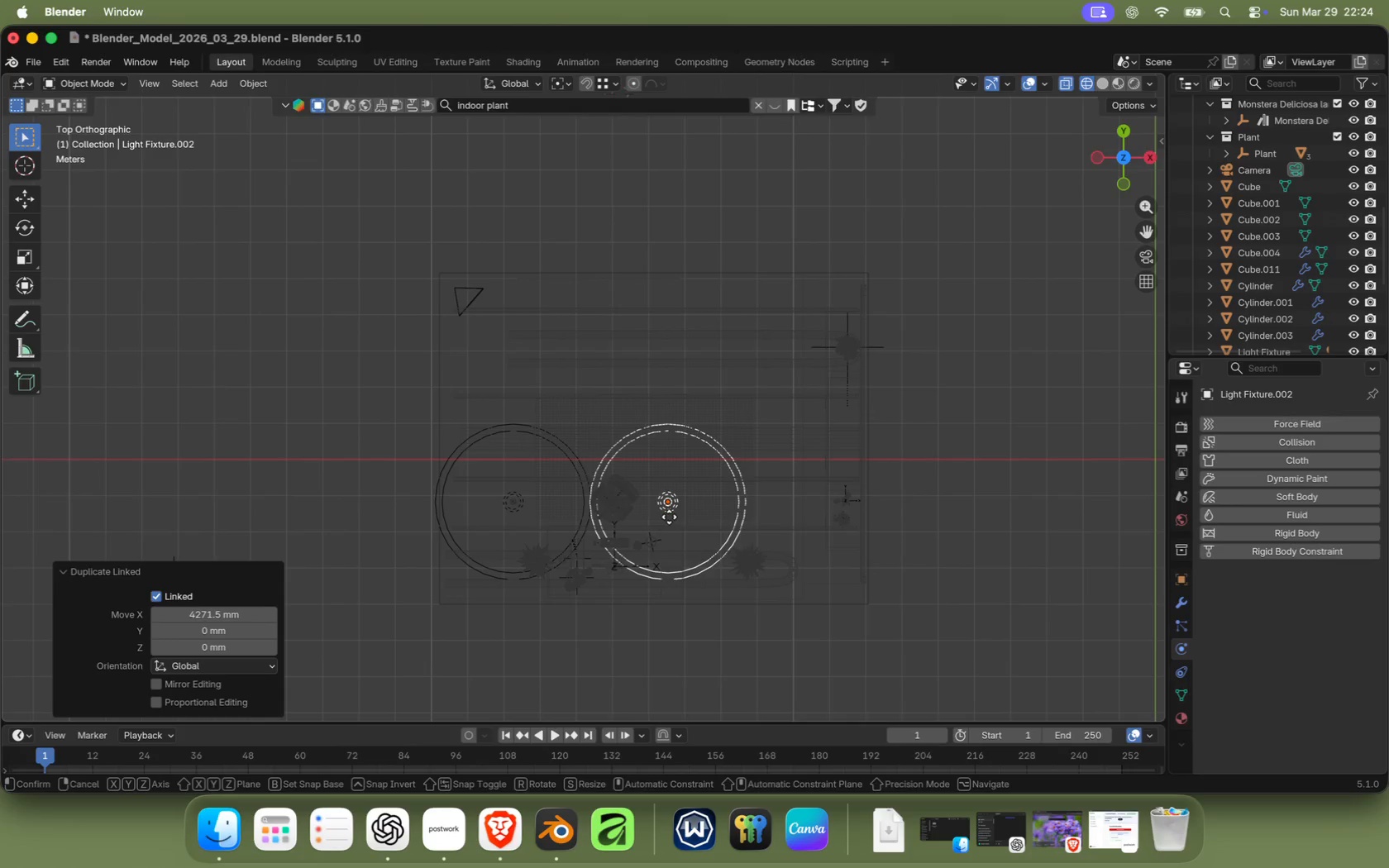 
key(Alt+D)
 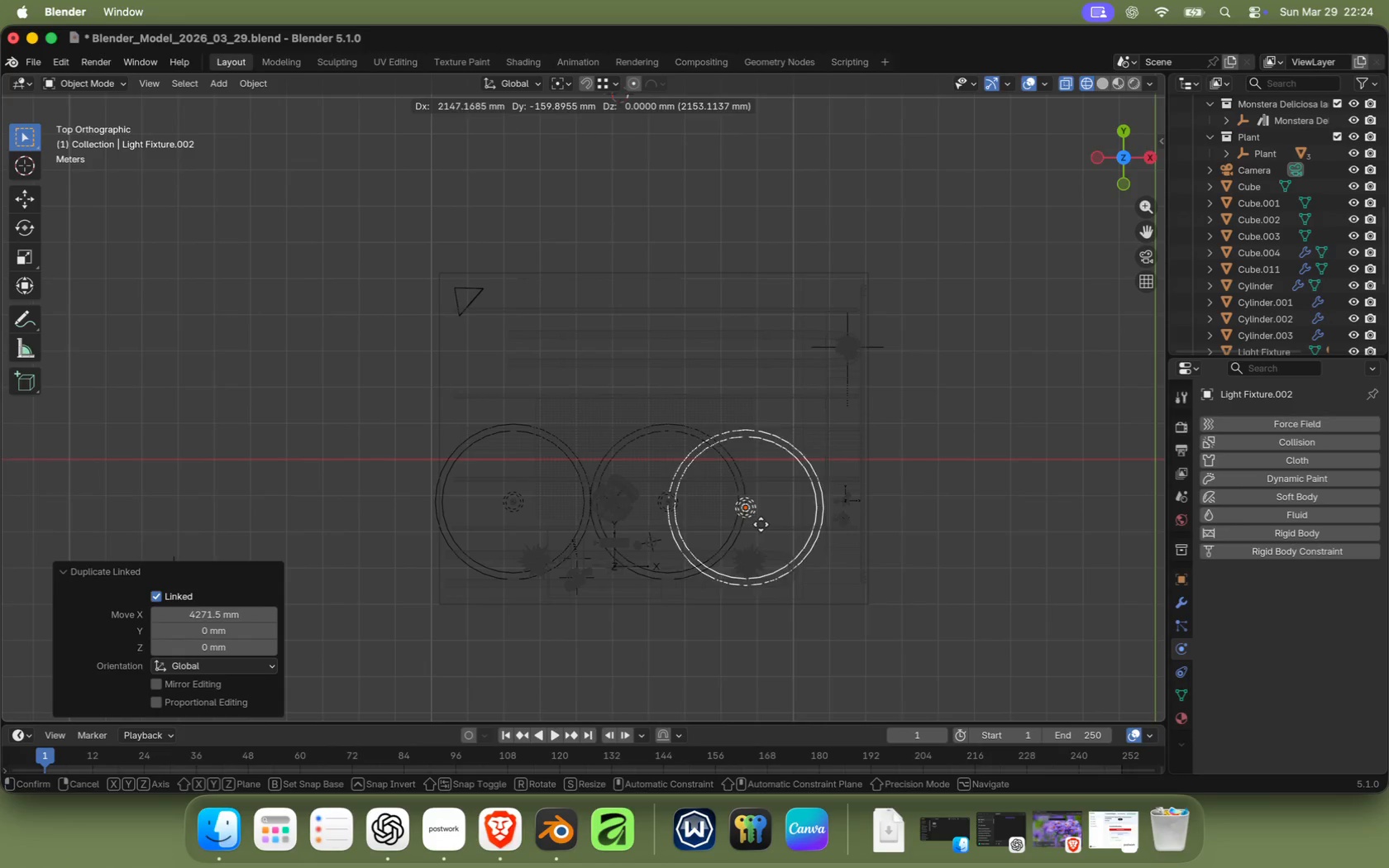 
key(X)
 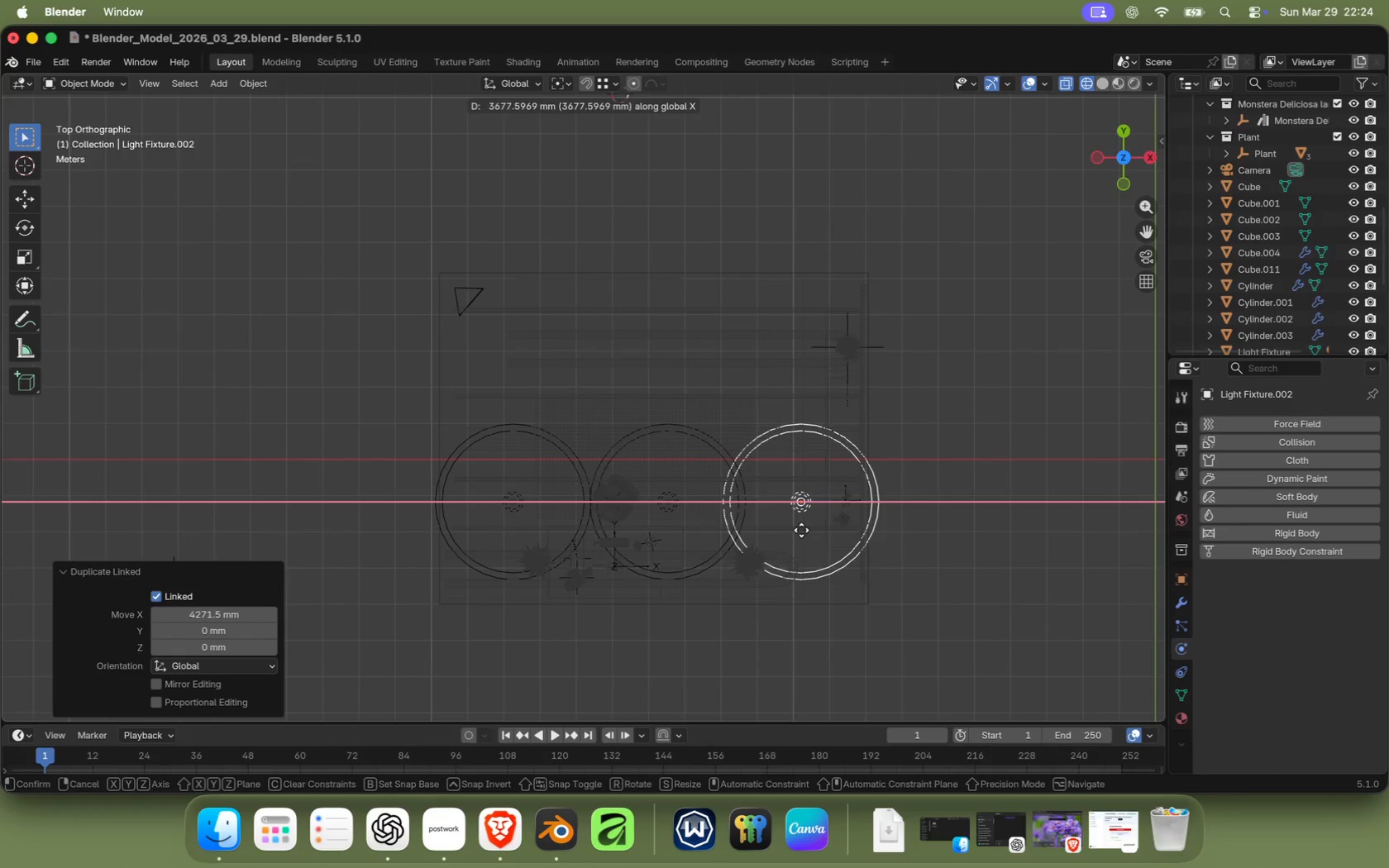 
left_click([804, 529])
 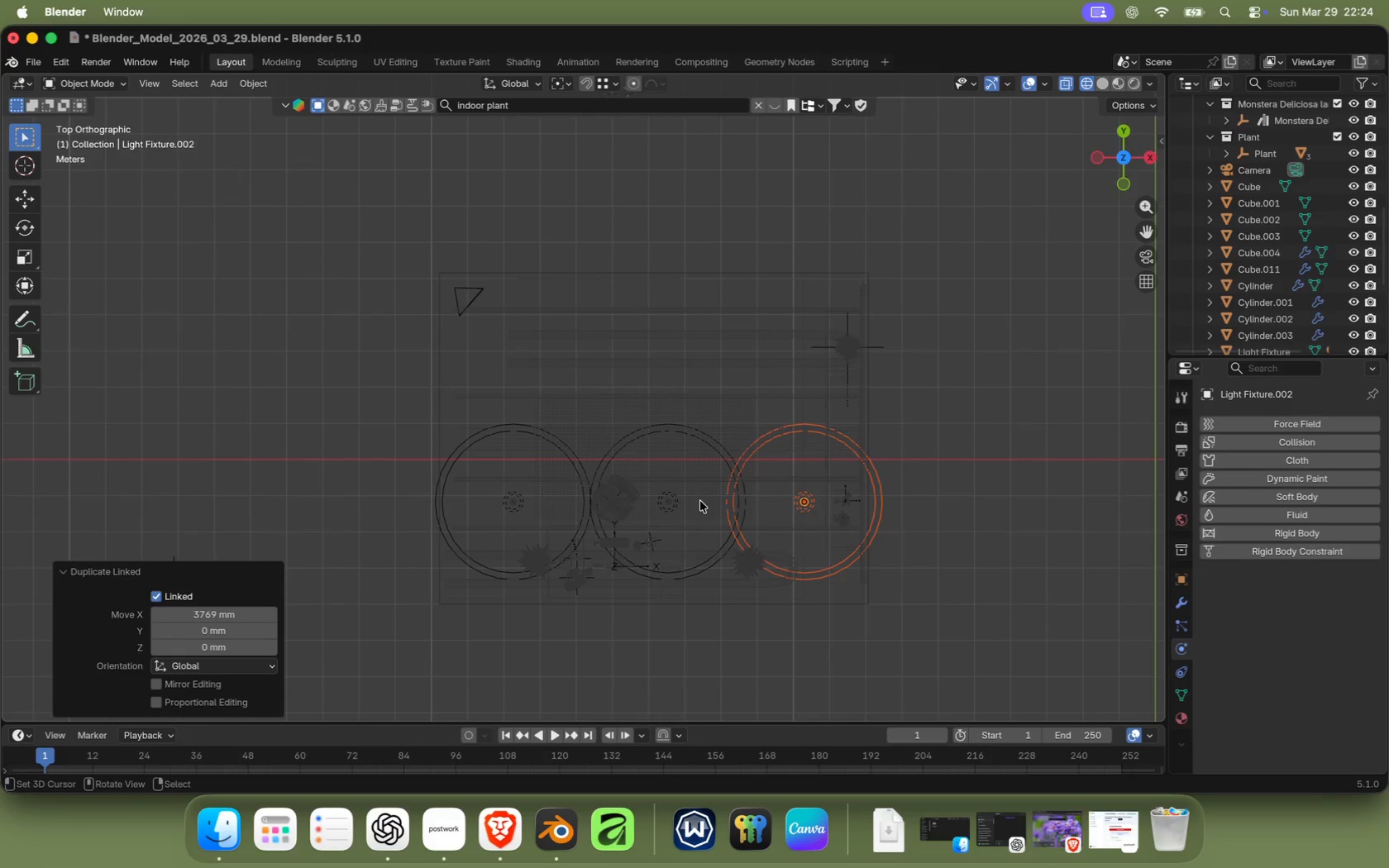 
scroll: coordinate [691, 503], scroll_direction: up, amount: 6.0
 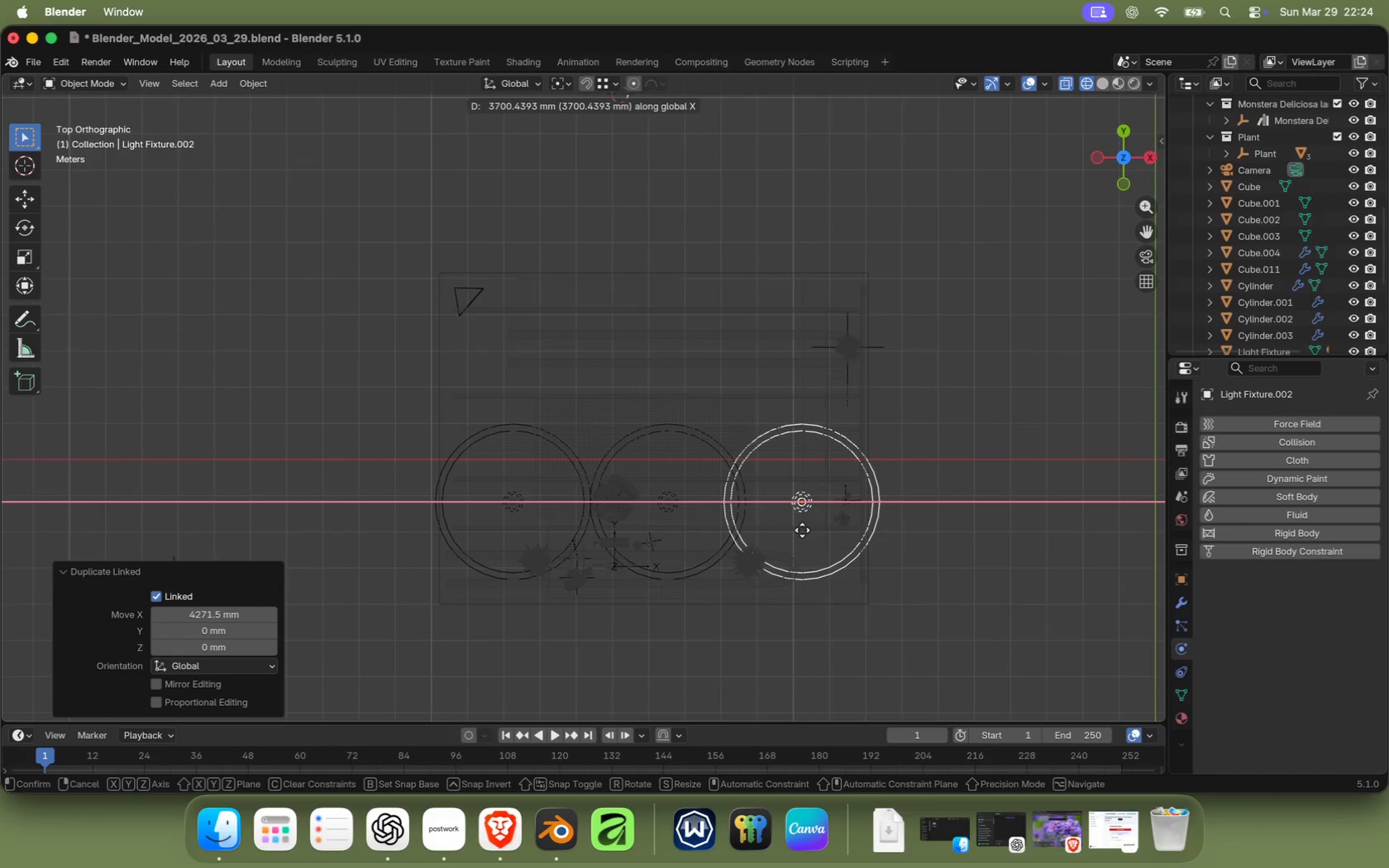 
hold_key(key=ShiftRight, duration=0.39)
 